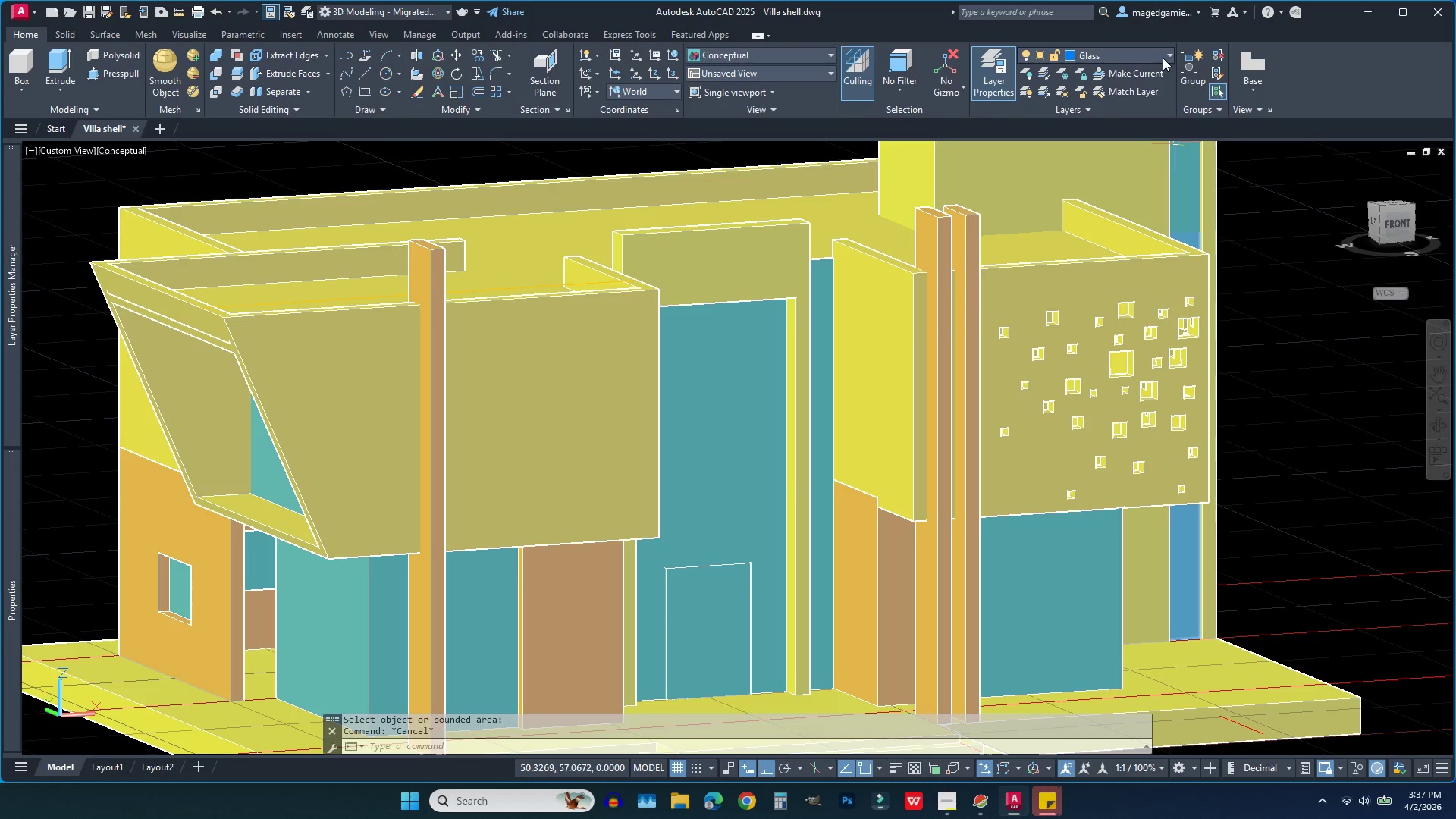 
left_click([1163, 58])
 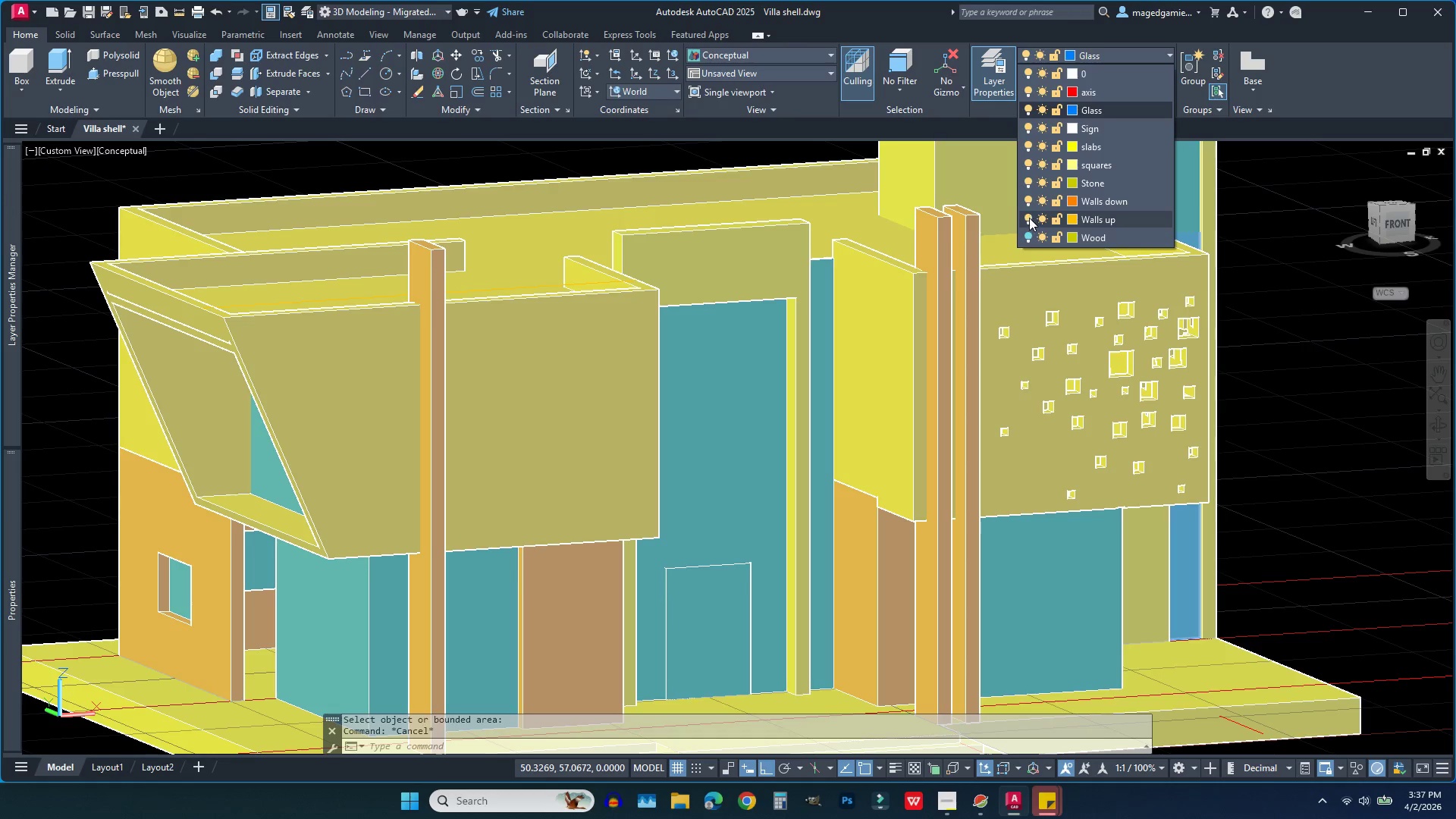 
left_click([1031, 220])
 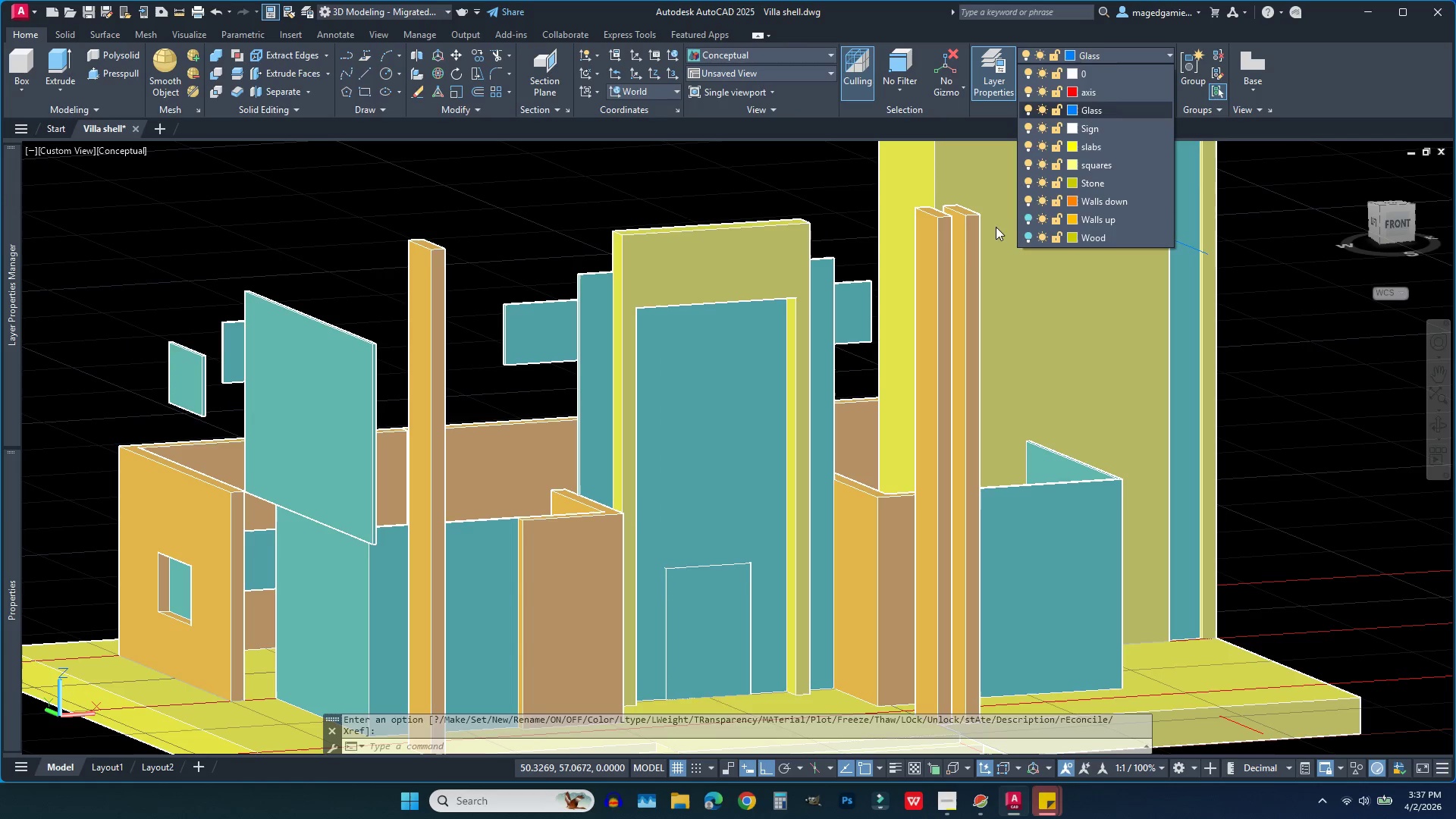 
key(Escape)
 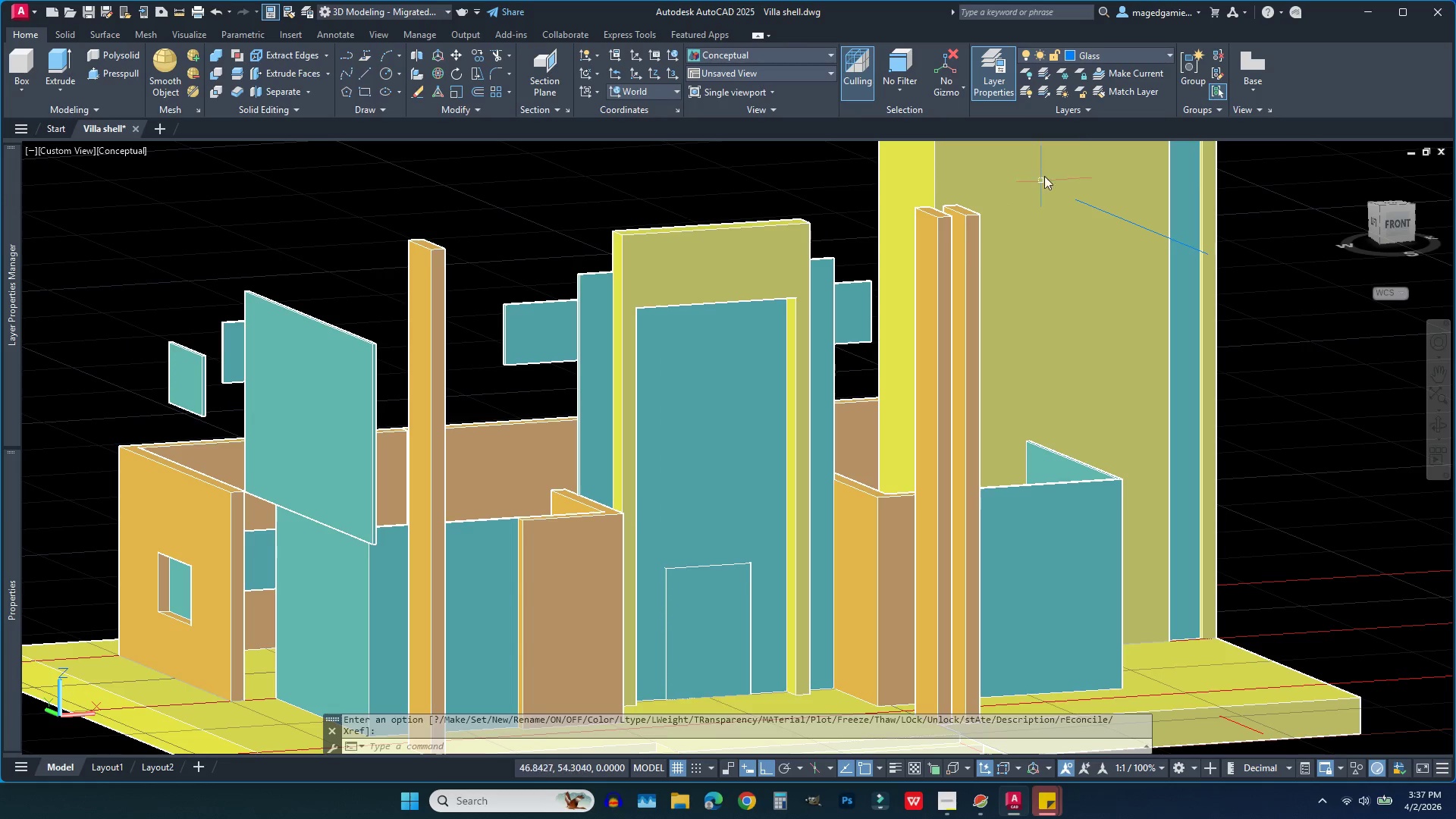 
key(Escape)
 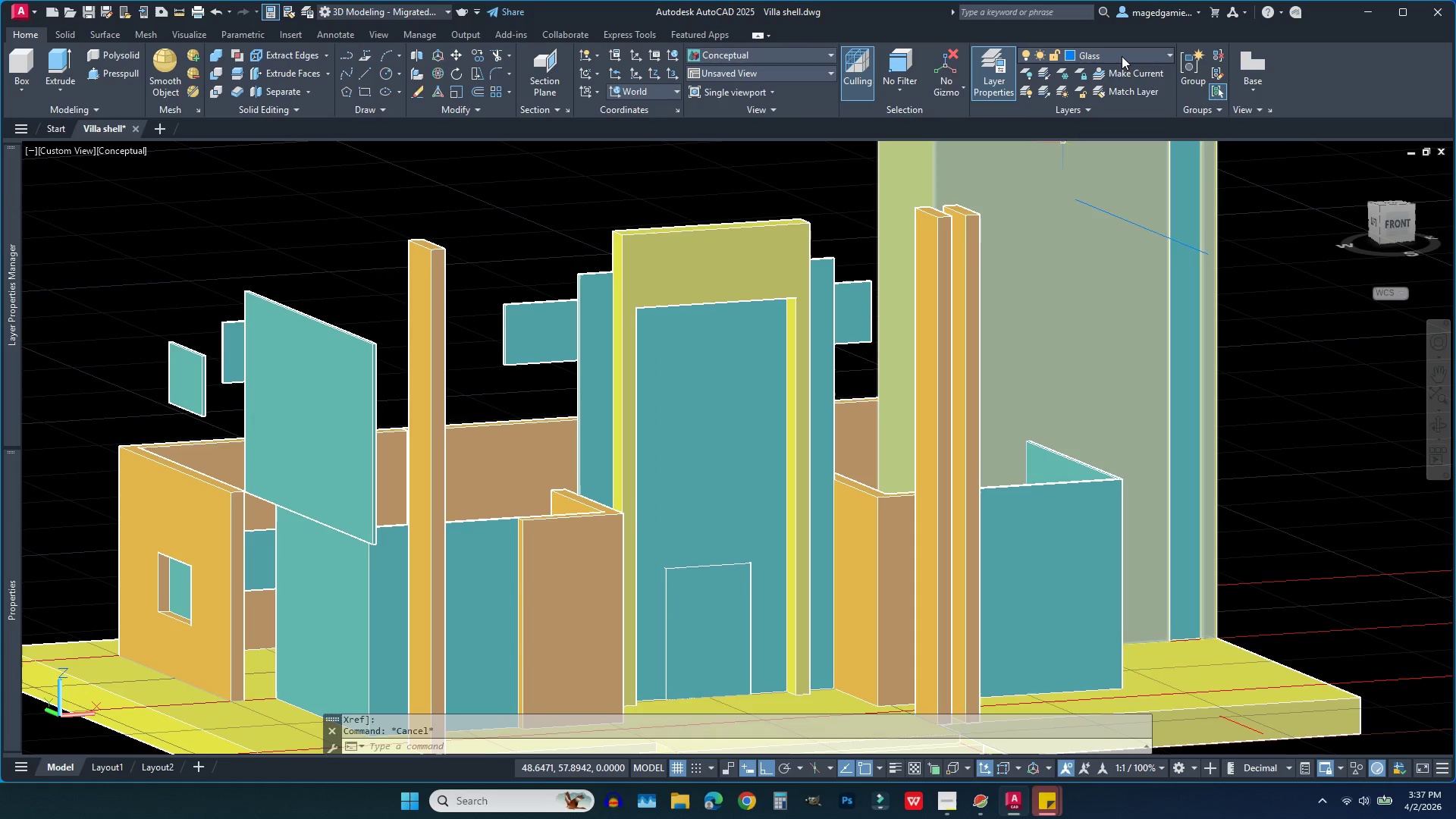 
left_click([1122, 56])
 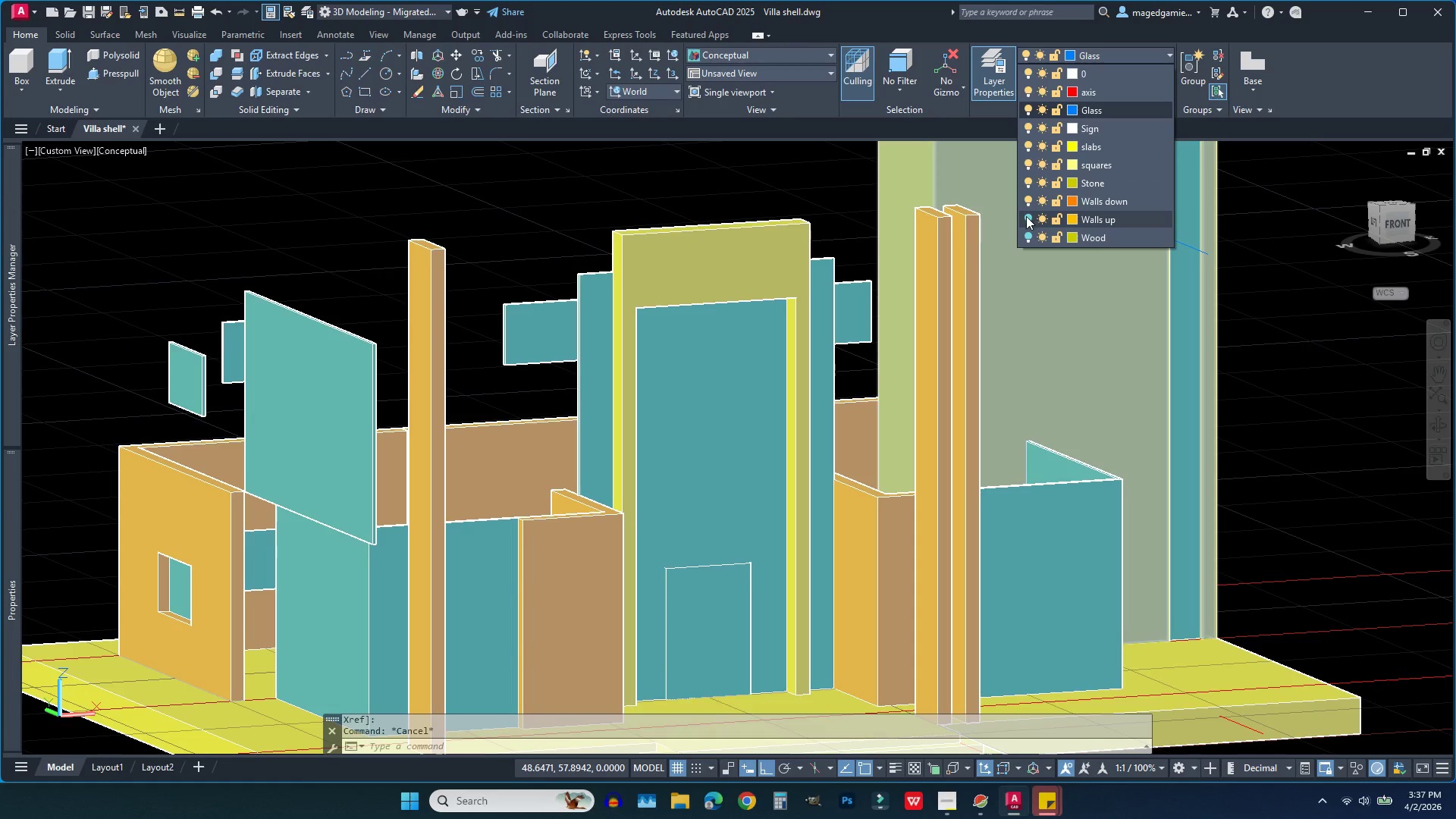 
left_click([1026, 216])
 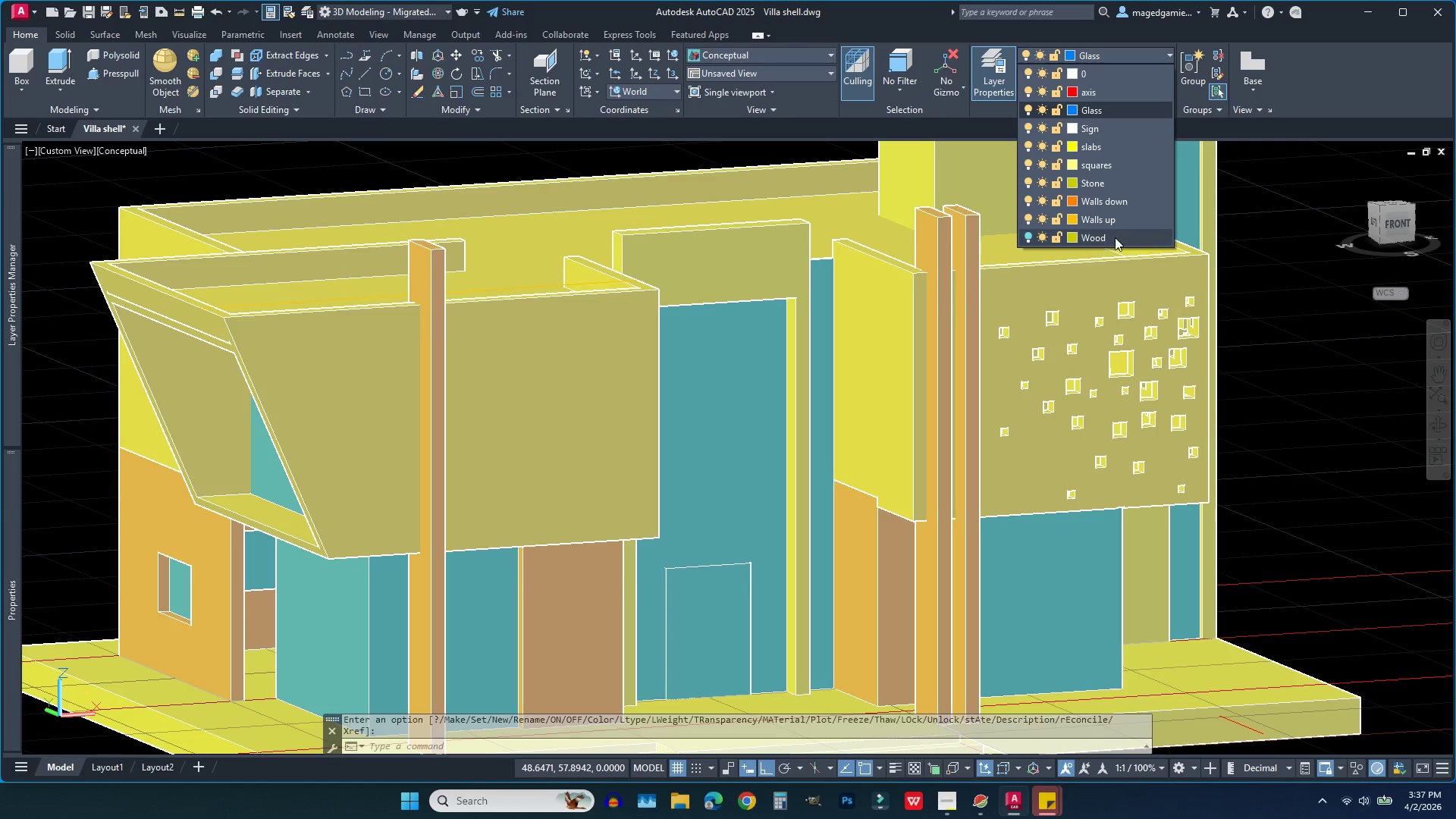 
left_click([1128, 215])
 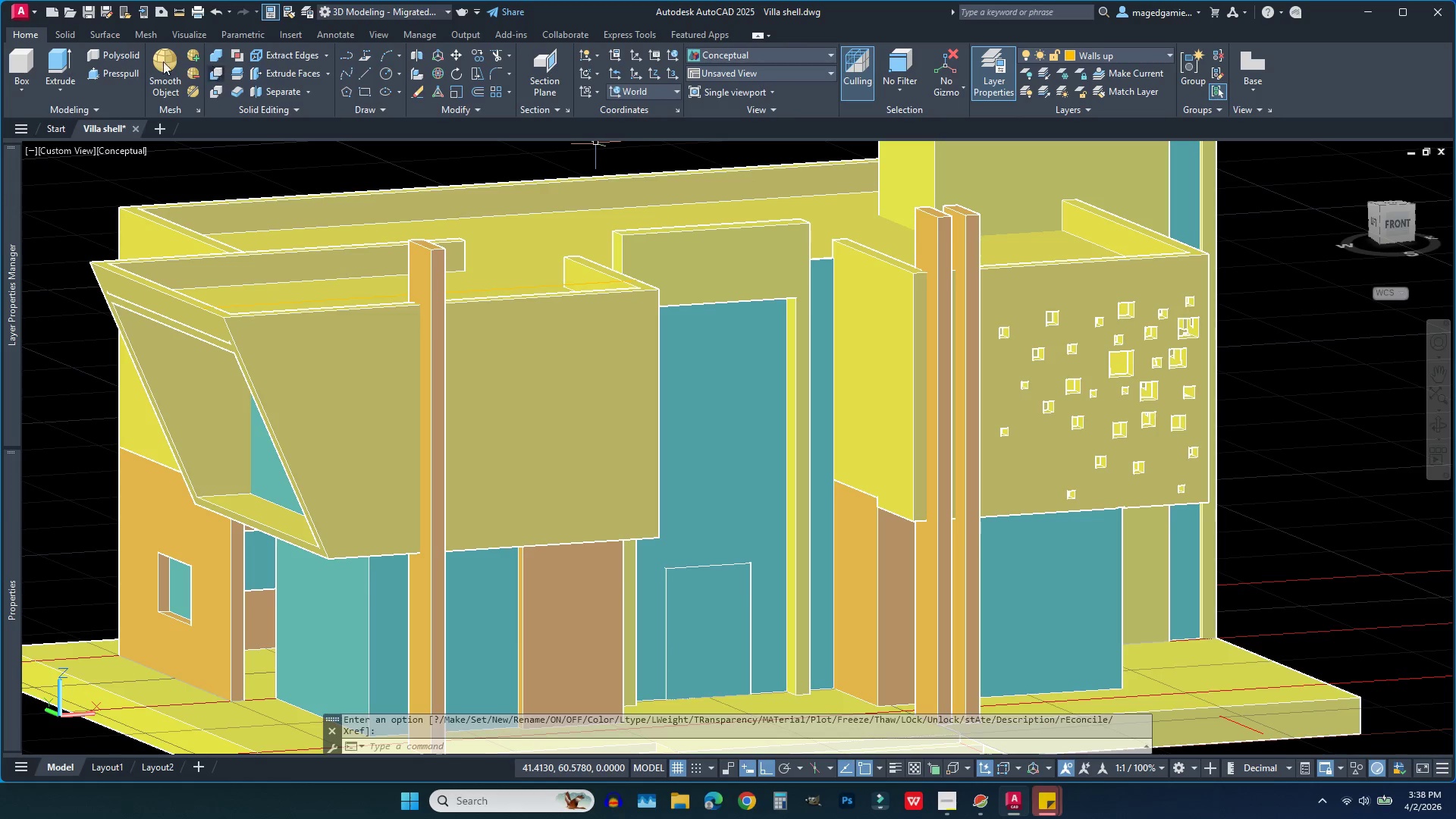 
left_click([121, 71])
 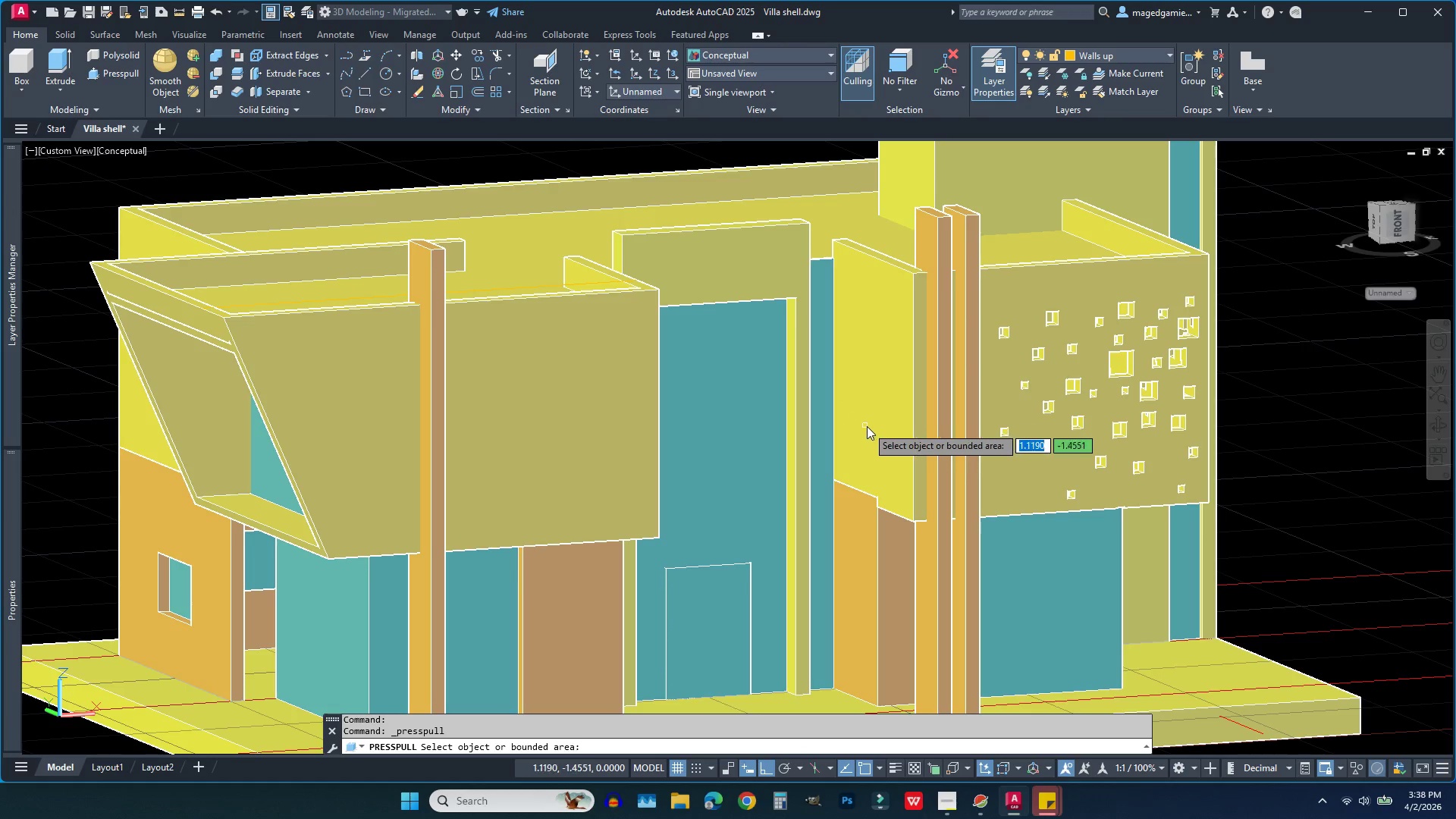 
left_click([874, 429])
 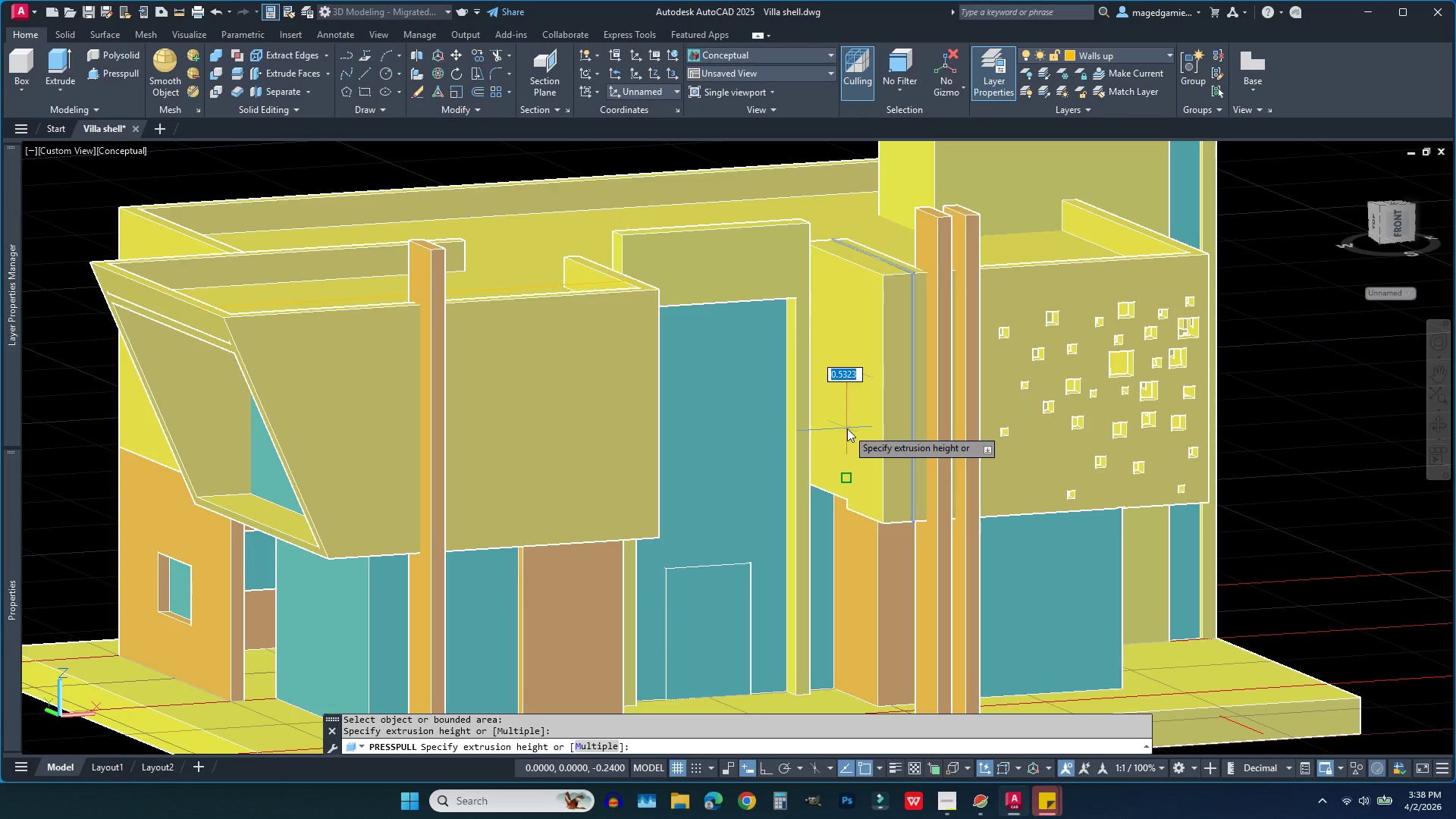 
key(Period)
 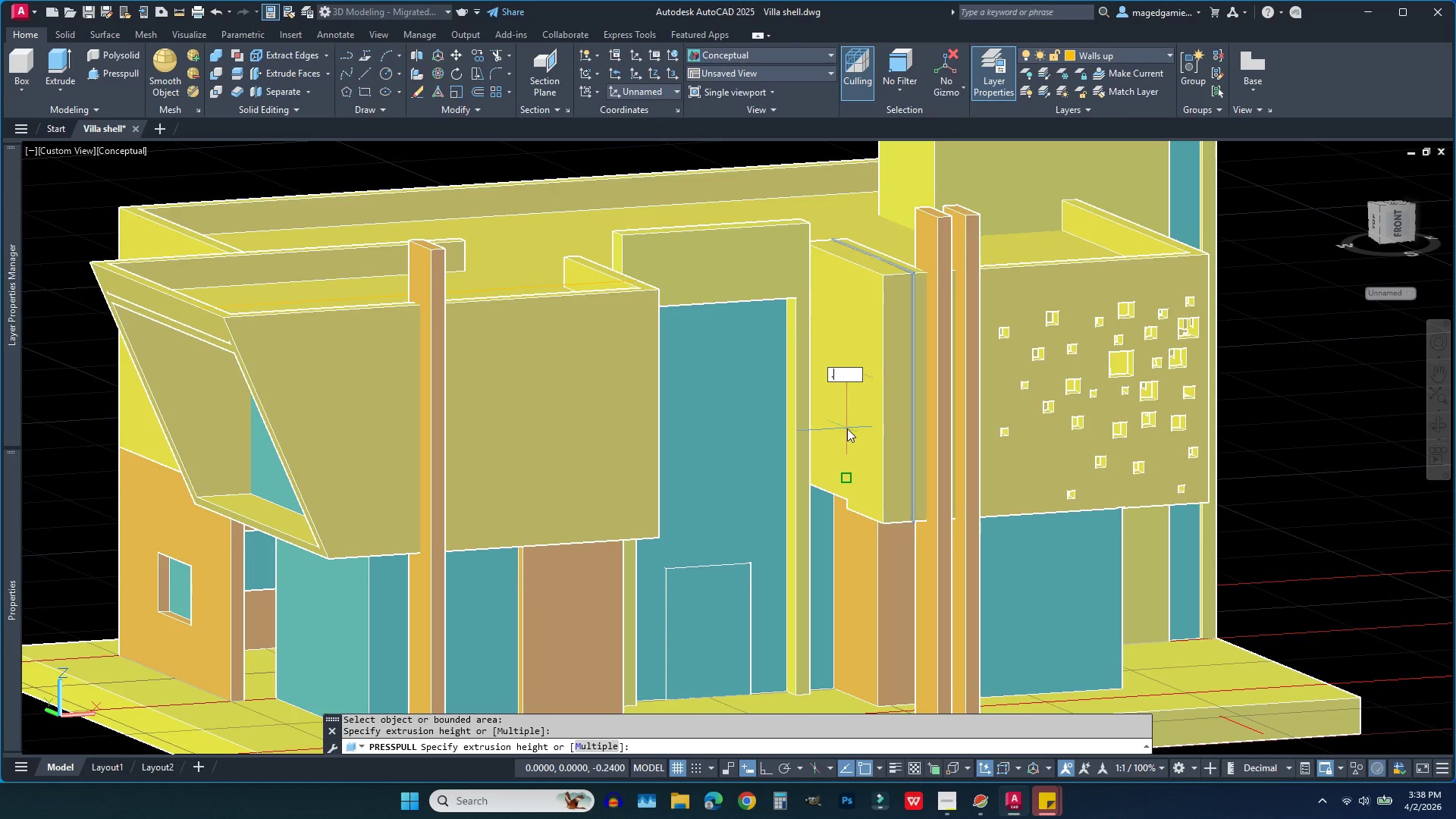 
key(2)
 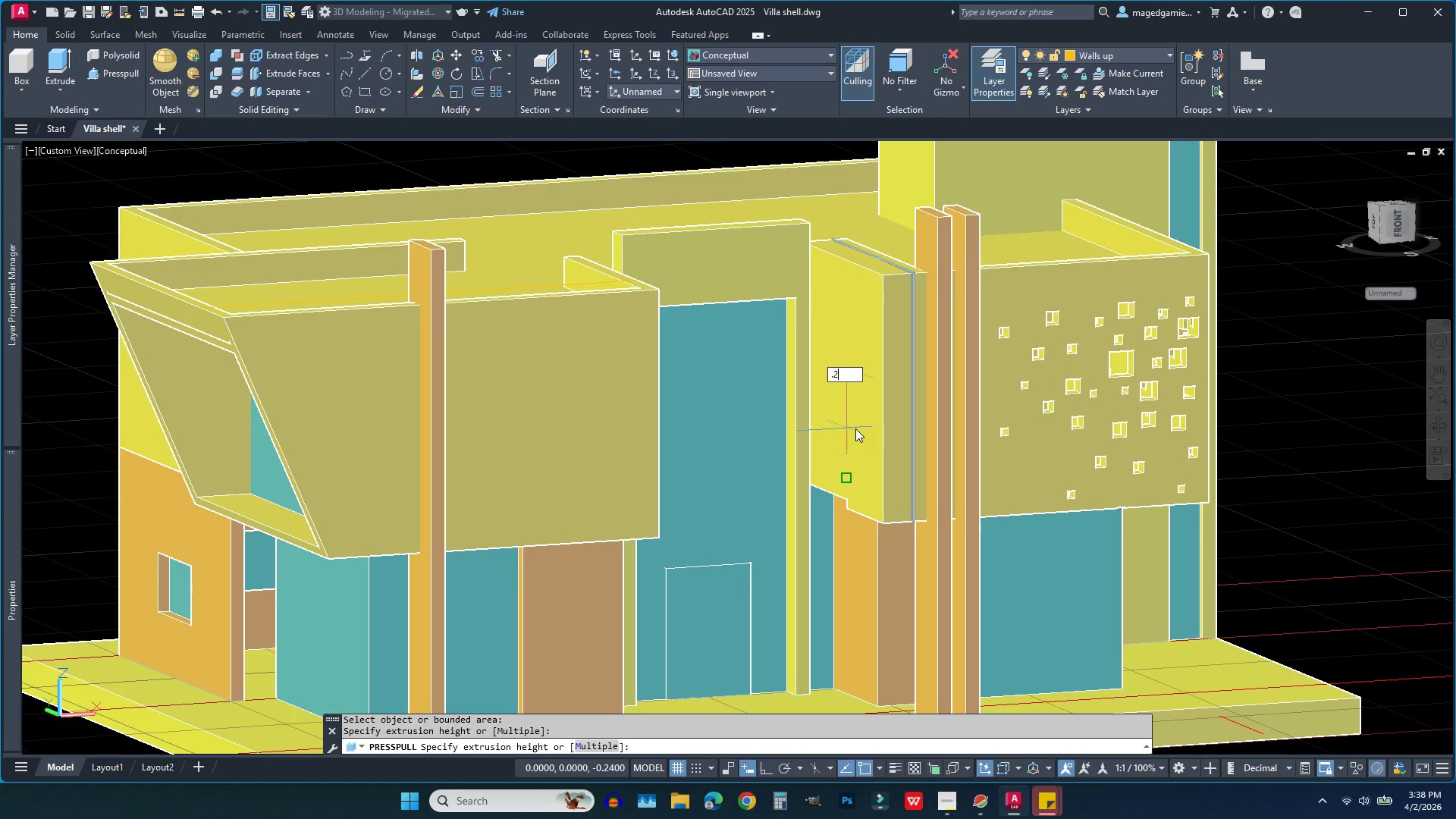 
key(Enter)
 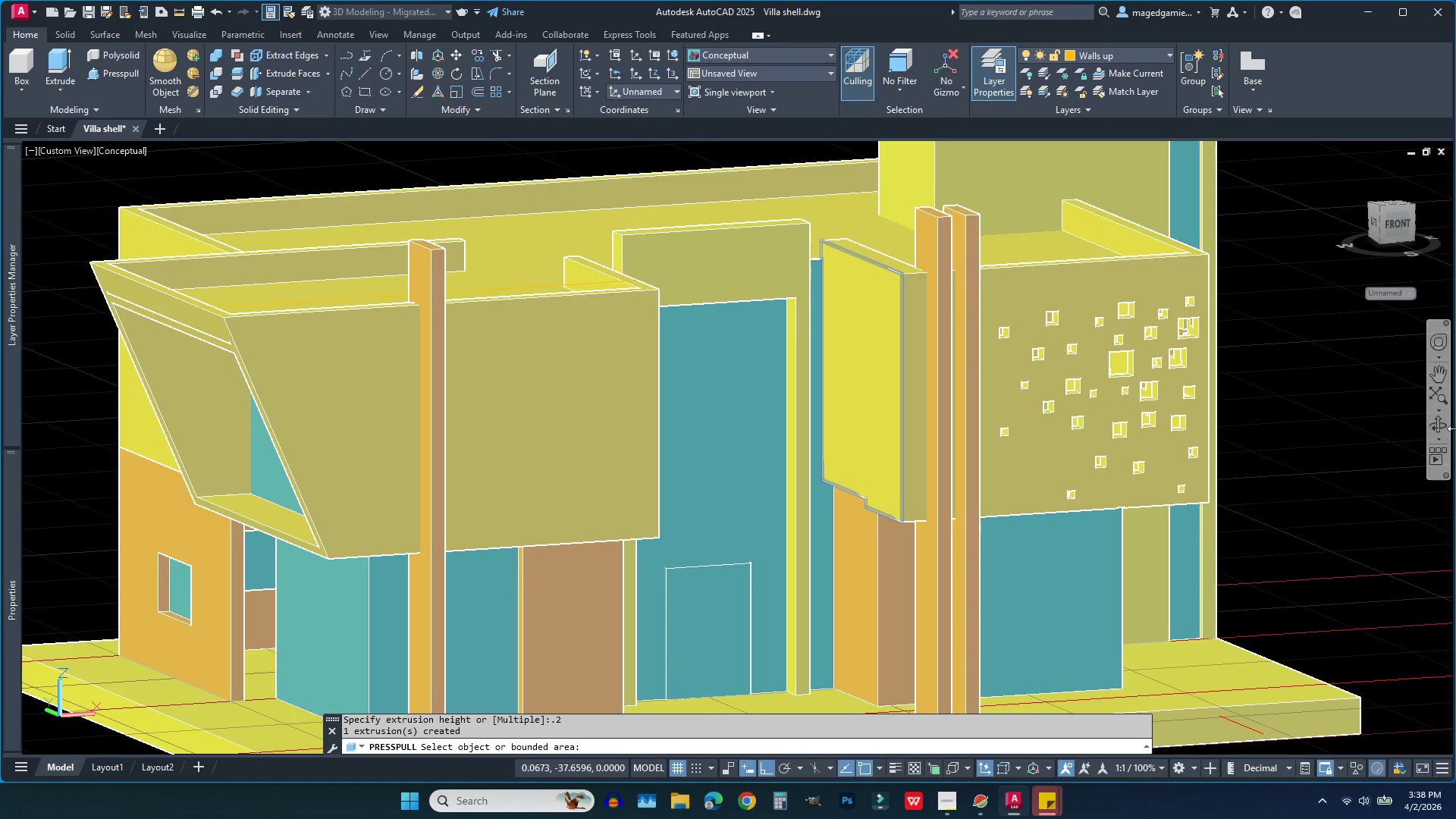 
left_click([1442, 428])
 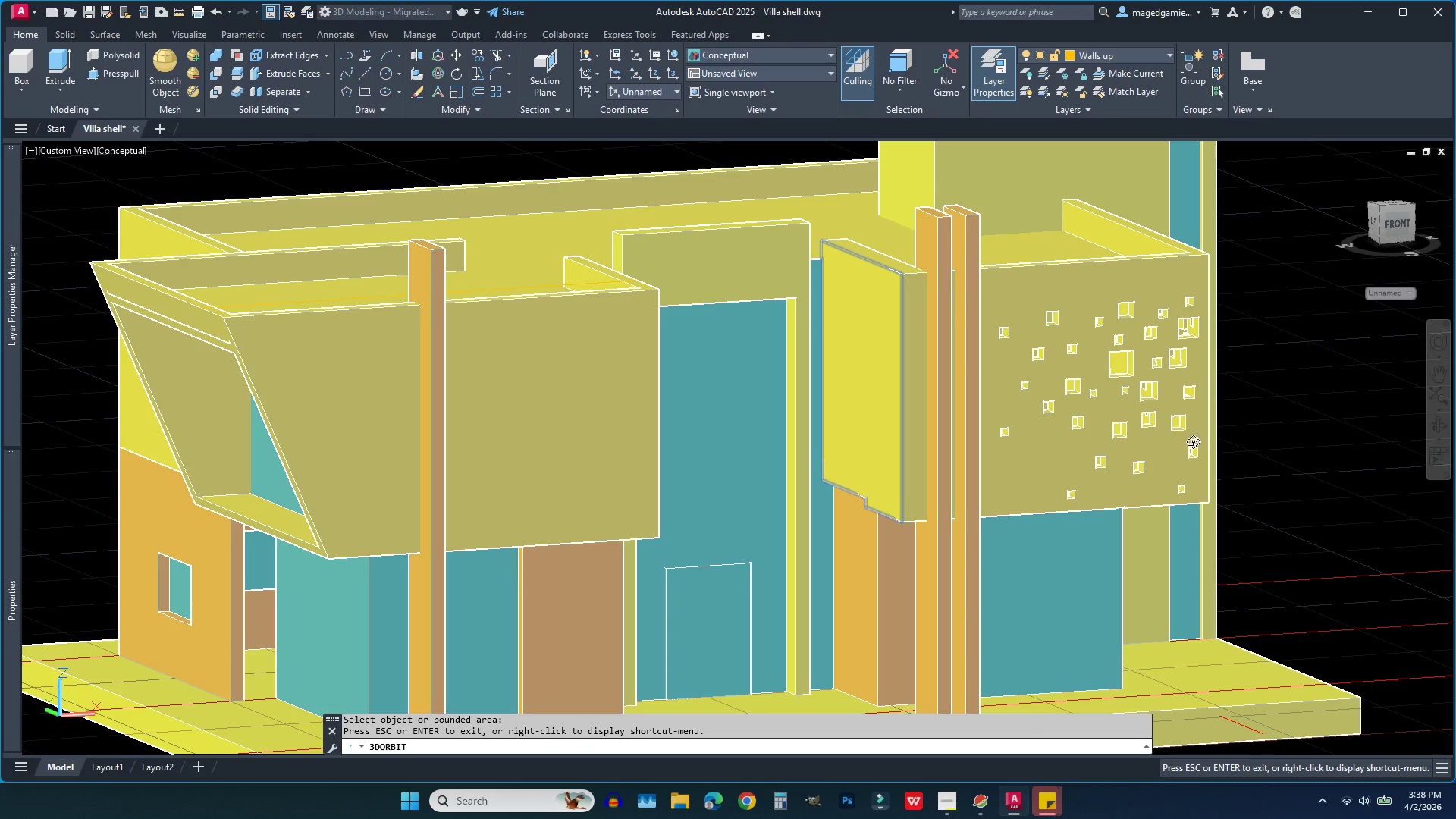 
left_click_drag(start_coordinate=[1188, 441], to_coordinate=[1065, 474])
 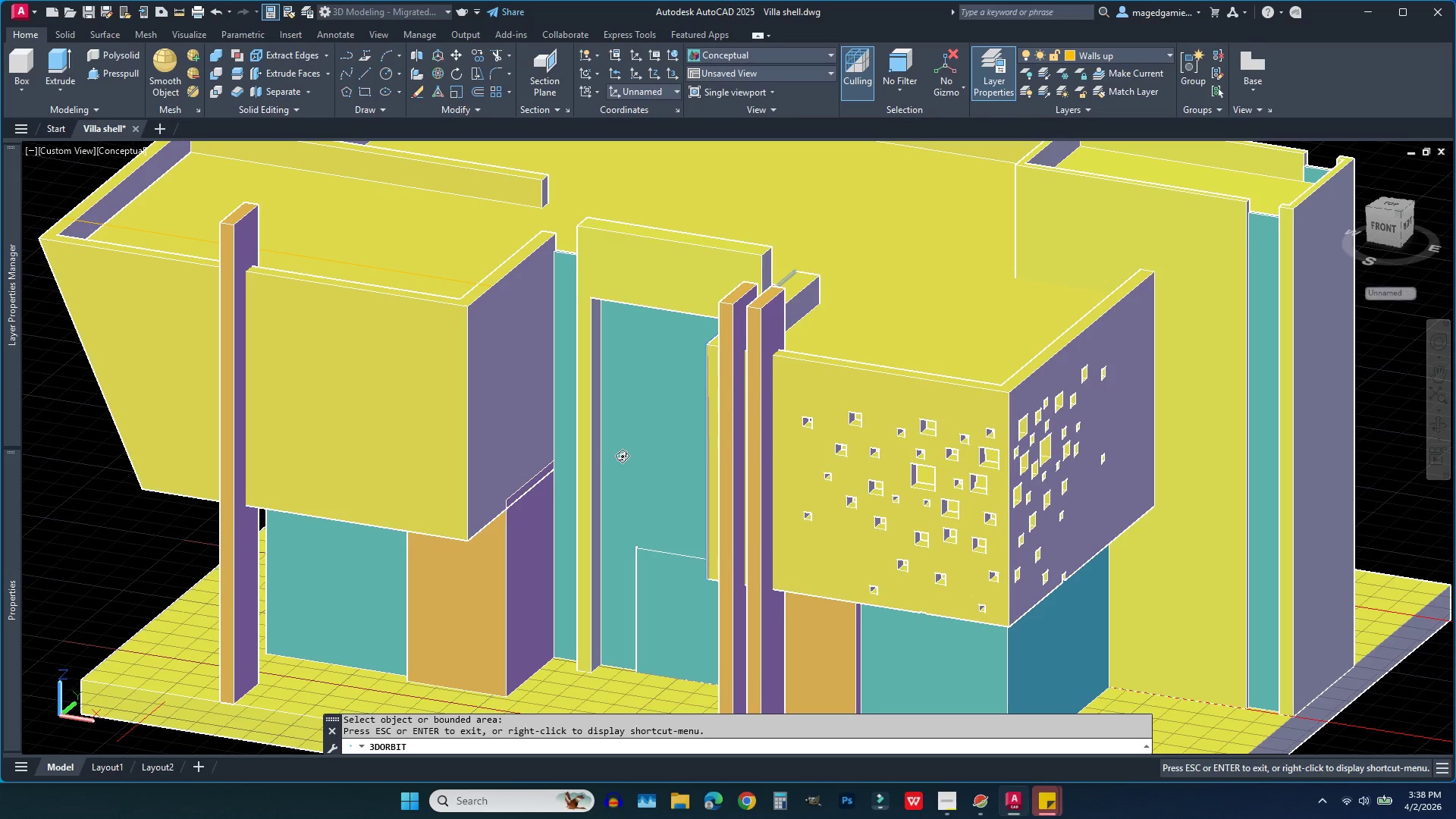 
key(Escape)
 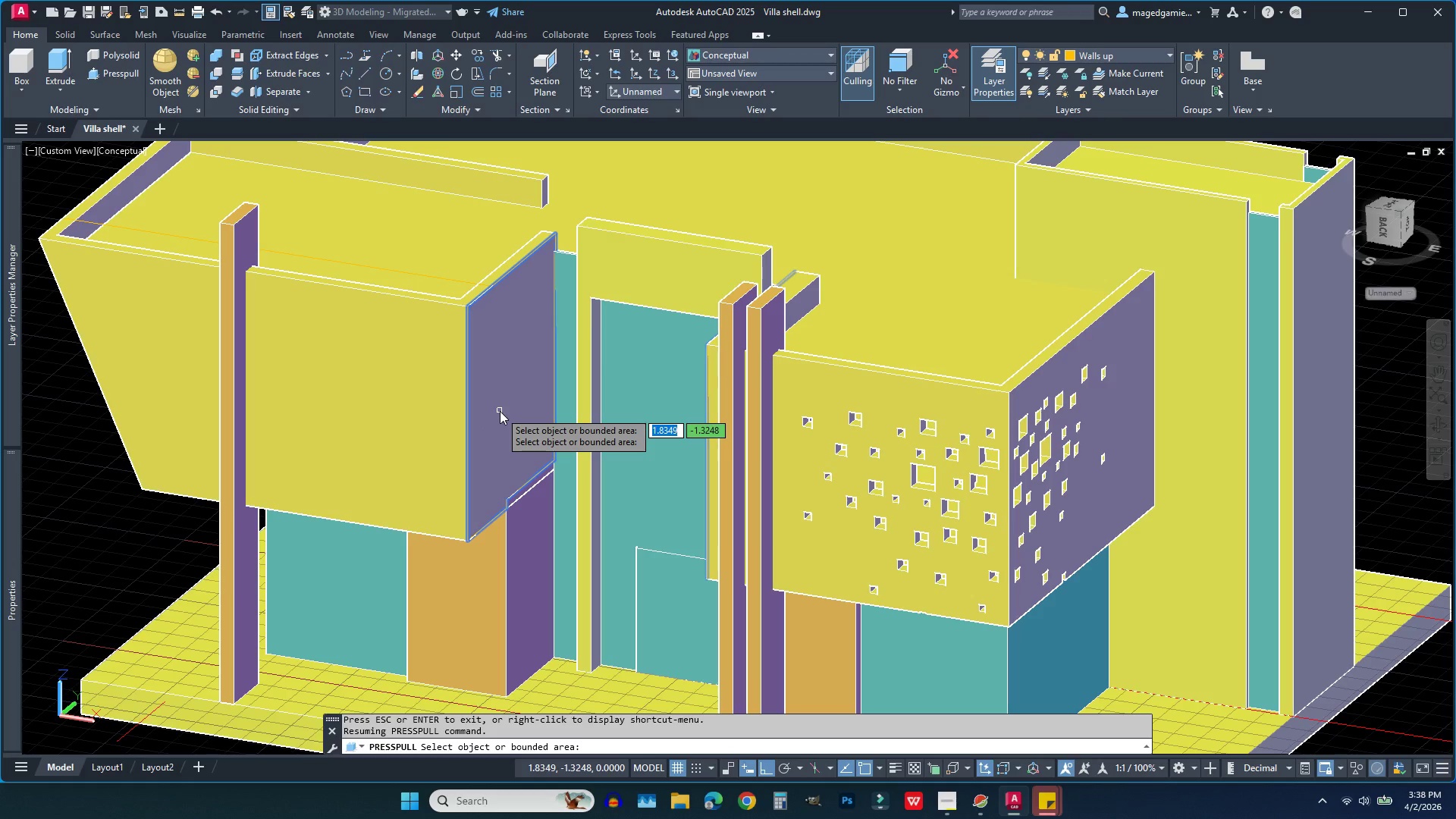 
left_click([500, 411])
 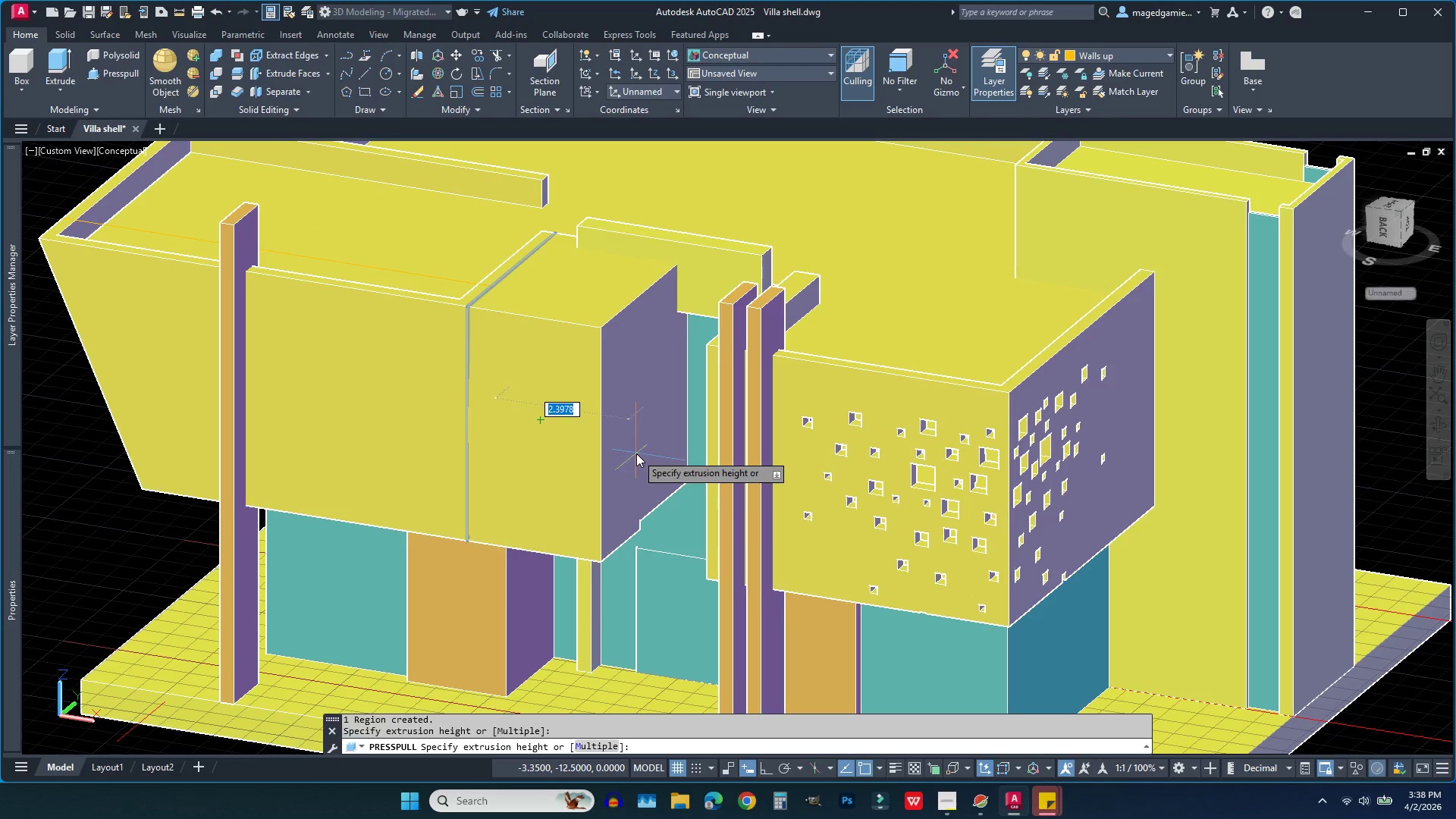 
key(Period)
 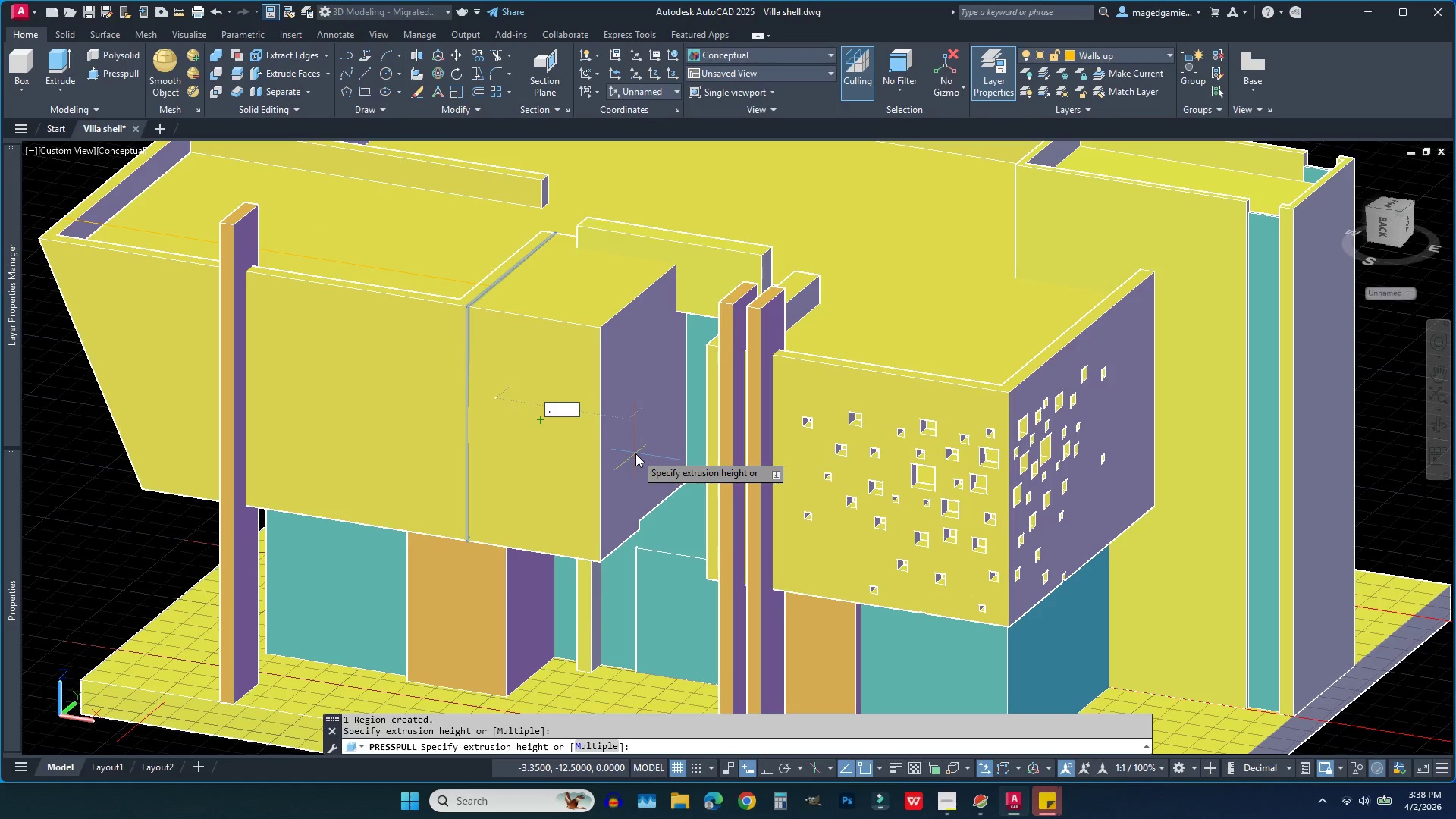 
key(2)
 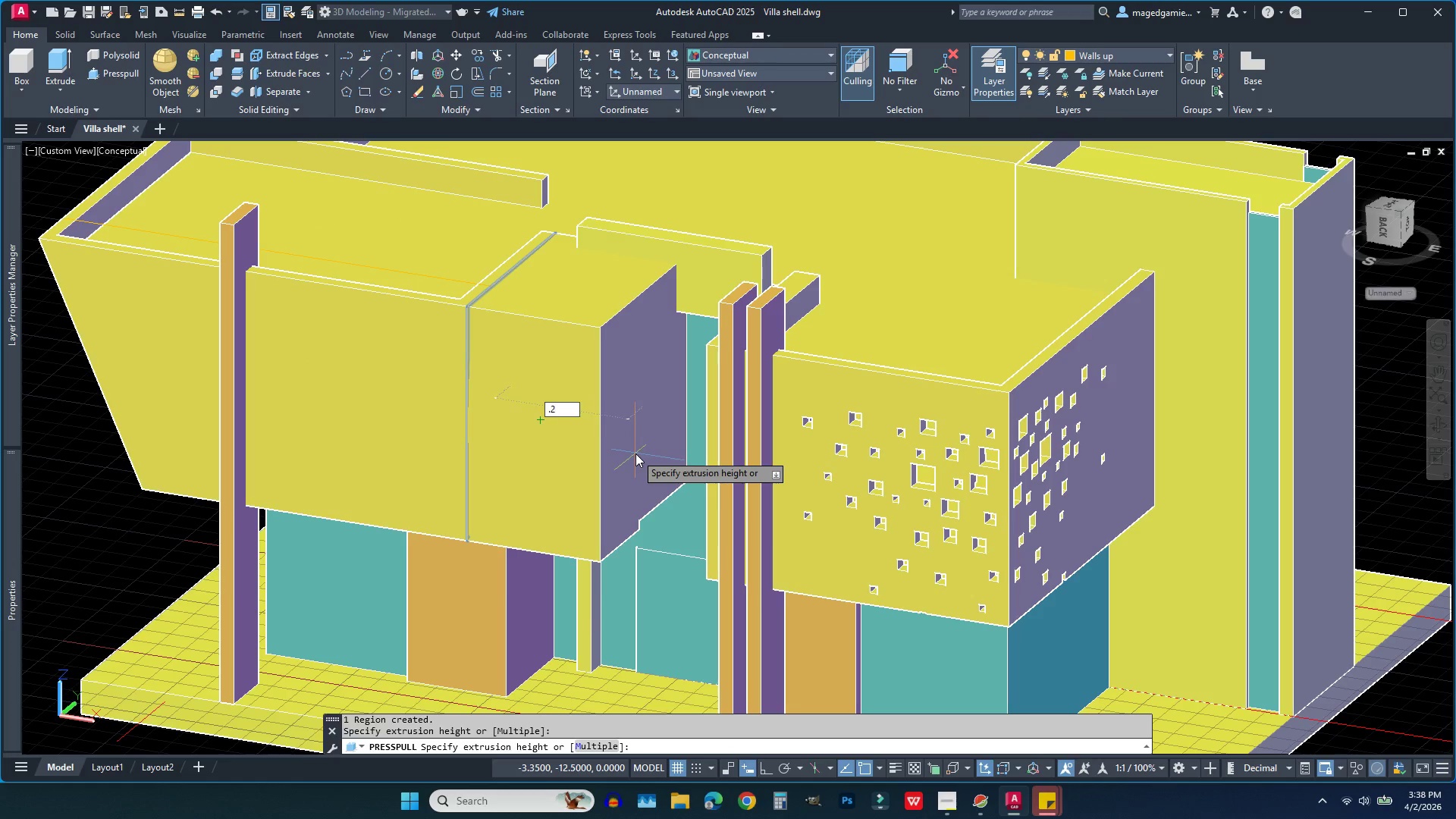 
key(Enter)
 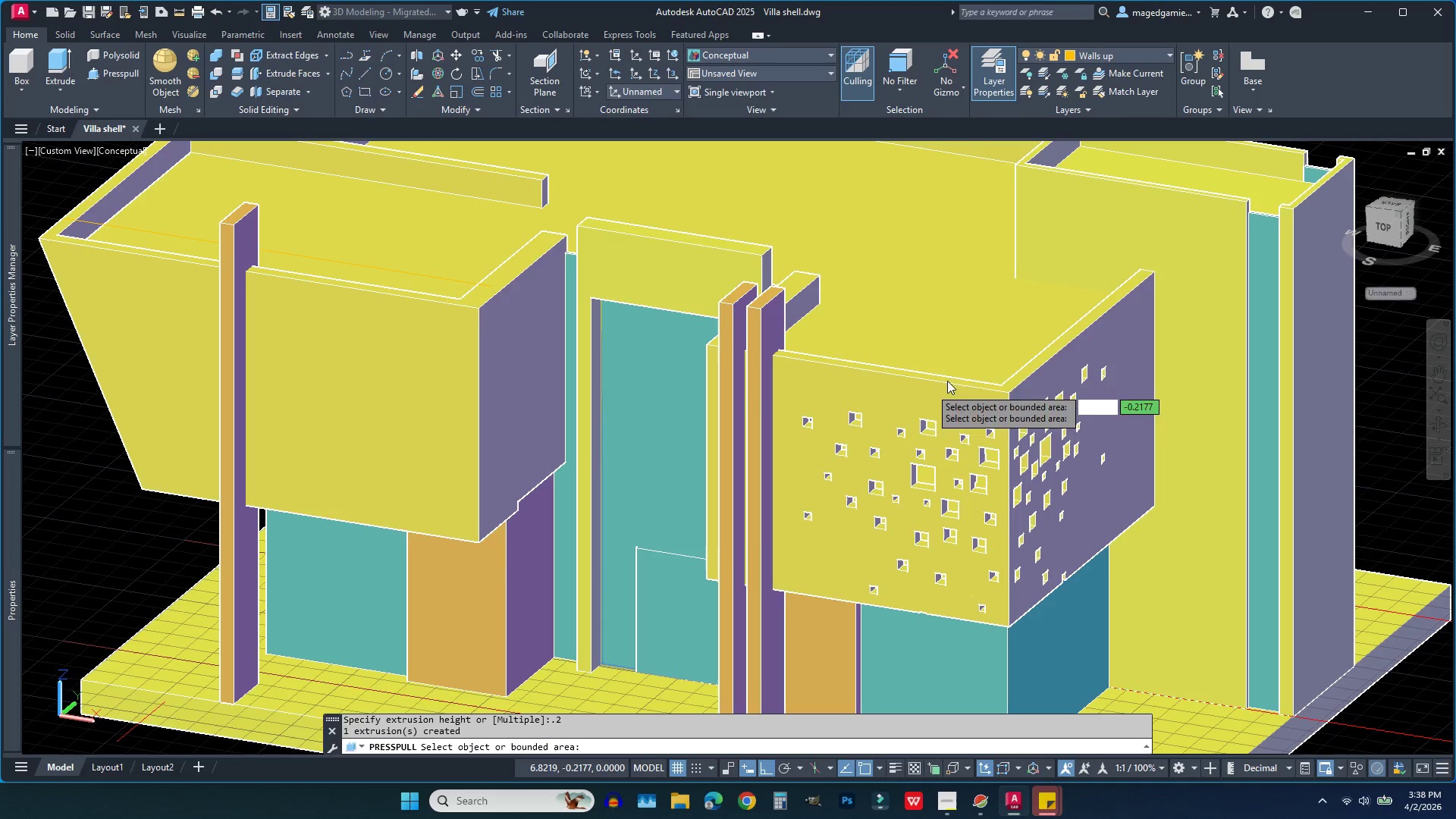 
scroll: coordinate [981, 372], scroll_direction: down, amount: 1.0
 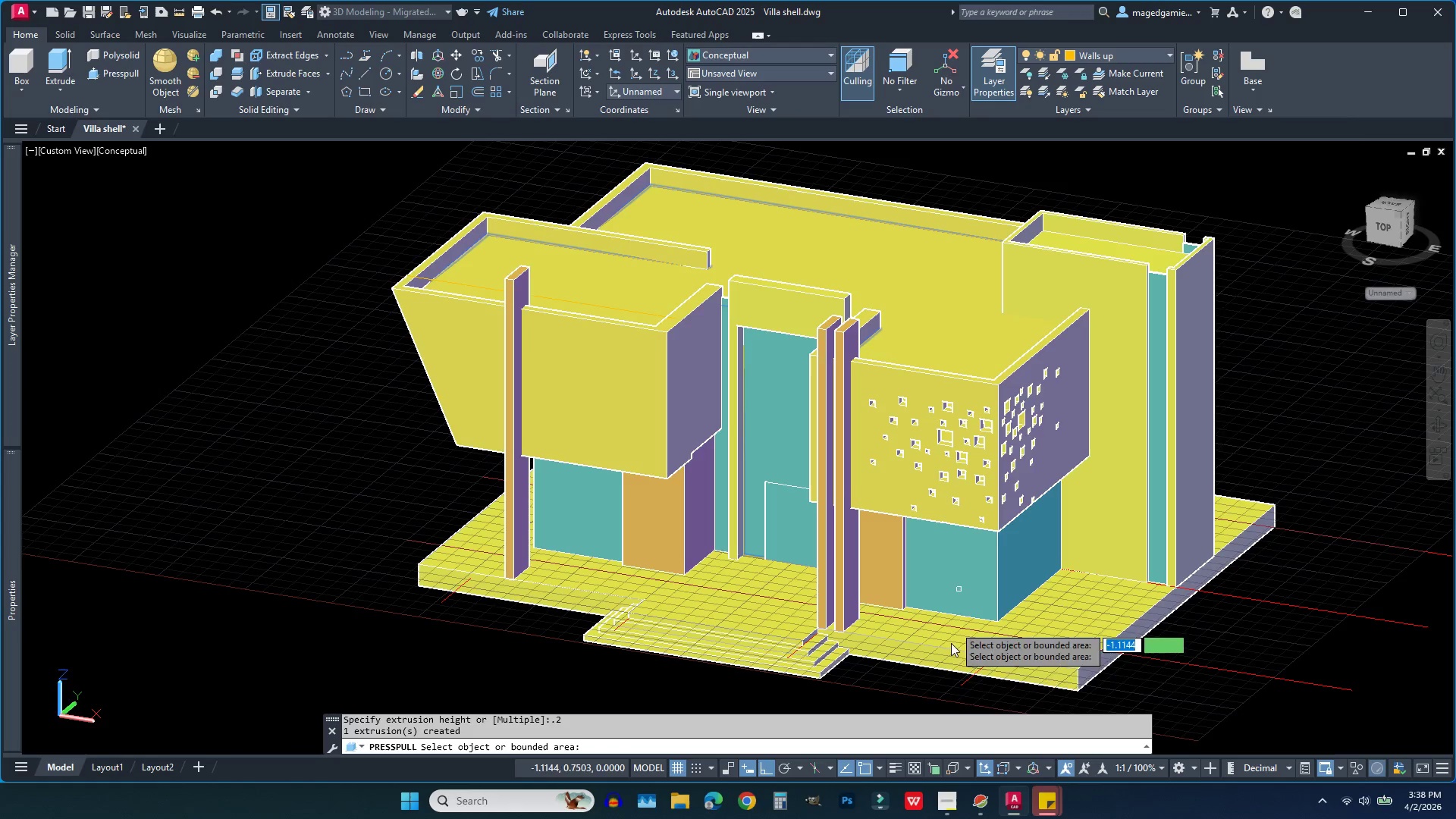 
scroll: coordinate [947, 664], scroll_direction: up, amount: 1.0
 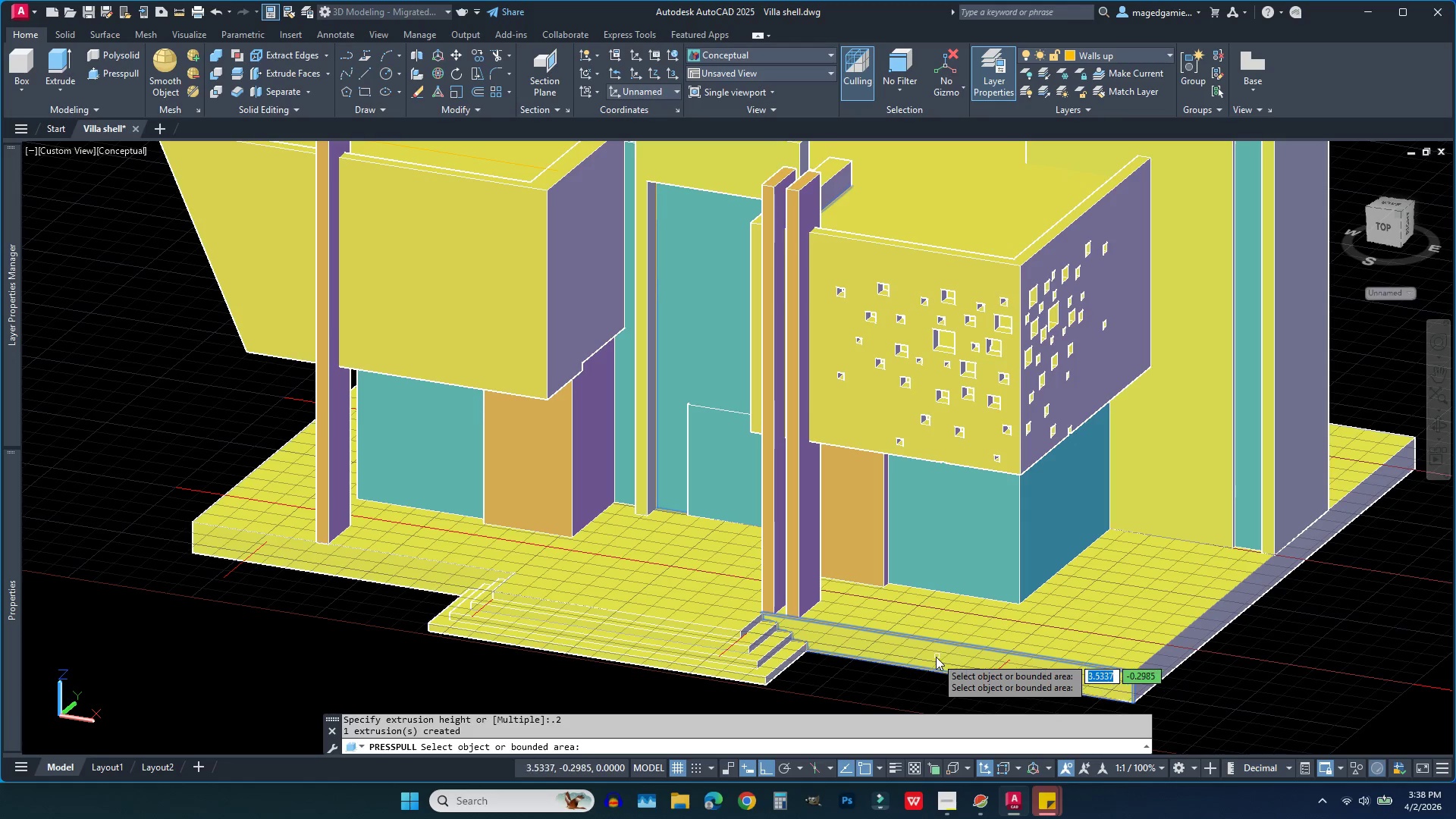 
scroll: coordinate [936, 657], scroll_direction: down, amount: 1.0
 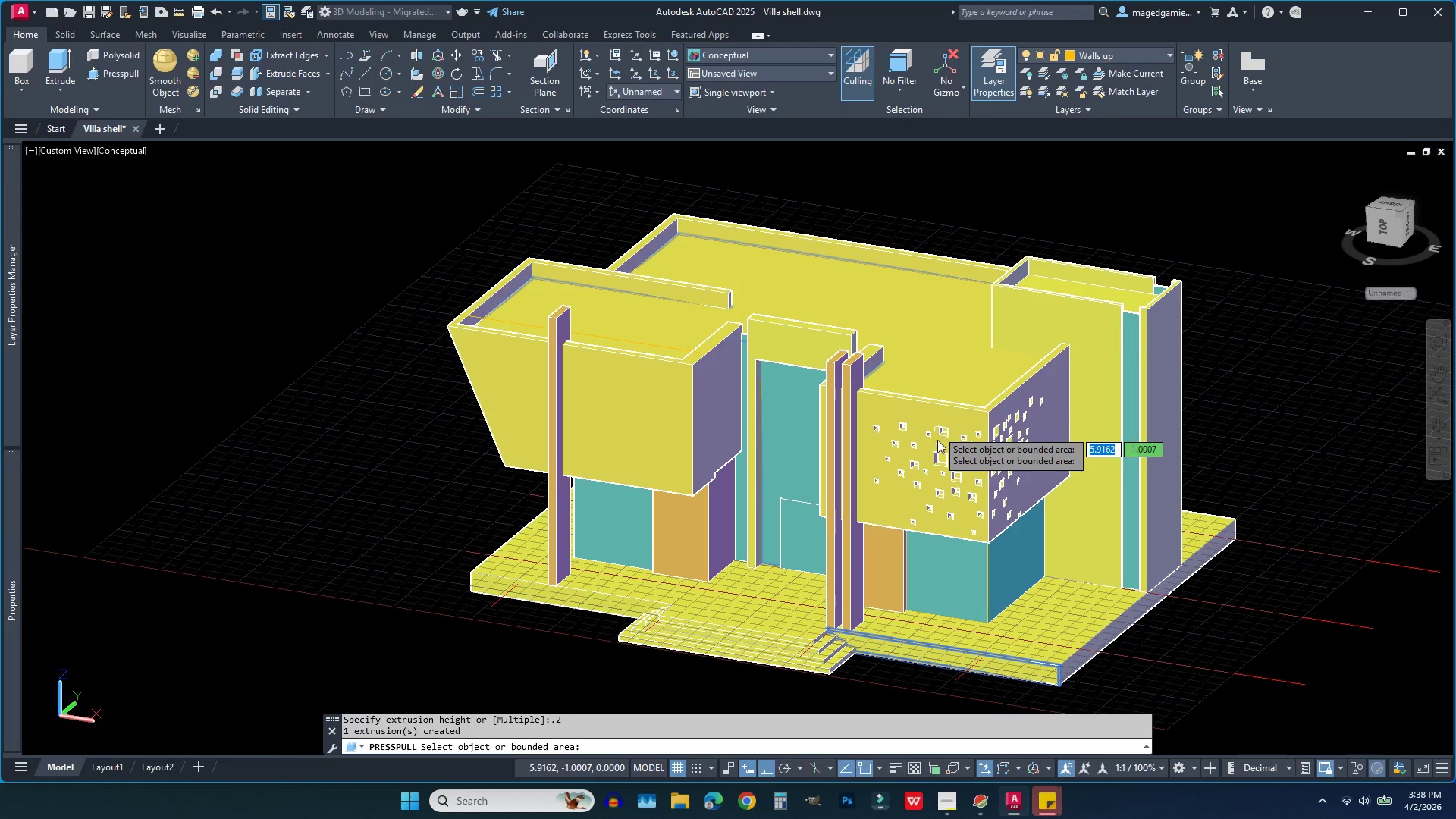 
scroll: coordinate [932, 459], scroll_direction: up, amount: 1.0
 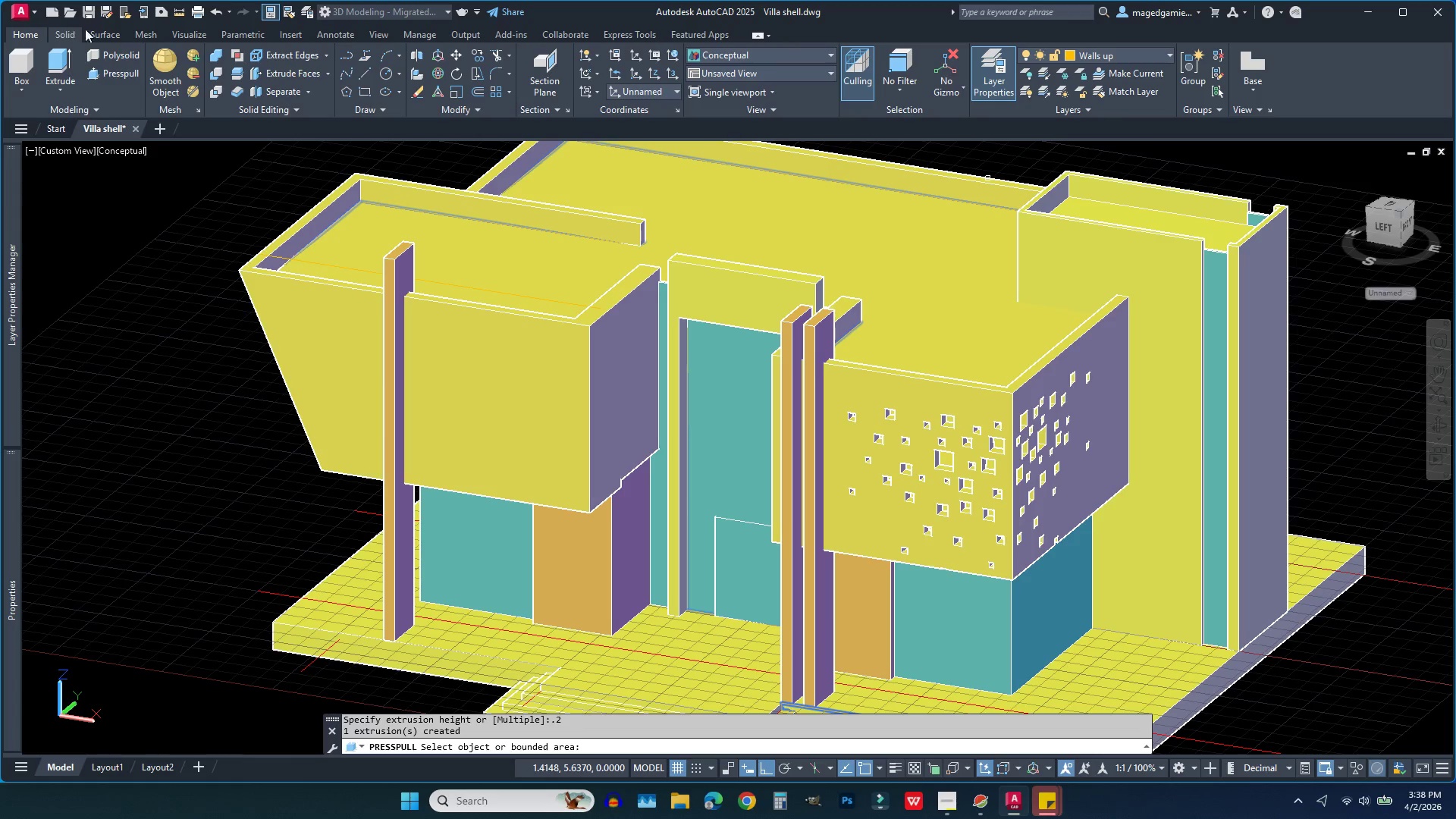 
left_click([186, 33])
 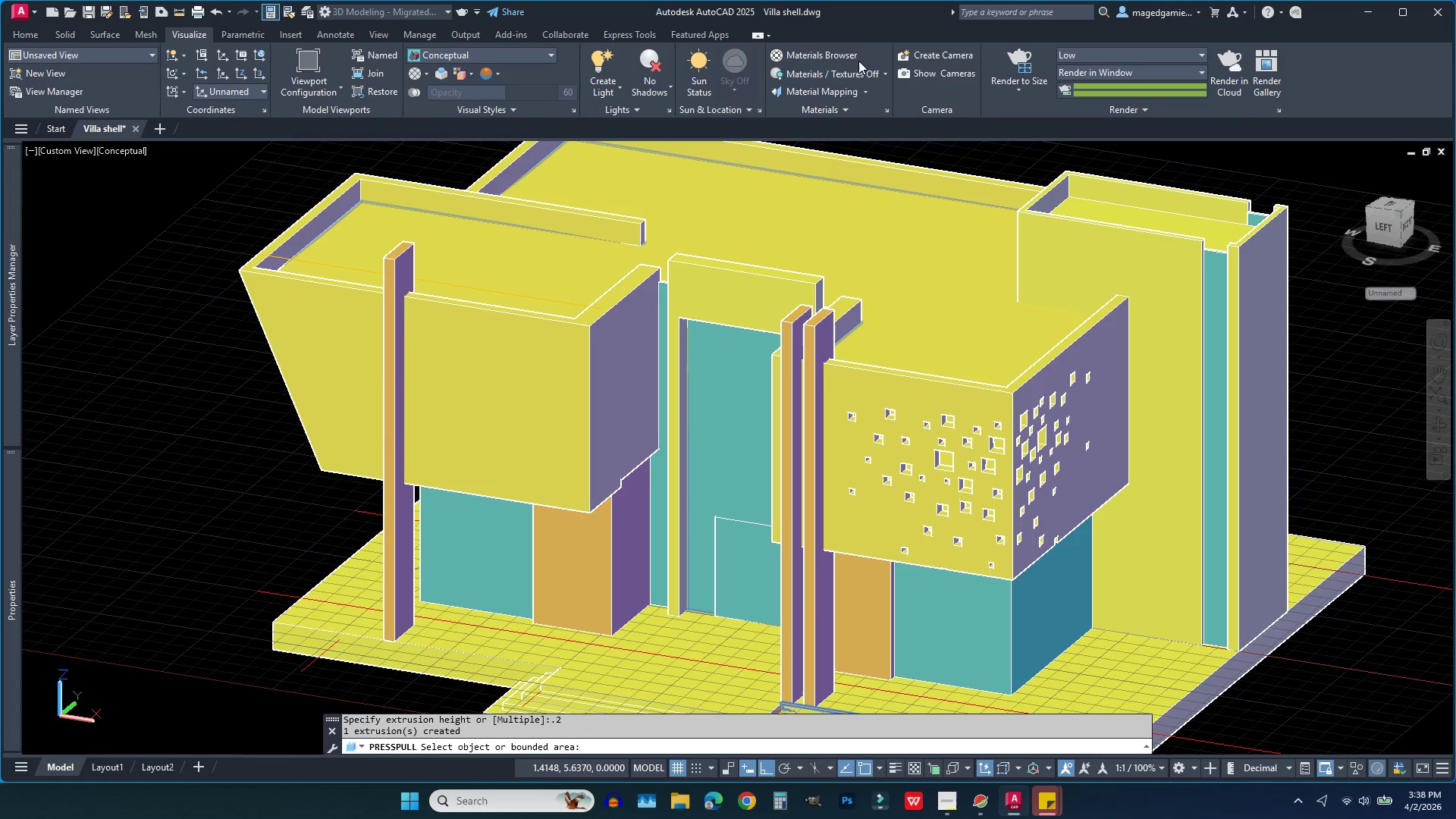 
left_click([814, 55])
 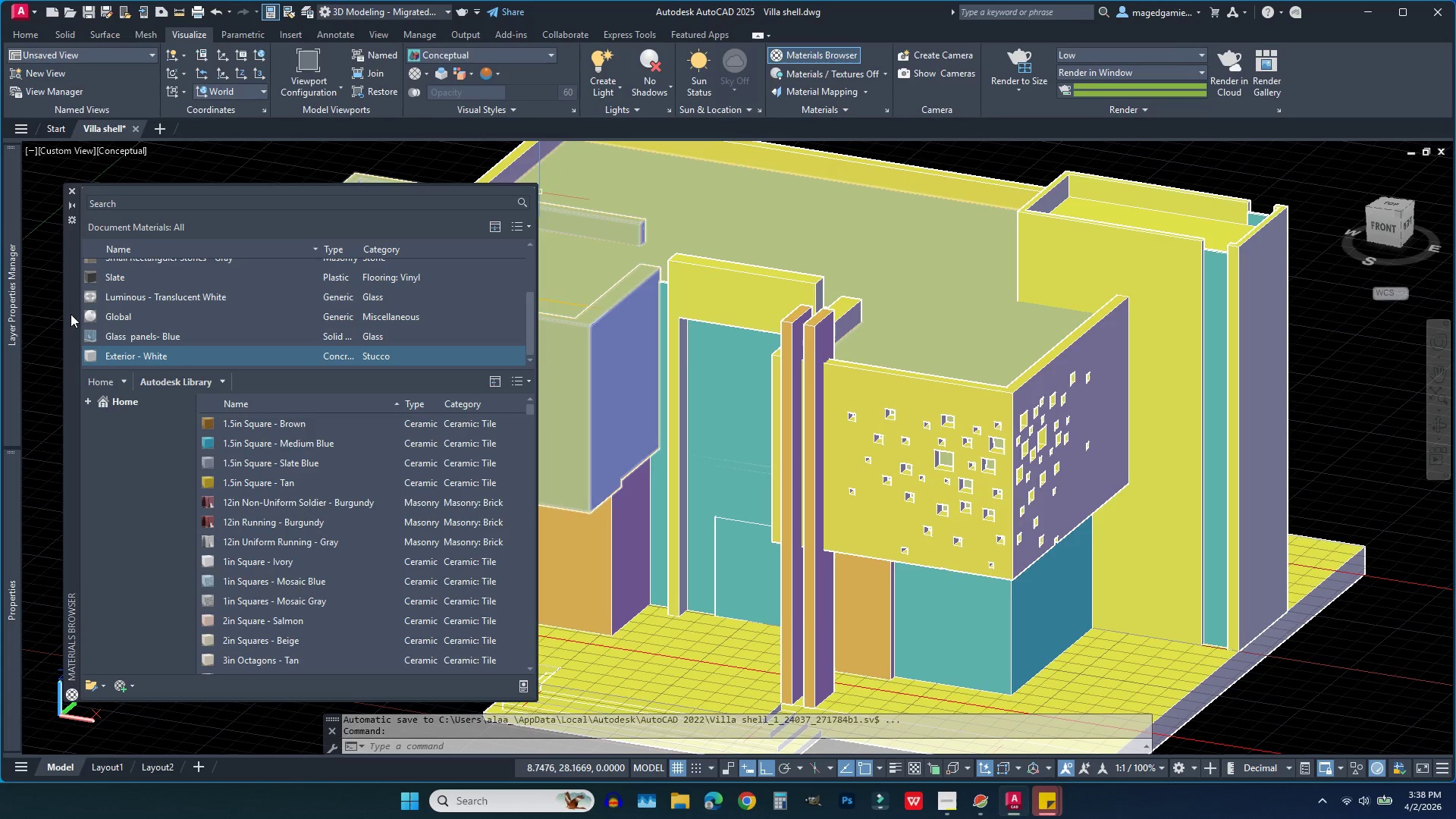 
scroll: coordinate [171, 293], scroll_direction: up, amount: 2.0
 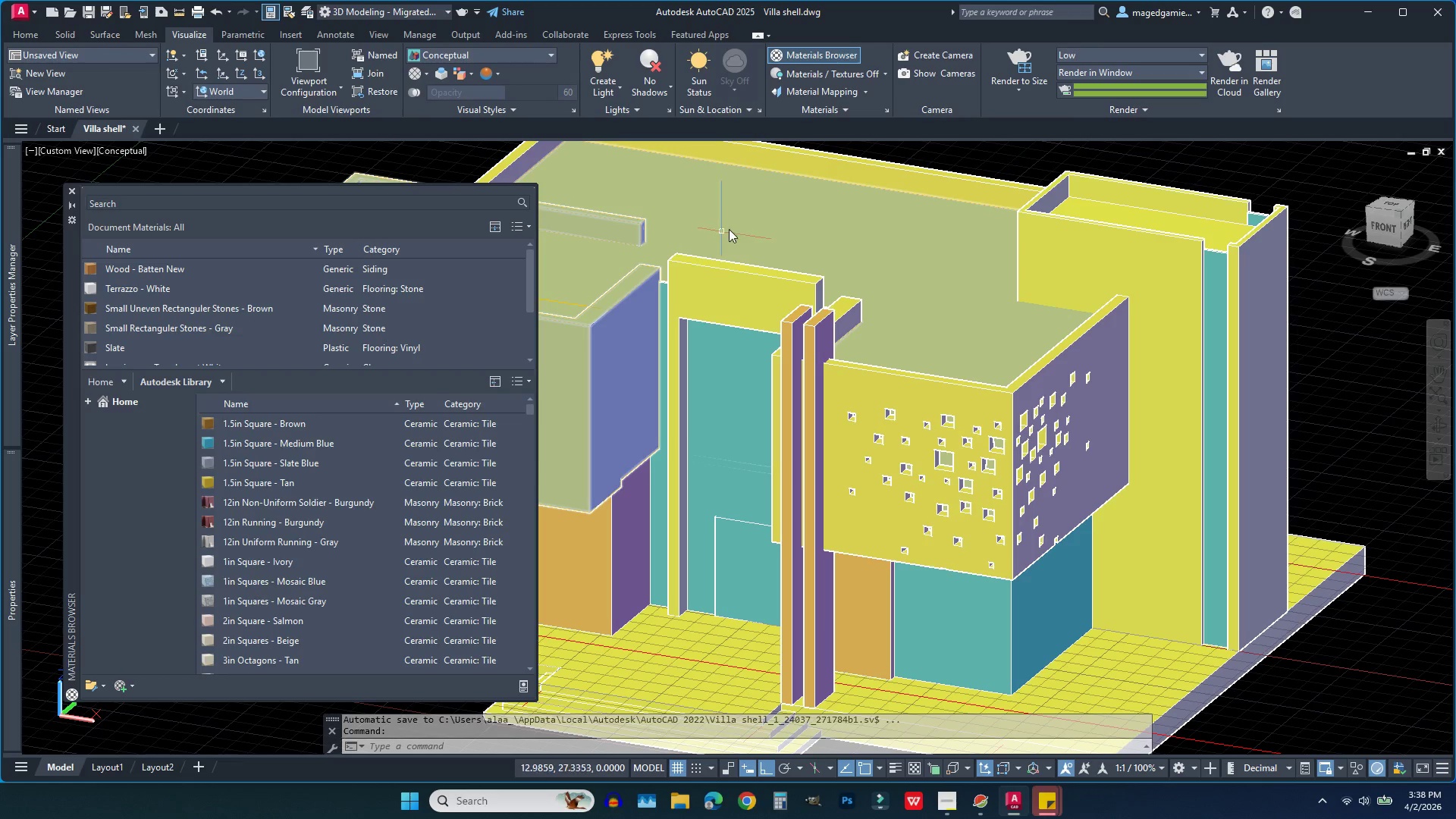 
left_click([814, 237])
 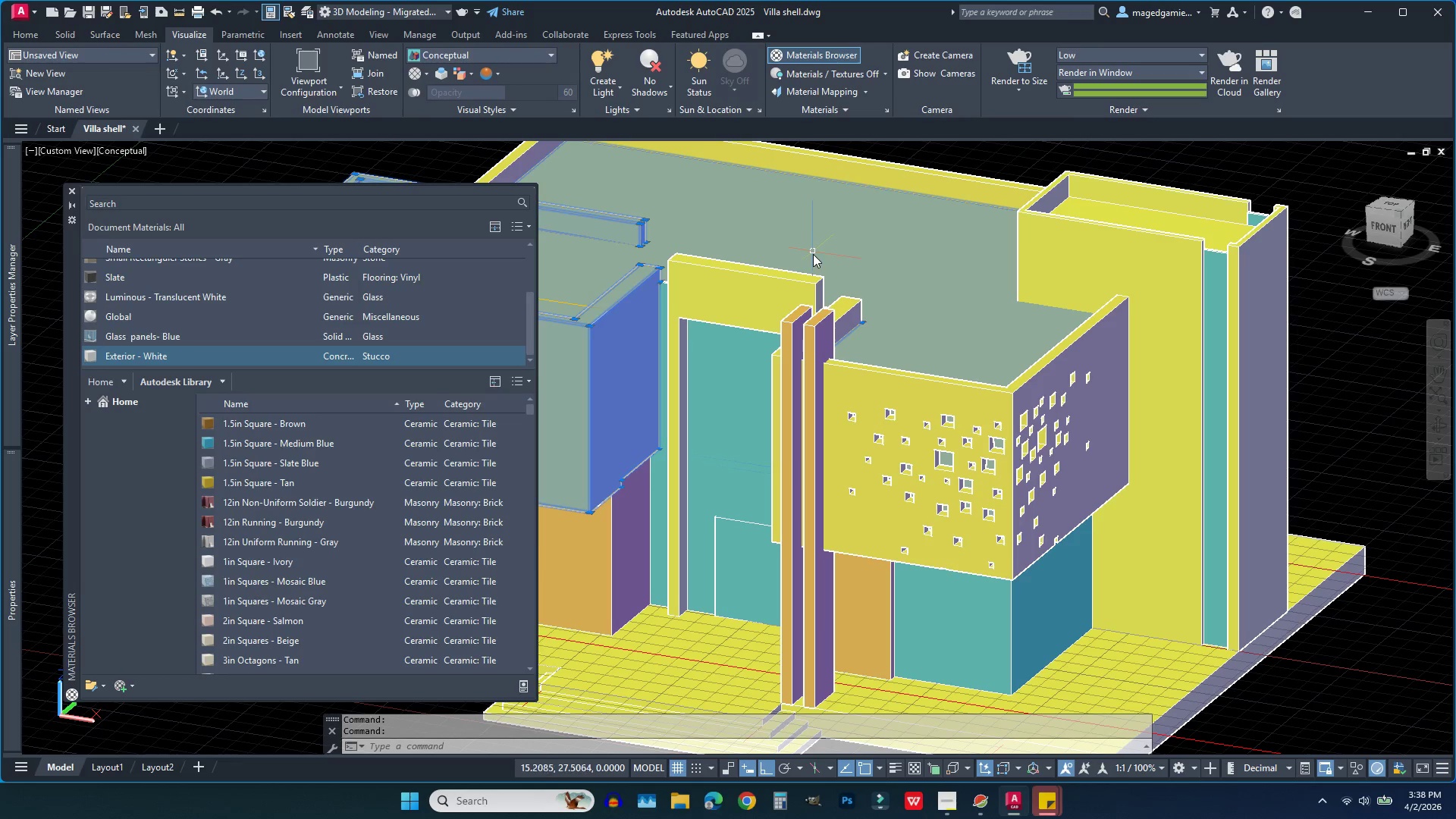 
key(Escape)
 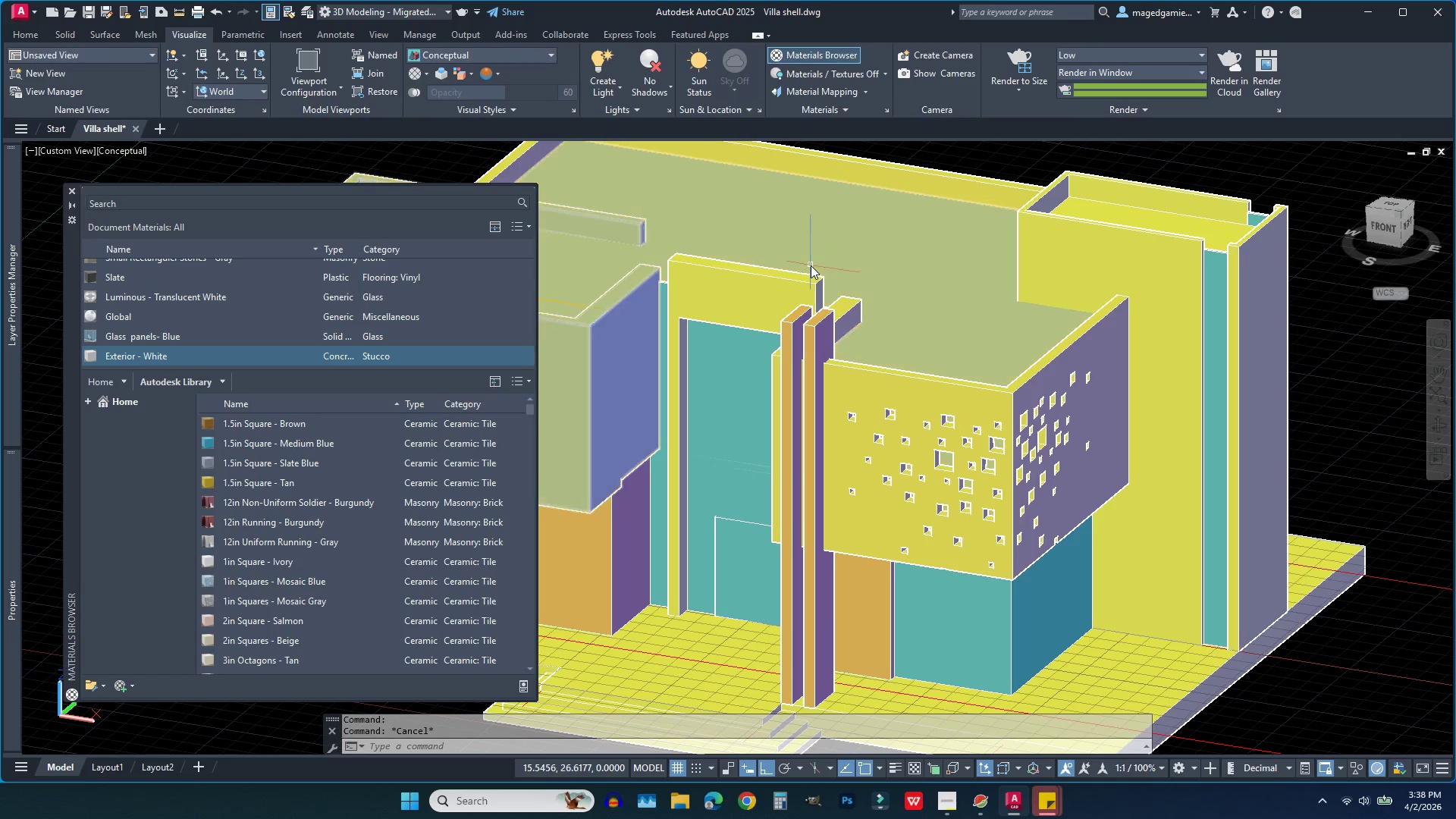 
key(Escape)
 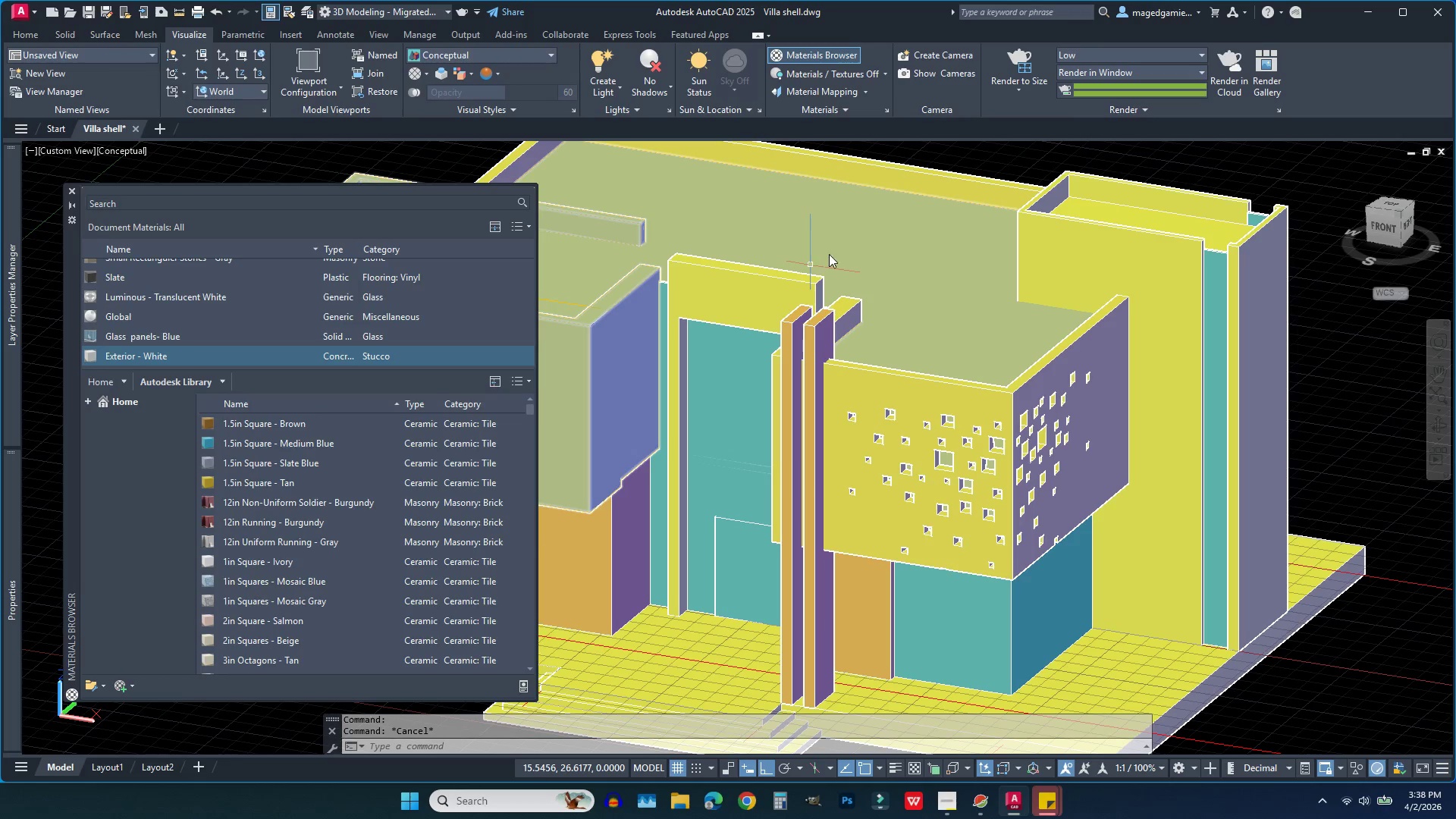 
key(Escape)
 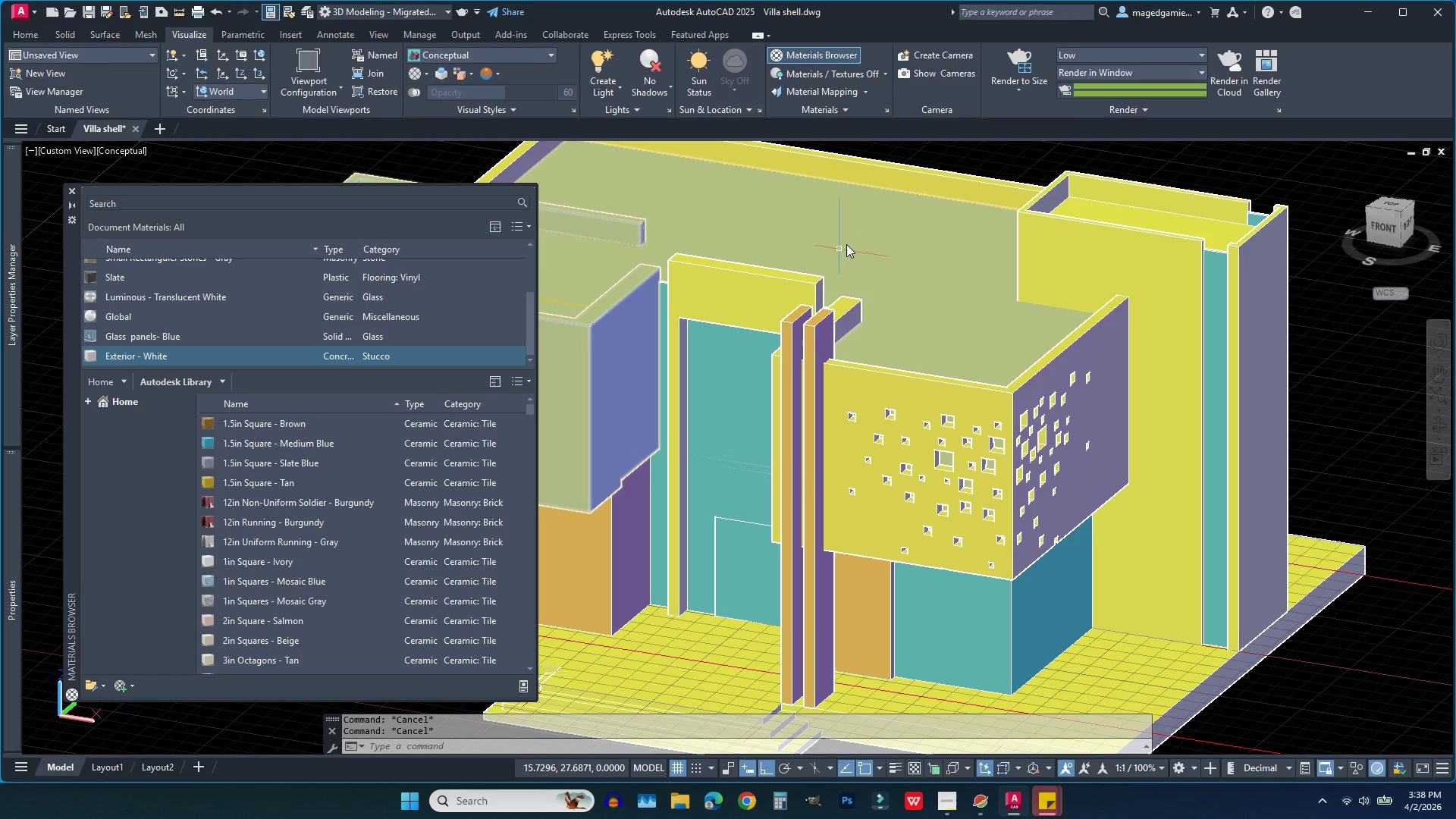 
key(Escape)
 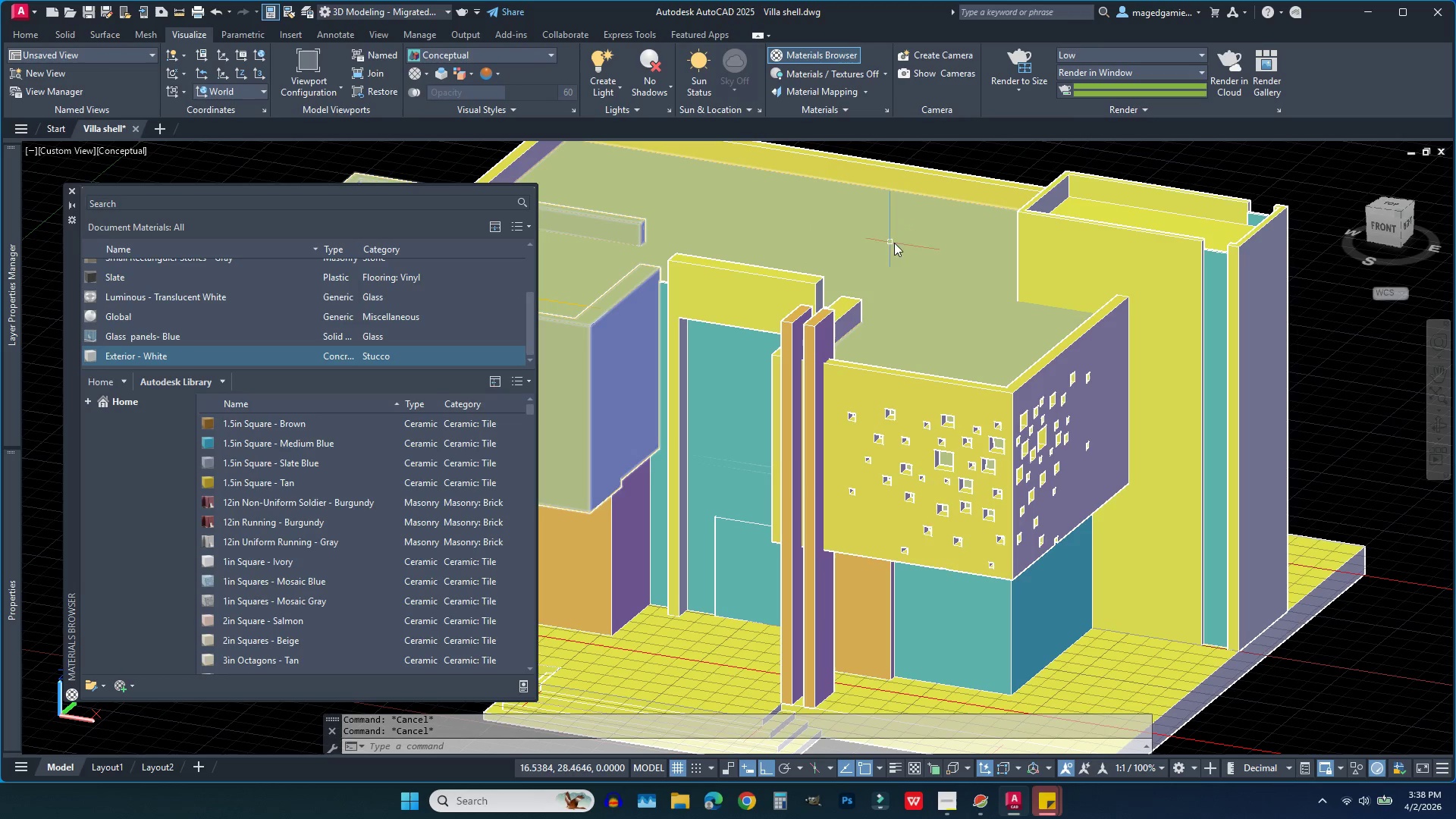 
key(Escape)
 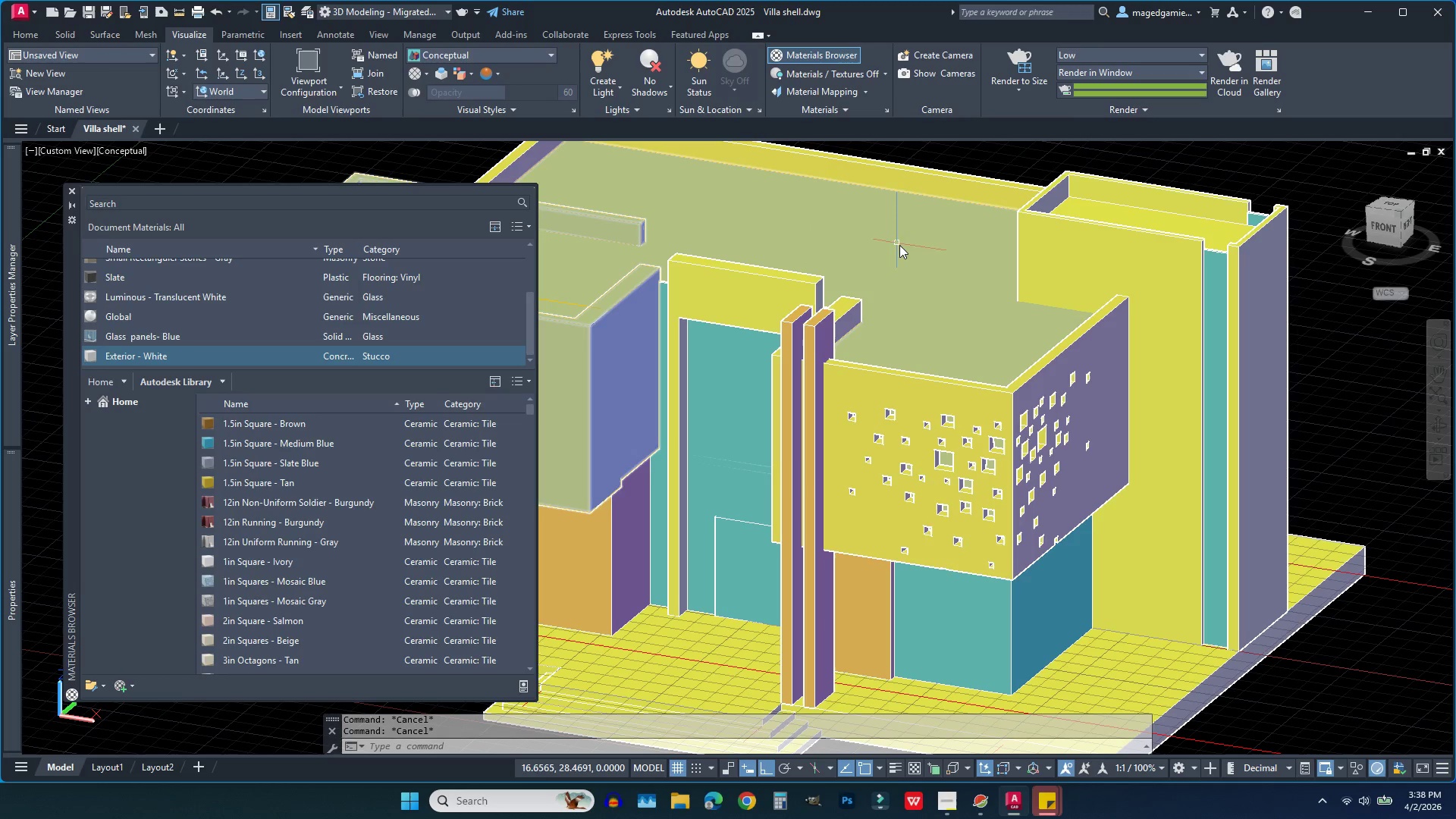 
key(Escape)
 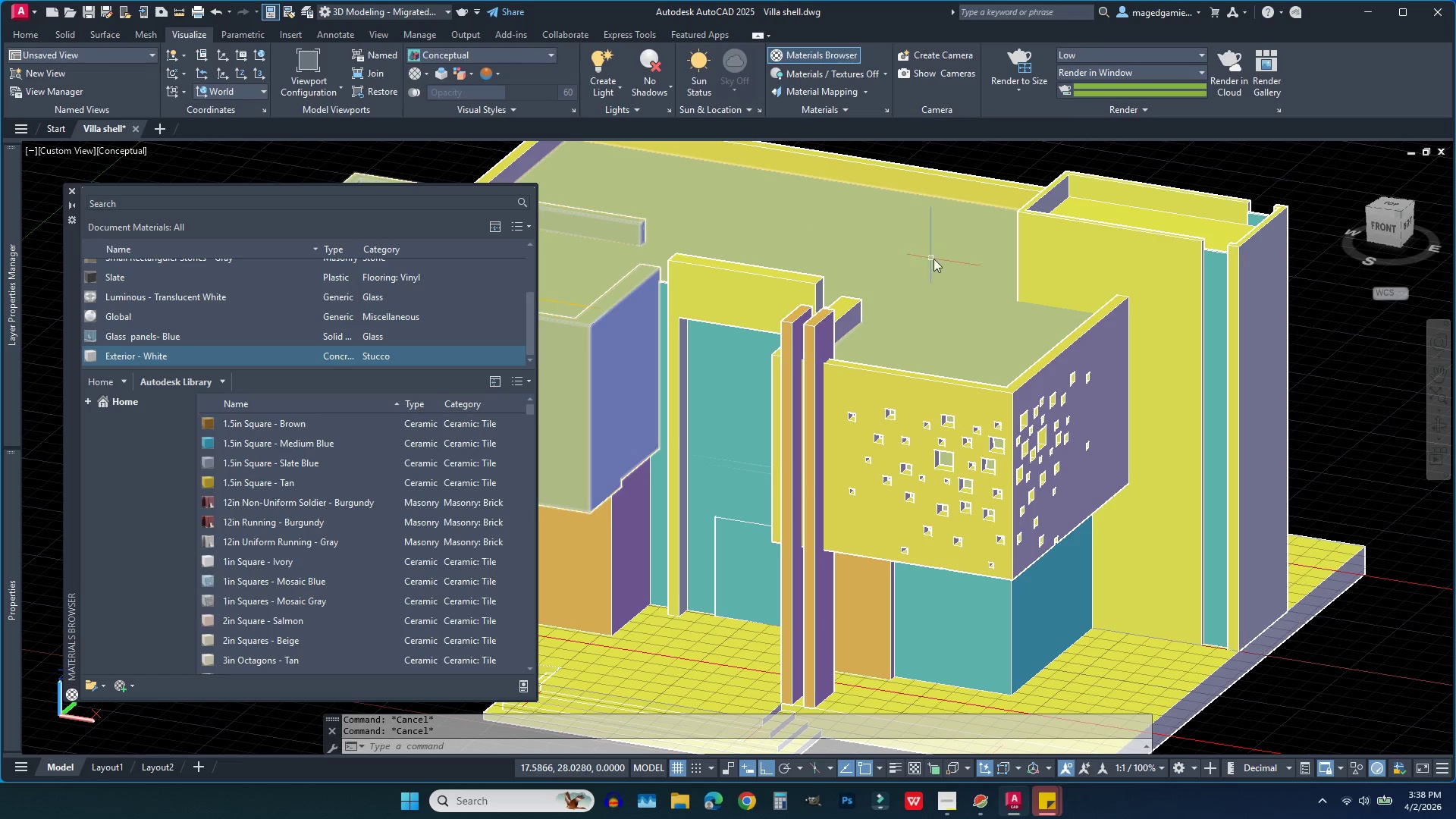 
key(Escape)
 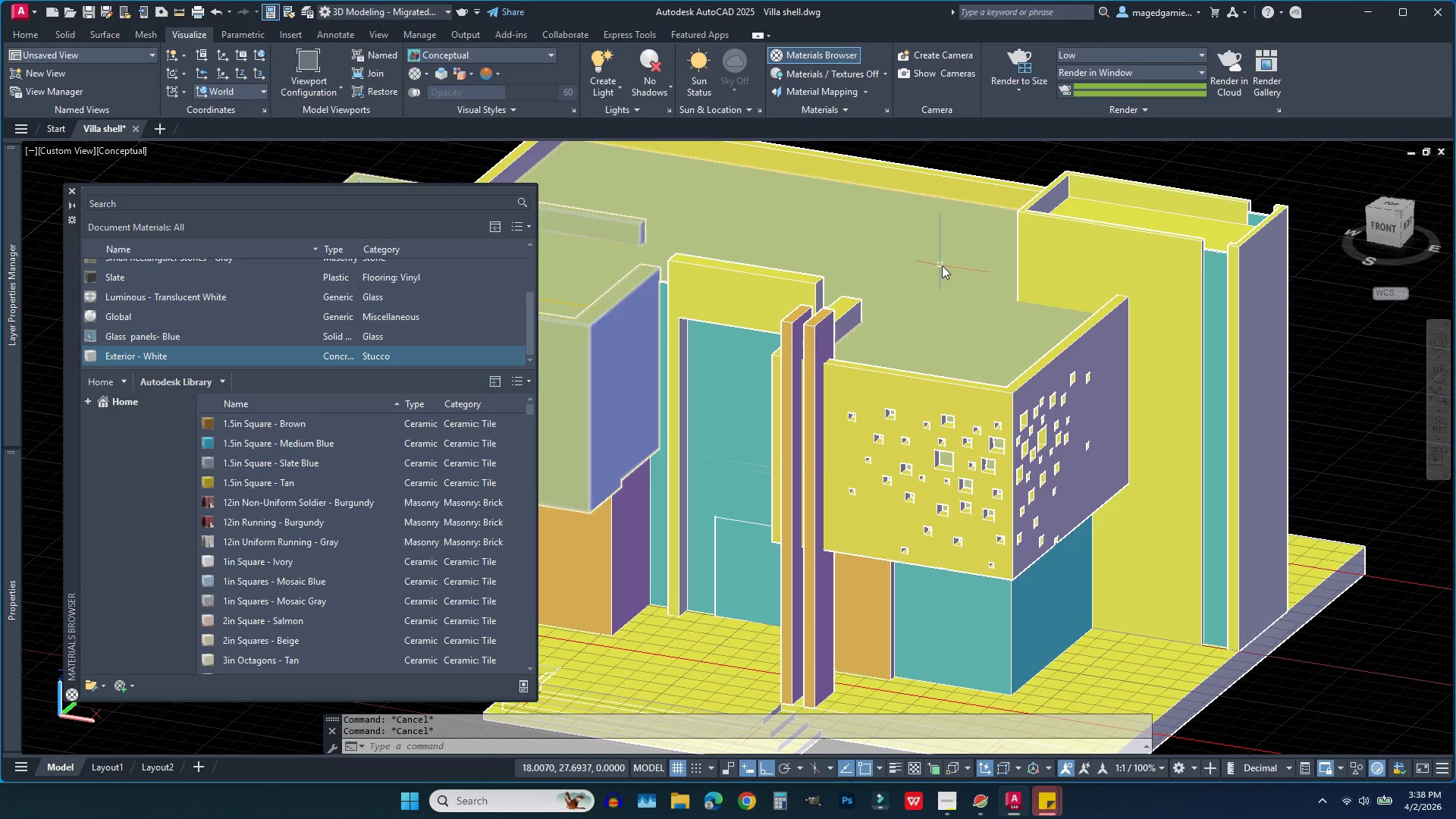 
key(Escape)
 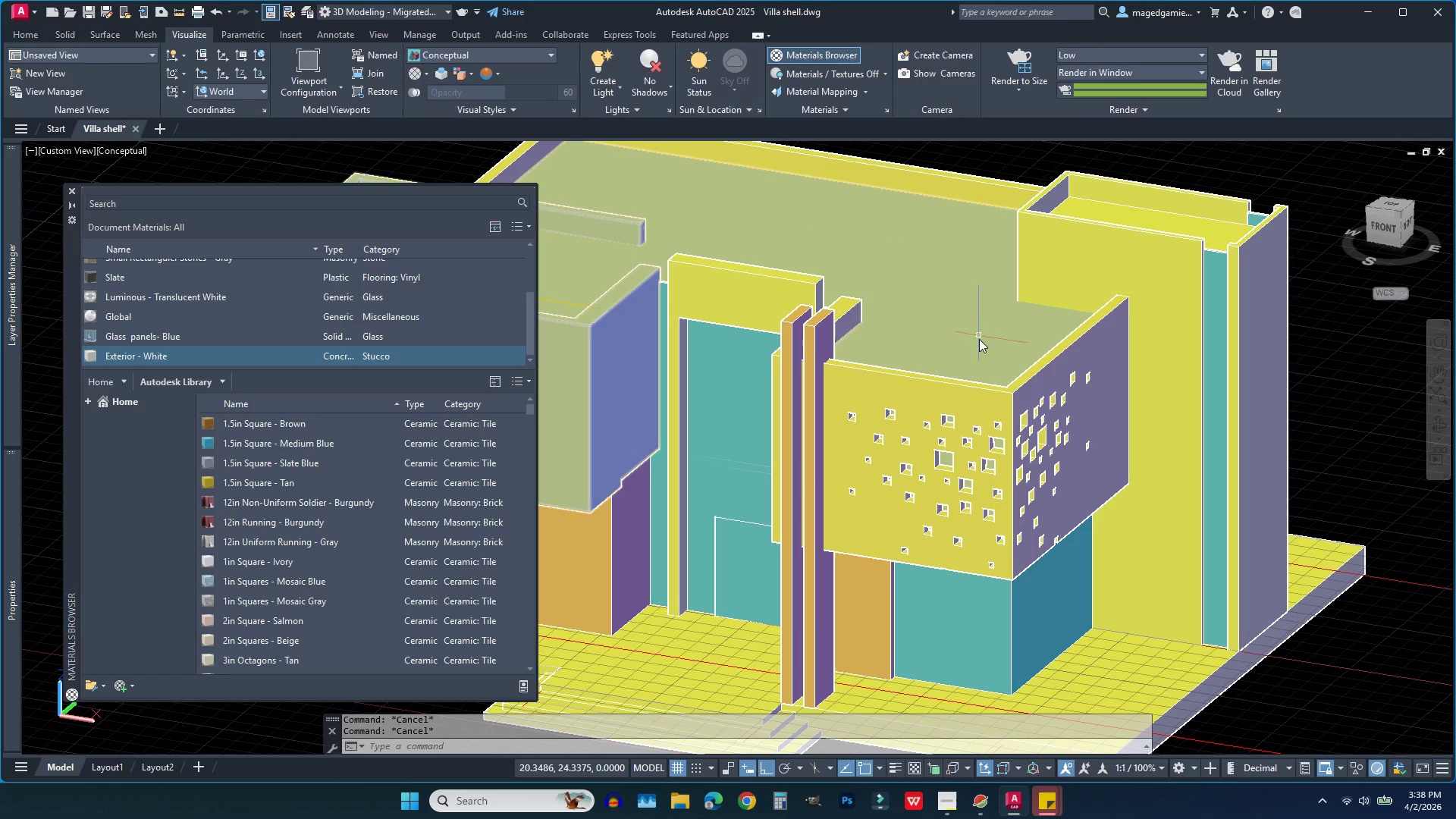 
key(Escape)
 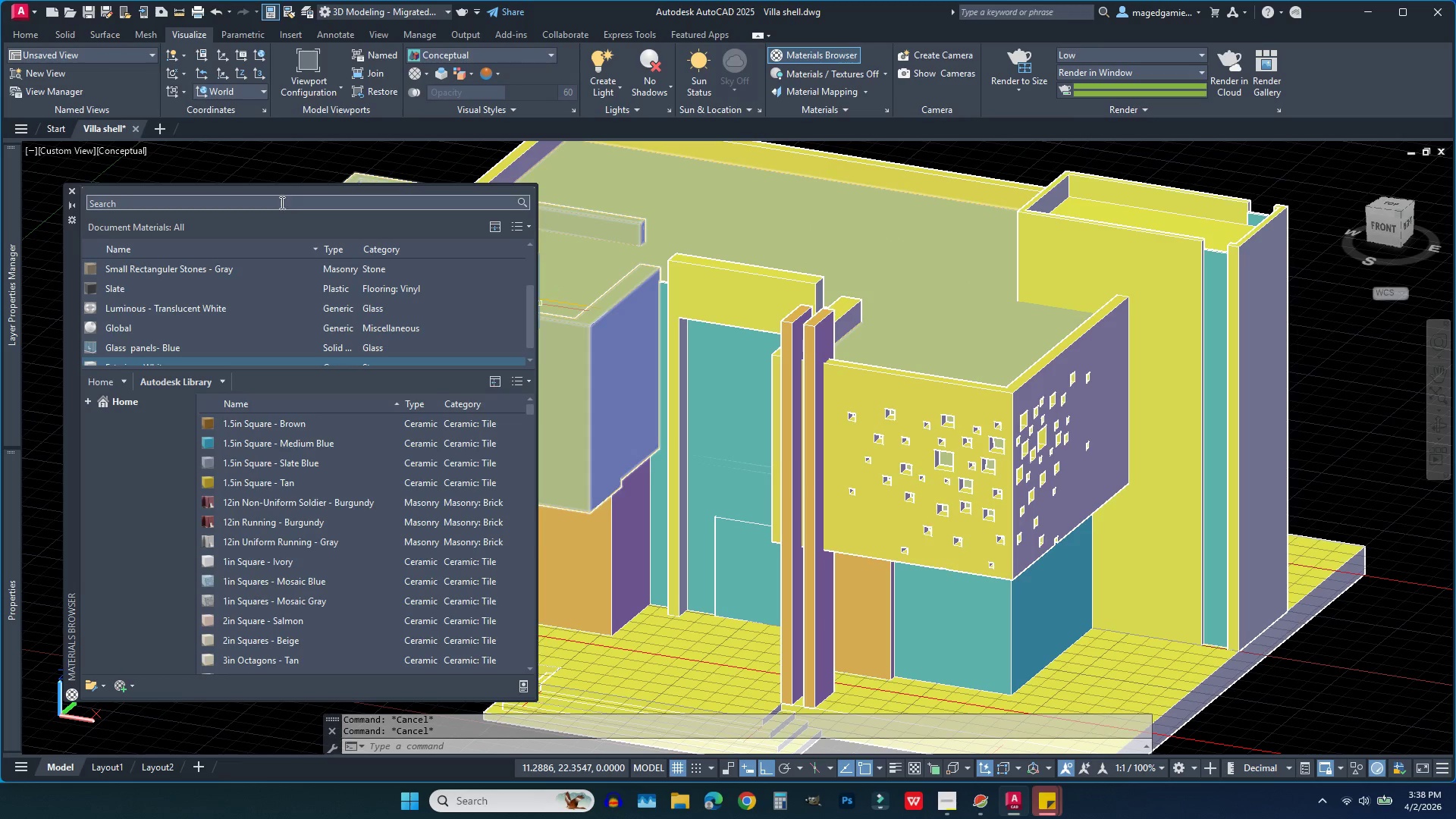 
left_click_drag(start_coordinate=[263, 227], to_coordinate=[217, 215])
 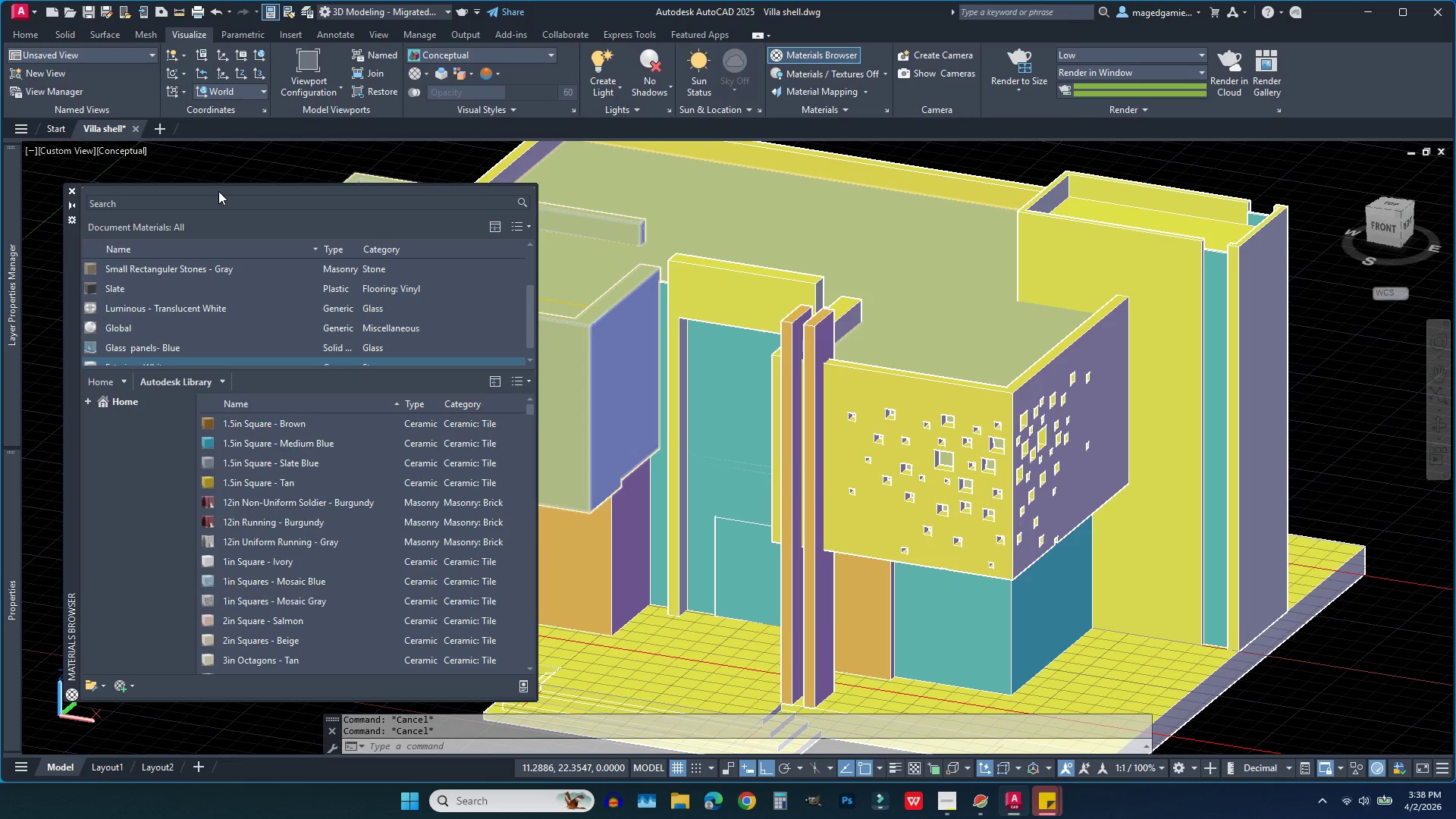 
left_click_drag(start_coordinate=[218, 191], to_coordinate=[158, 183])
 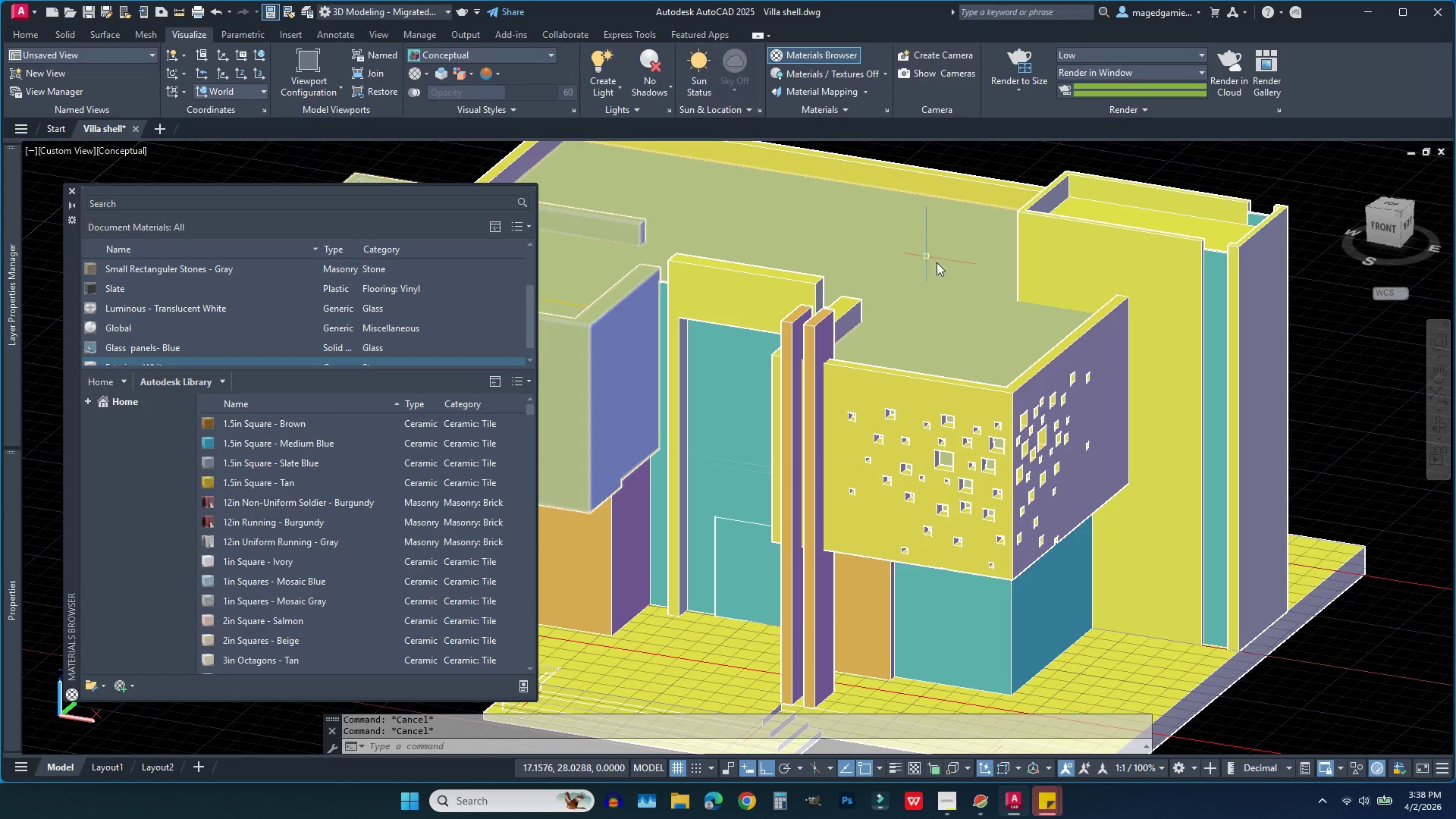 
key(Escape)
 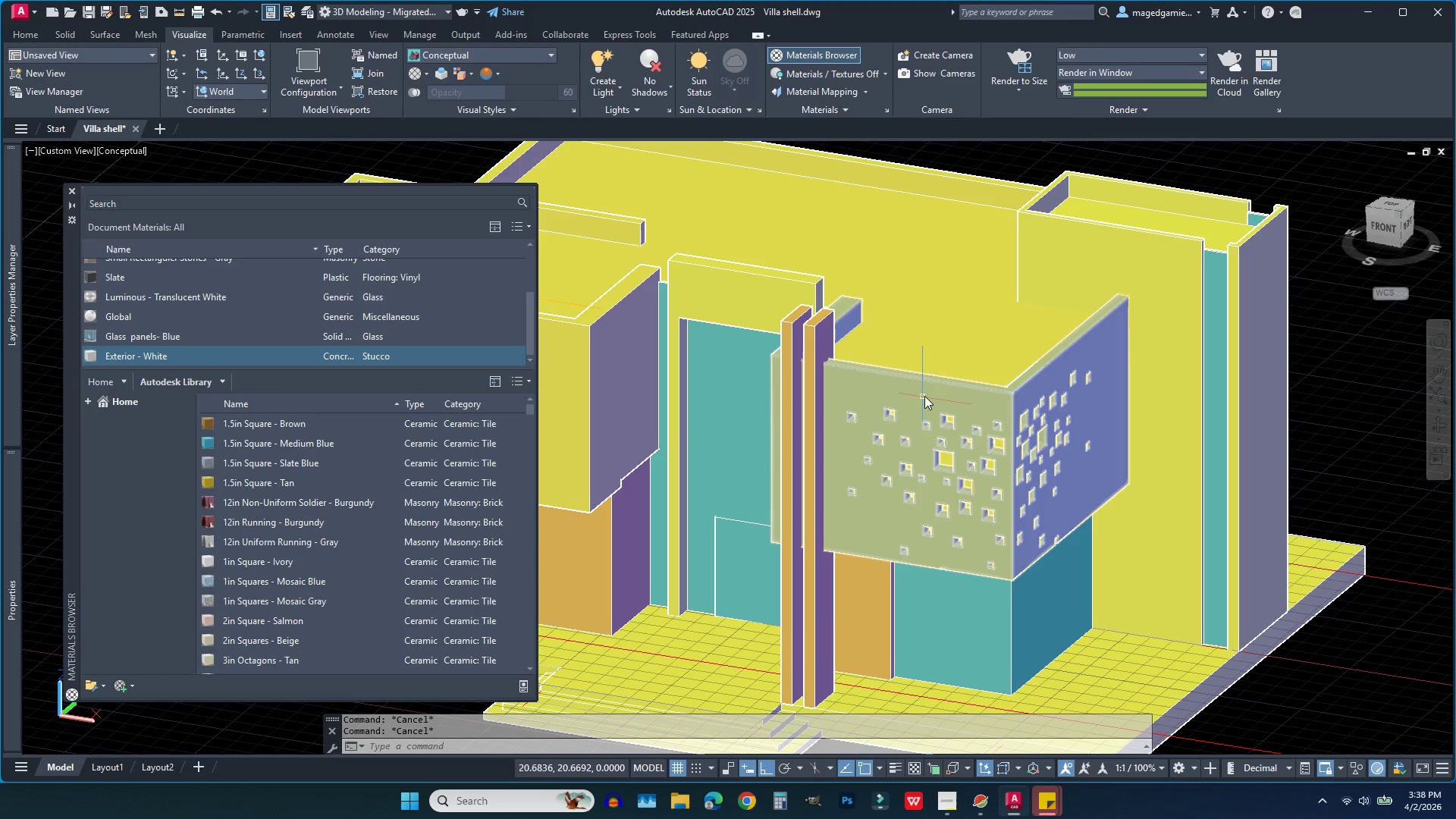 
left_click([924, 396])
 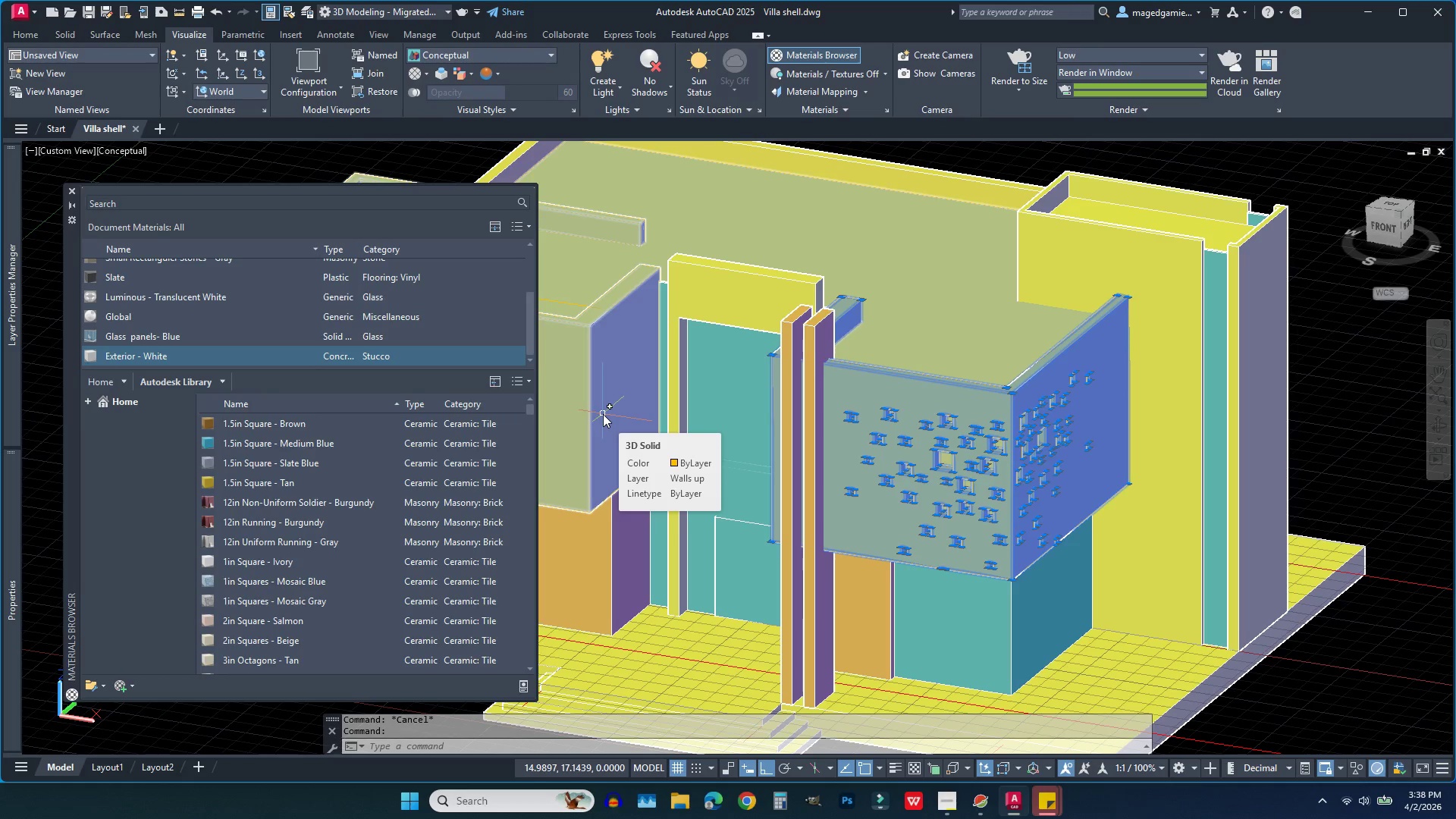 
left_click([603, 414])
 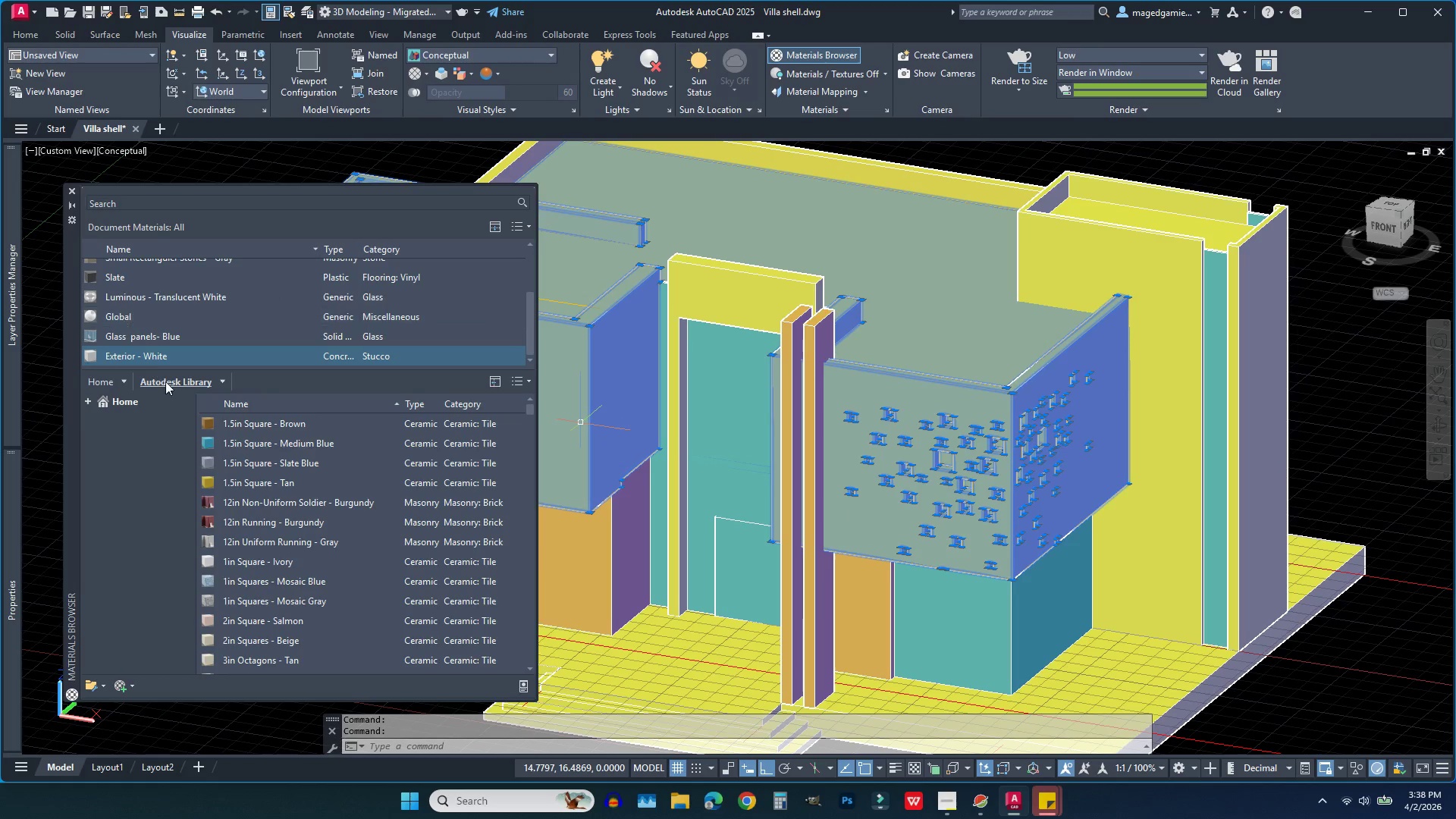 
scroll: coordinate [159, 319], scroll_direction: up, amount: 3.0
 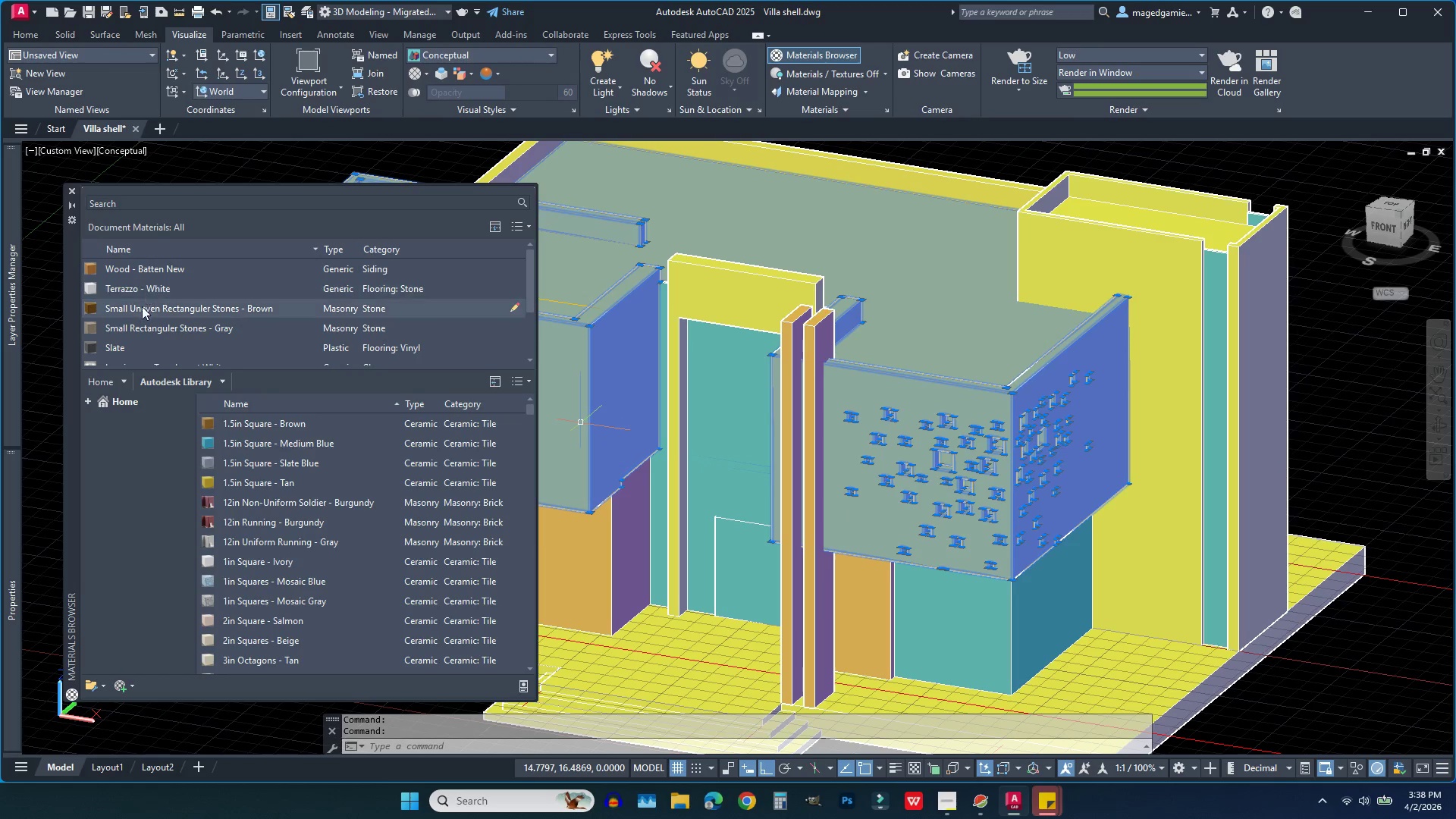 
scroll: coordinate [152, 304], scroll_direction: down, amount: 1.0
 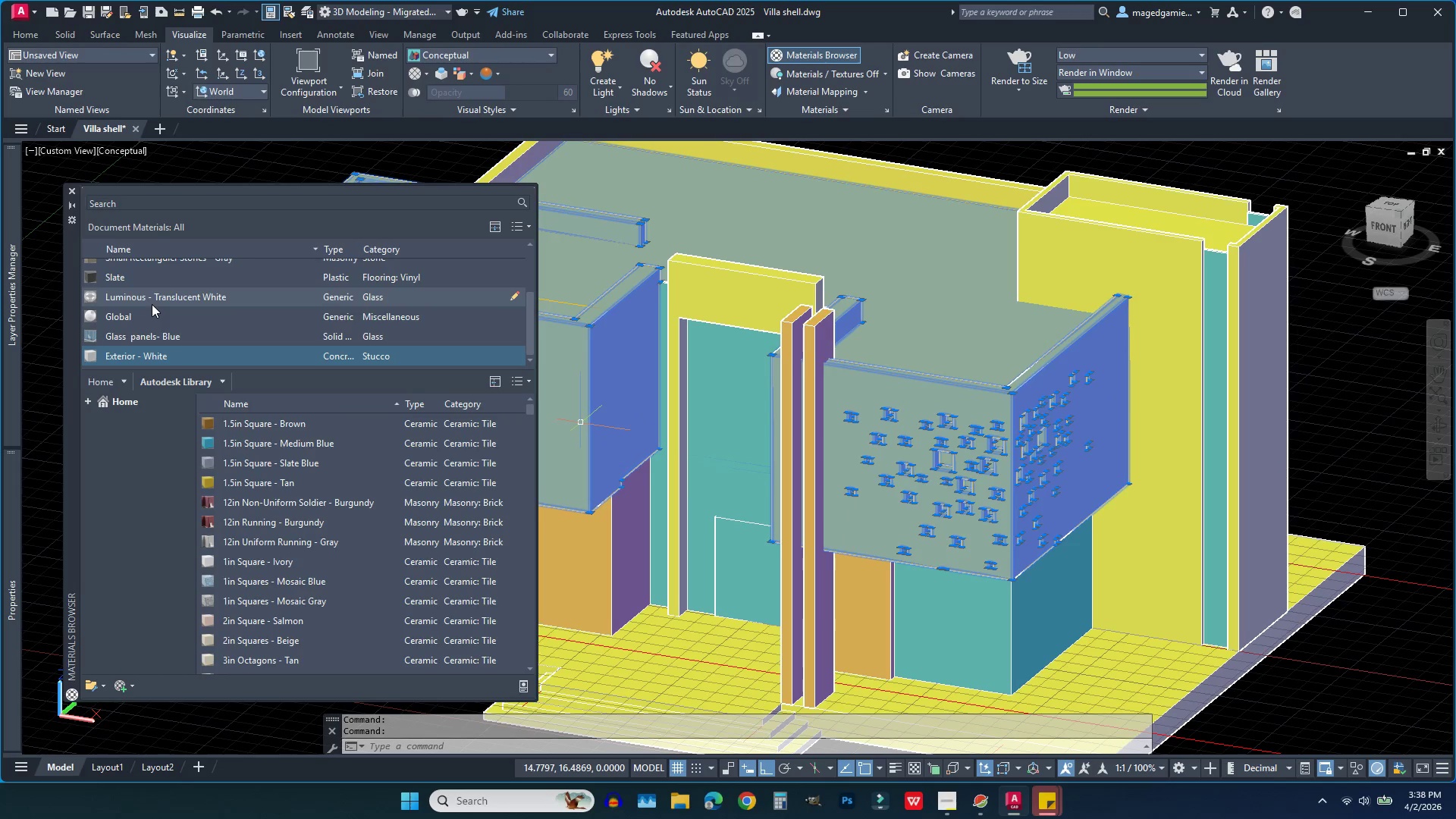 
mouse_move([149, 358])
 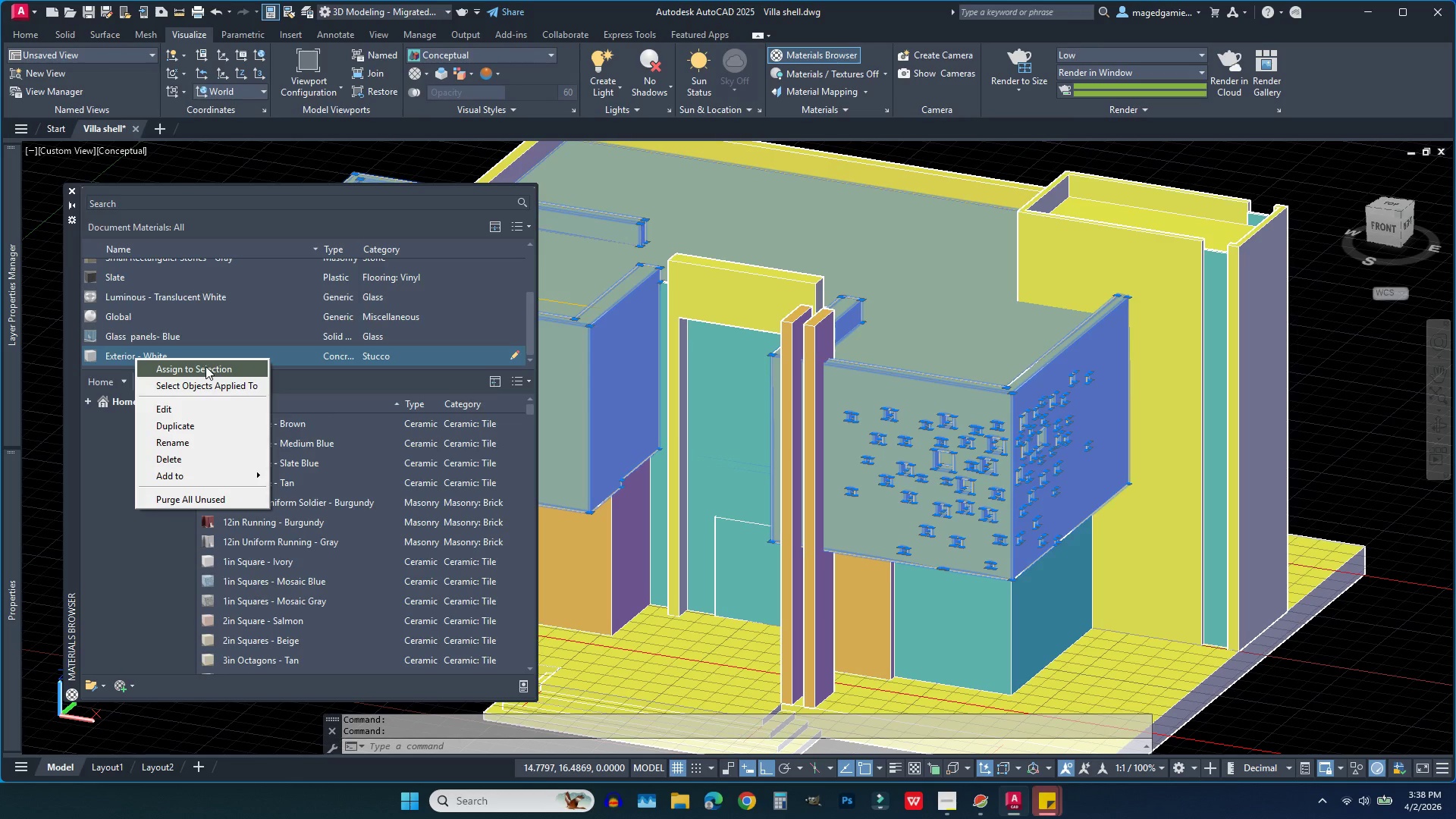 
left_click([203, 366])
 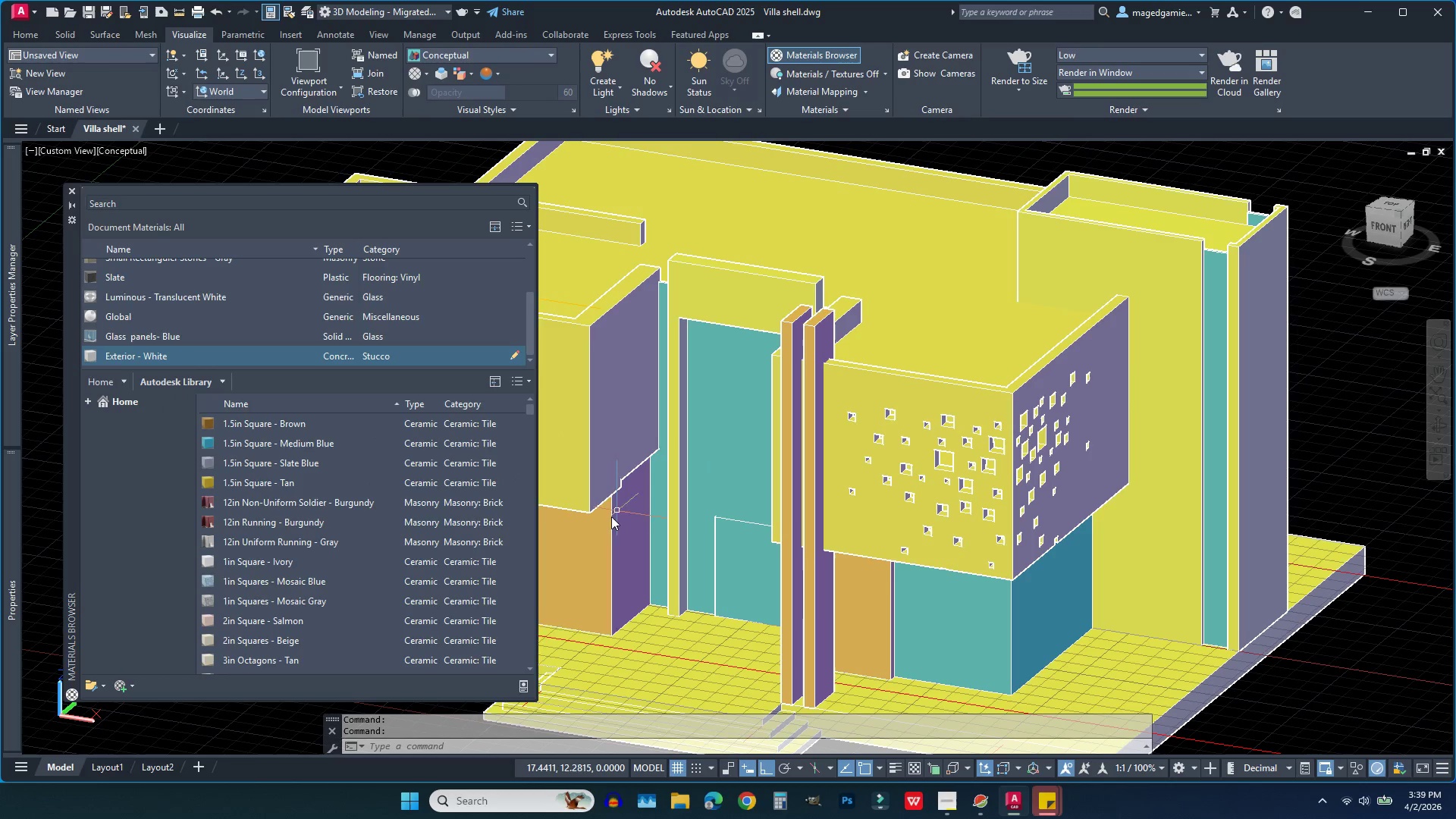 
scroll: coordinate [165, 311], scroll_direction: down, amount: 2.0
 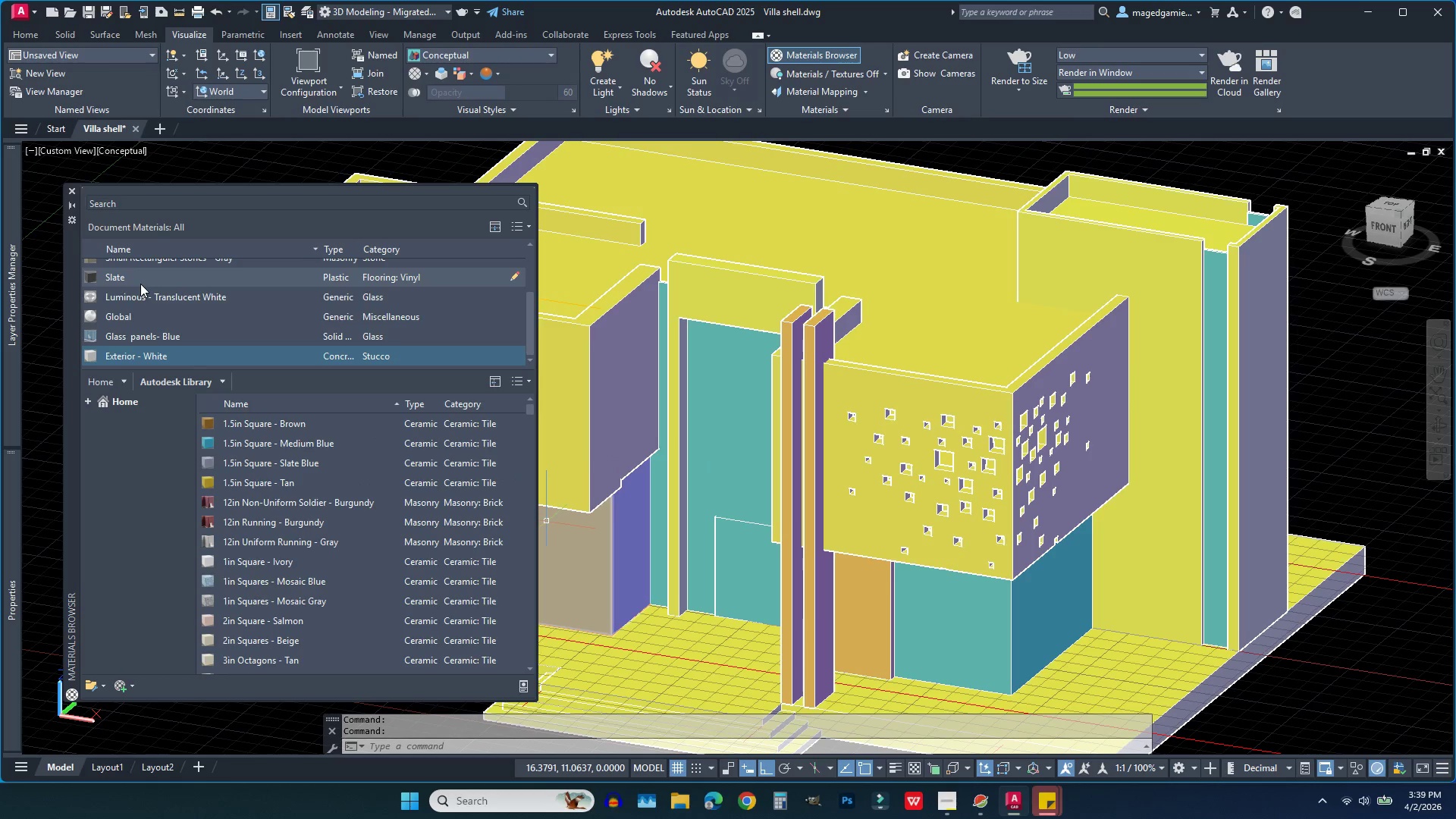 
scroll: coordinate [140, 284], scroll_direction: up, amount: 2.0
 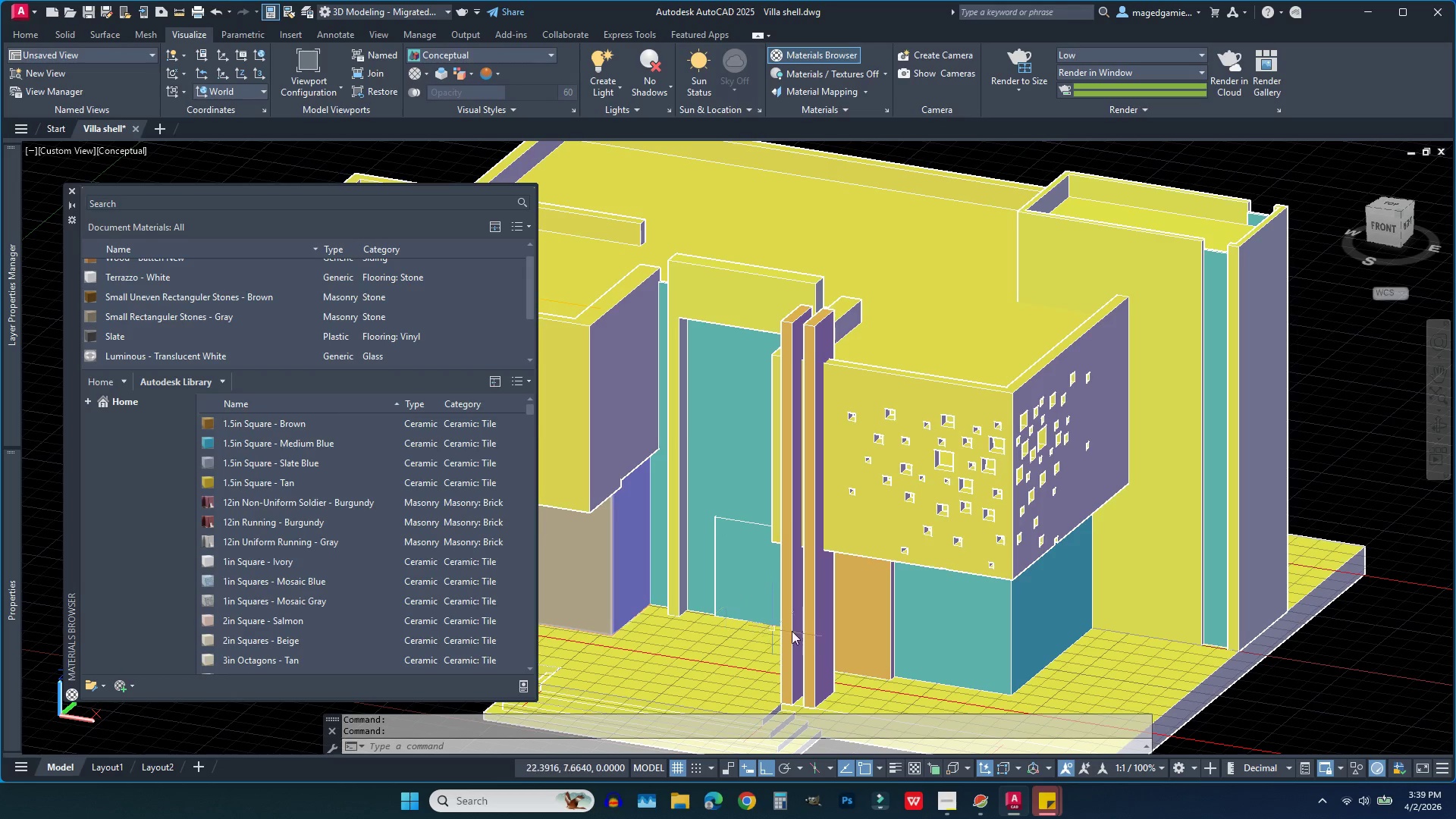 
left_click([867, 618])
 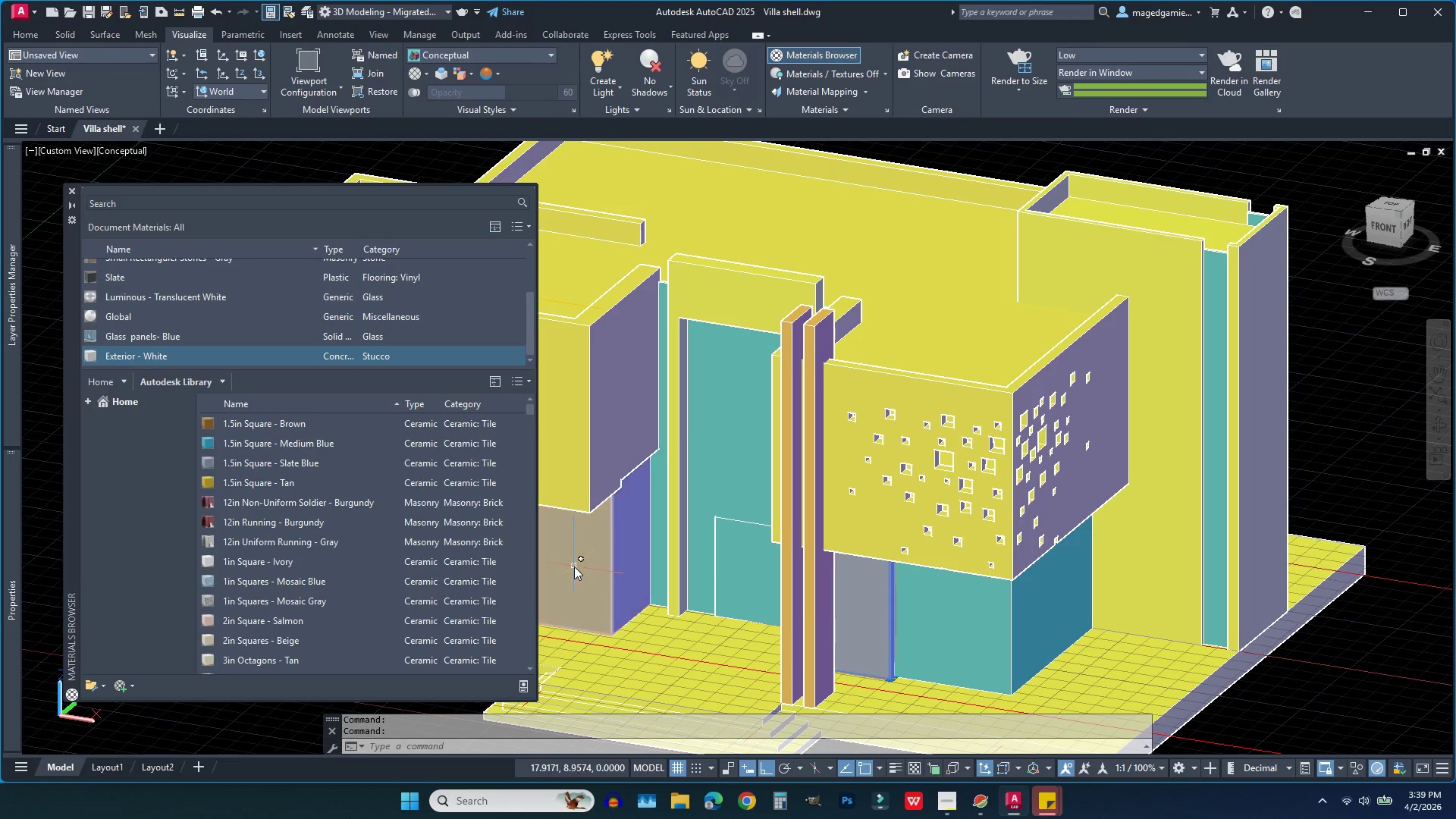 
left_click([574, 566])
 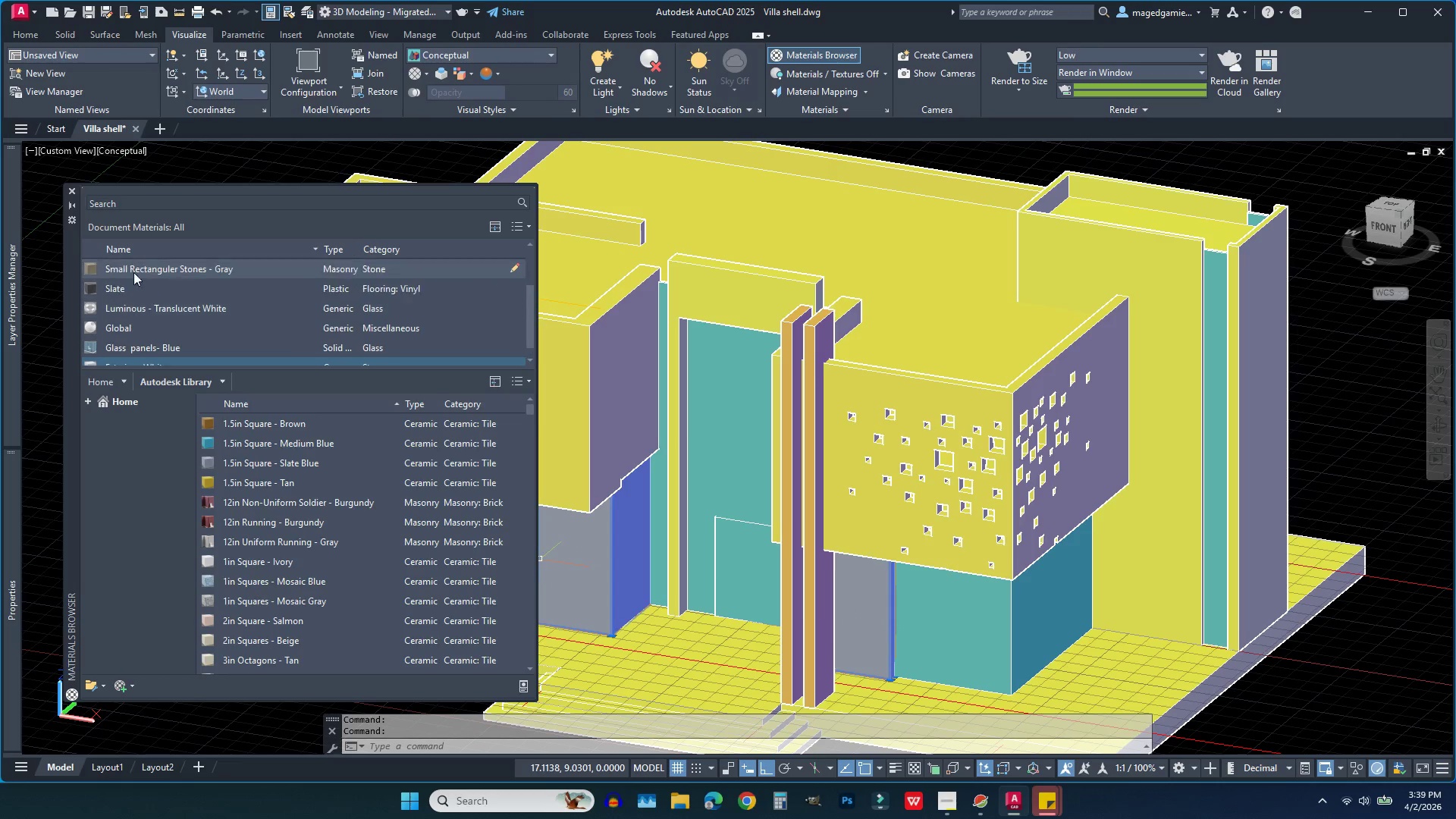 
scroll: coordinate [143, 320], scroll_direction: up, amount: 3.0
 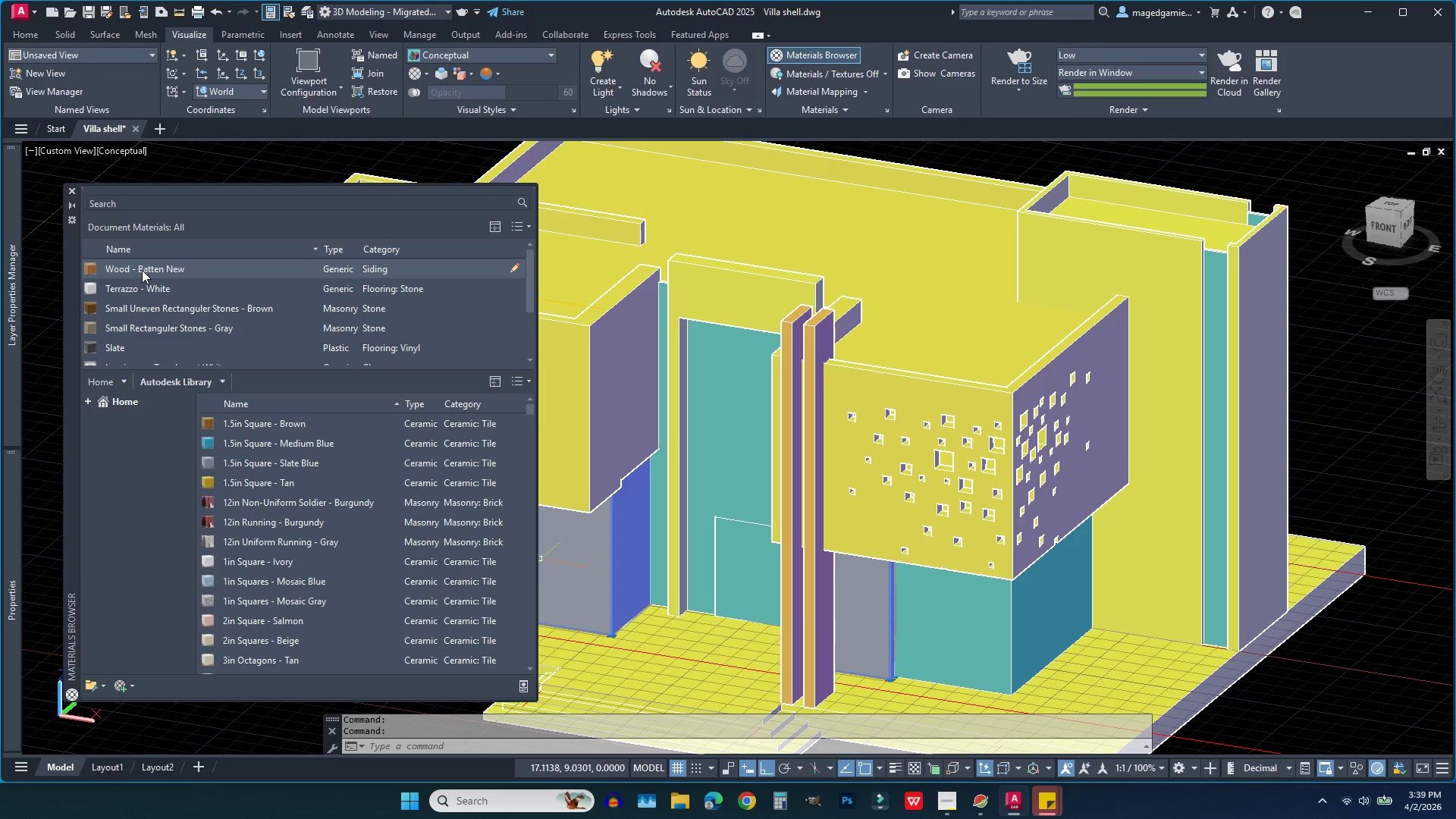 
right_click([142, 270])
 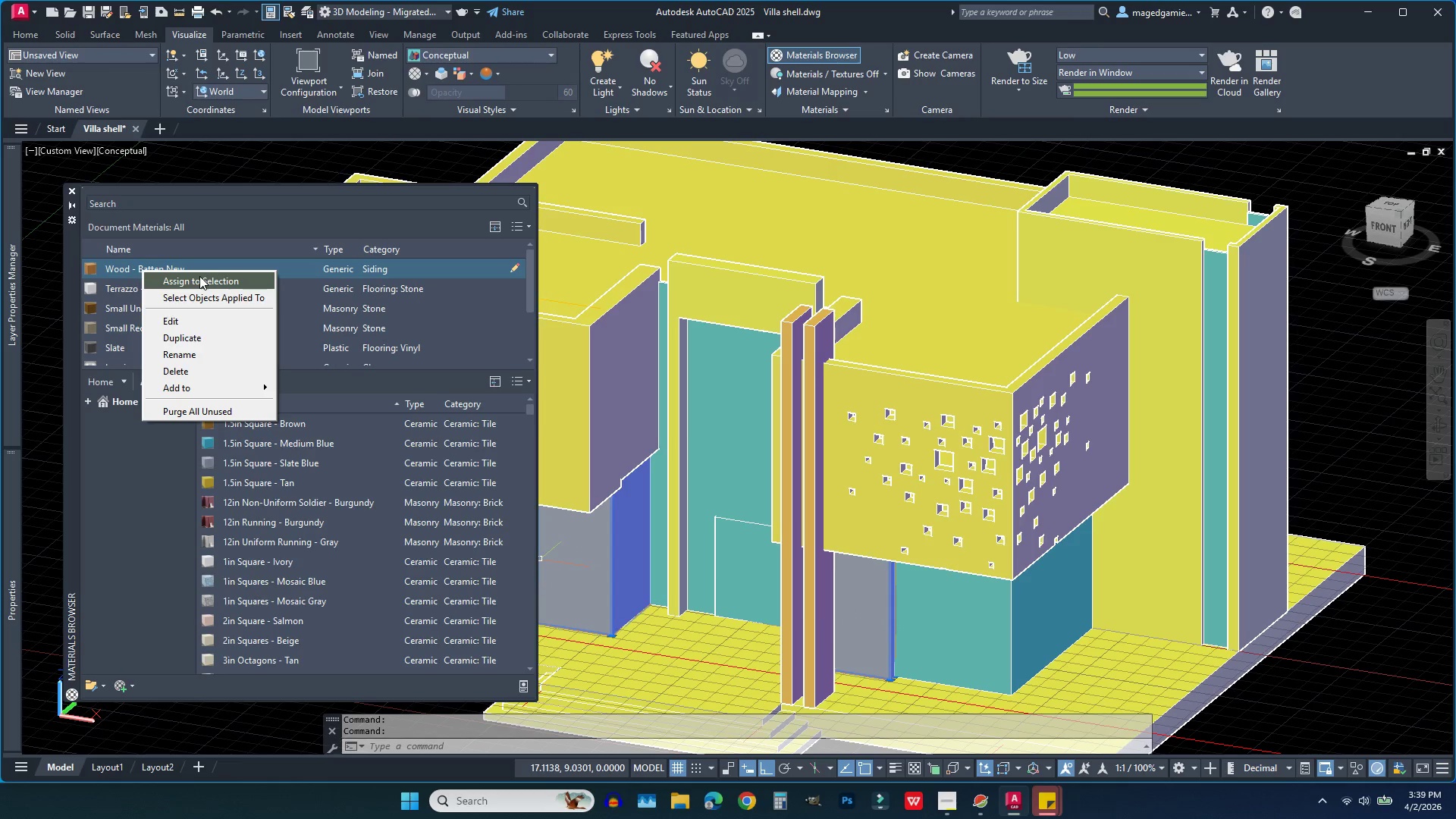 
left_click([201, 281])
 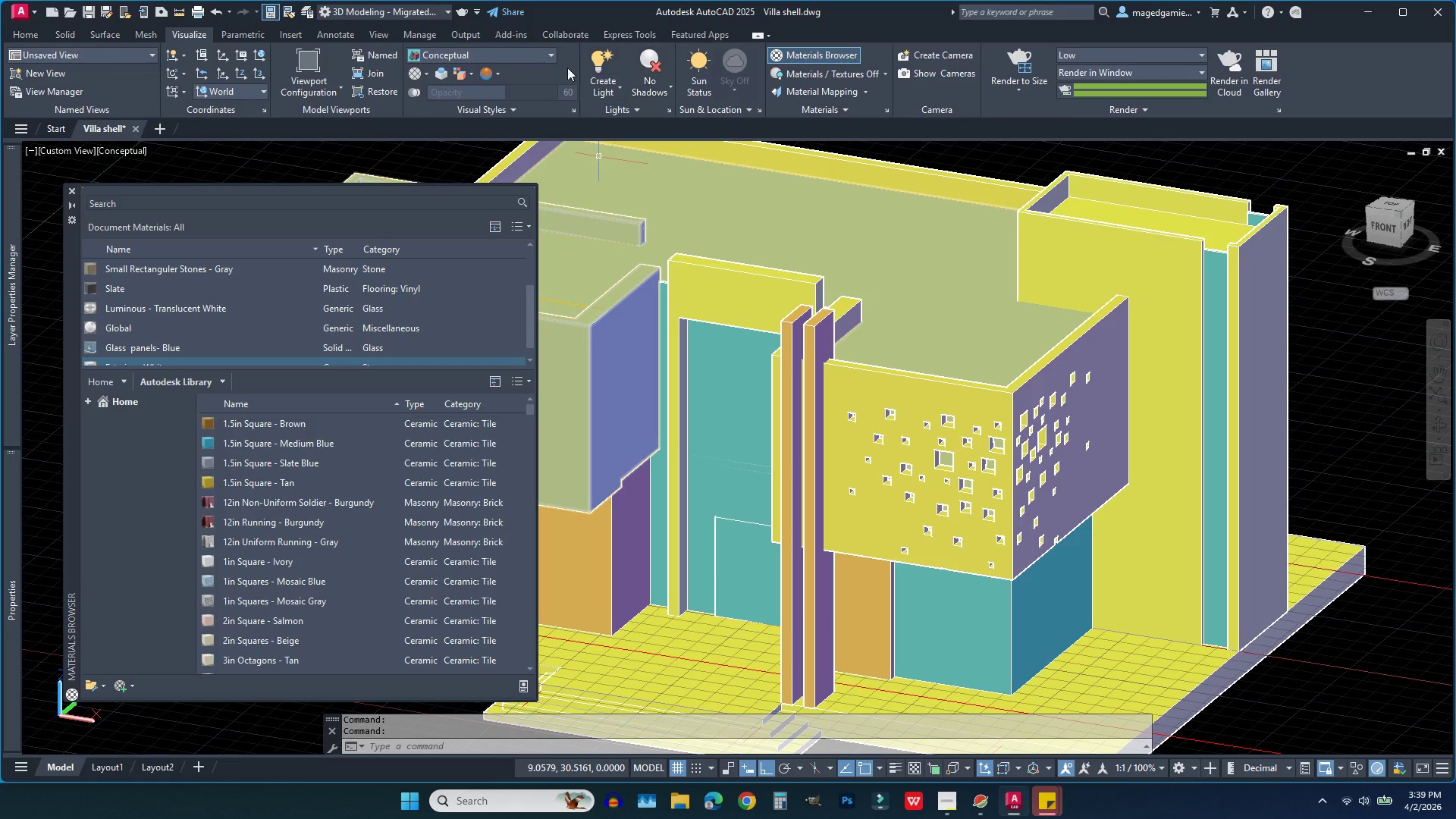 
left_click([499, 55])
 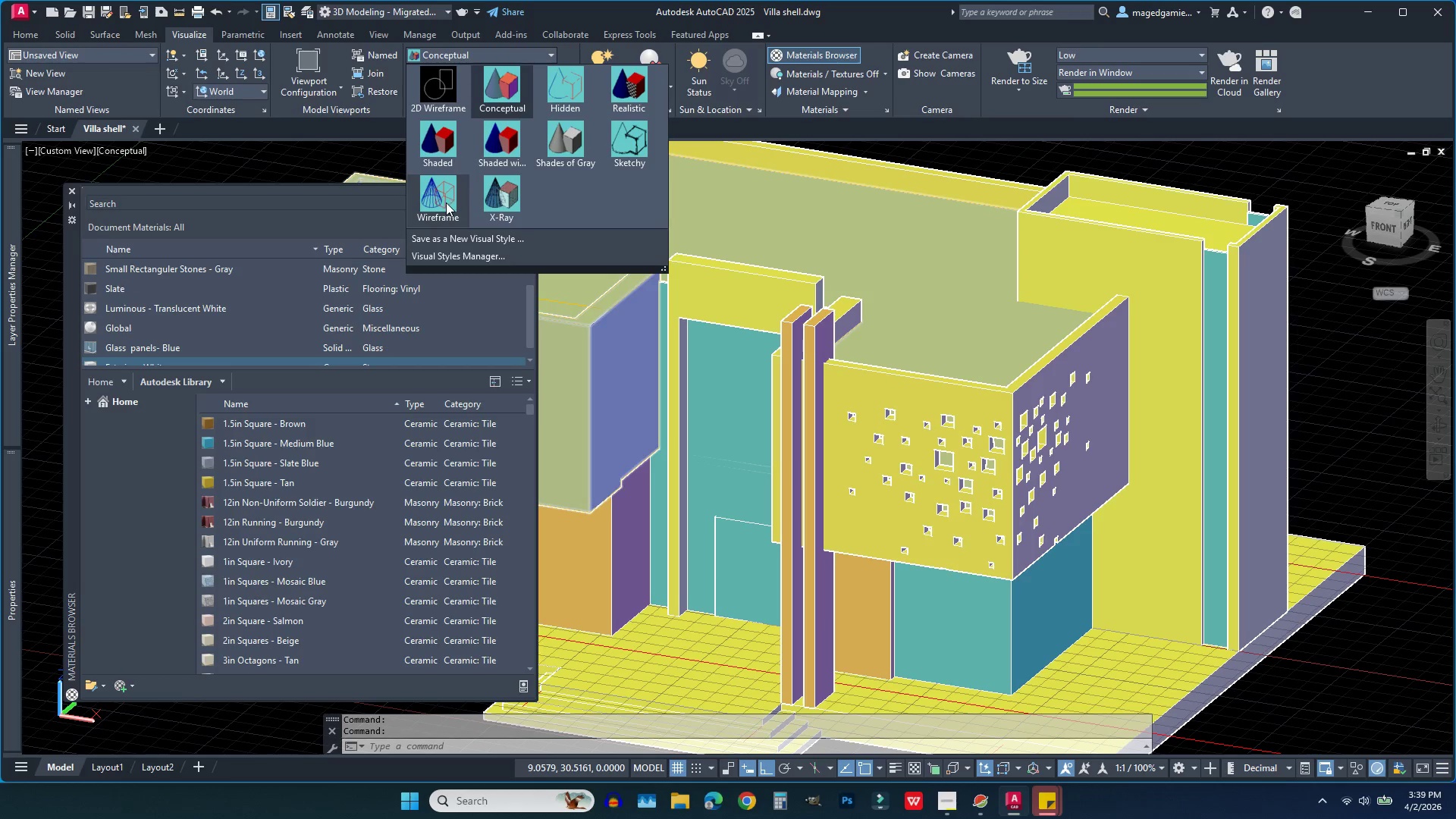 
left_click([635, 86])
 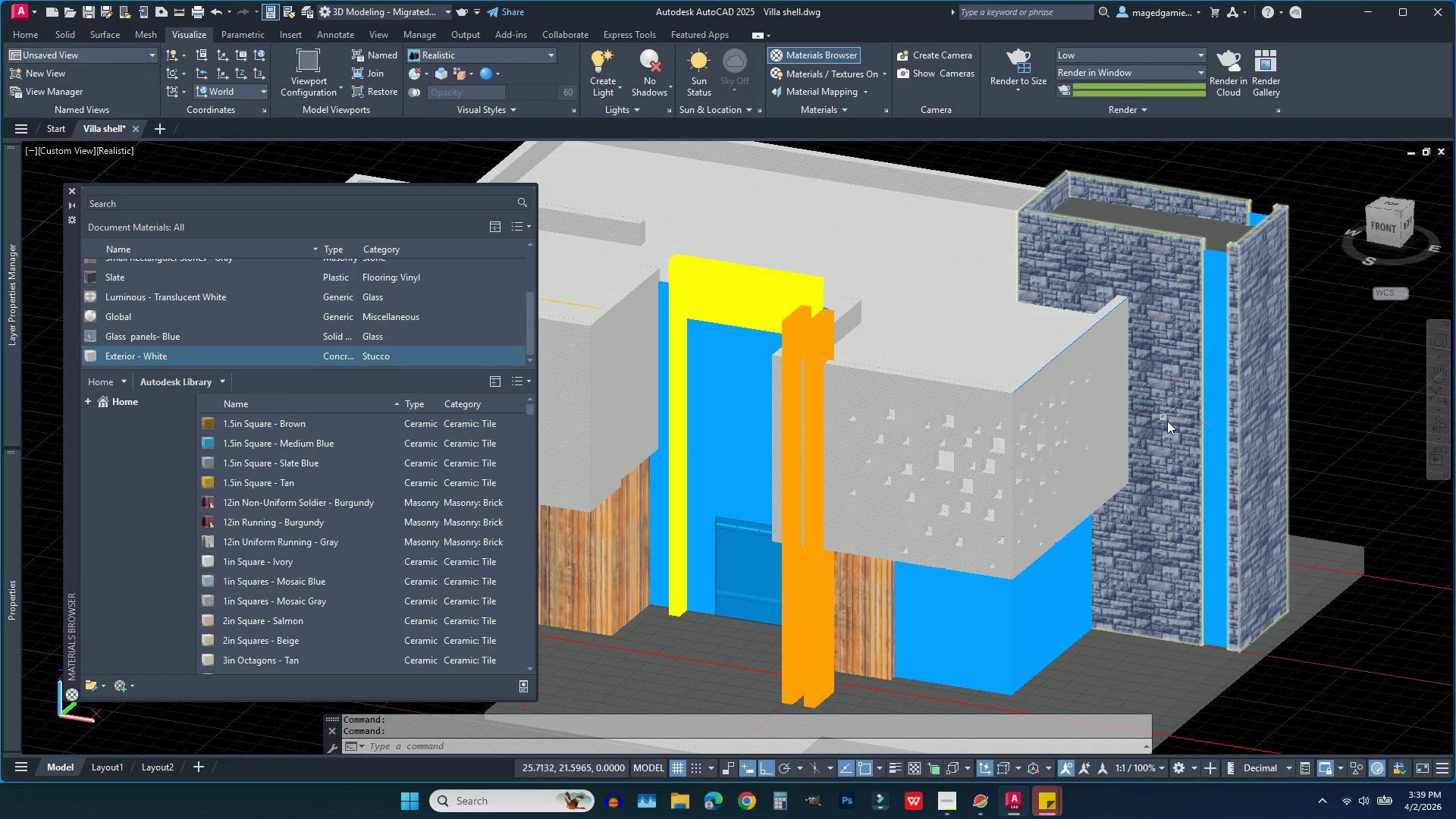 
scroll: coordinate [1276, 469], scroll_direction: down, amount: 1.0
 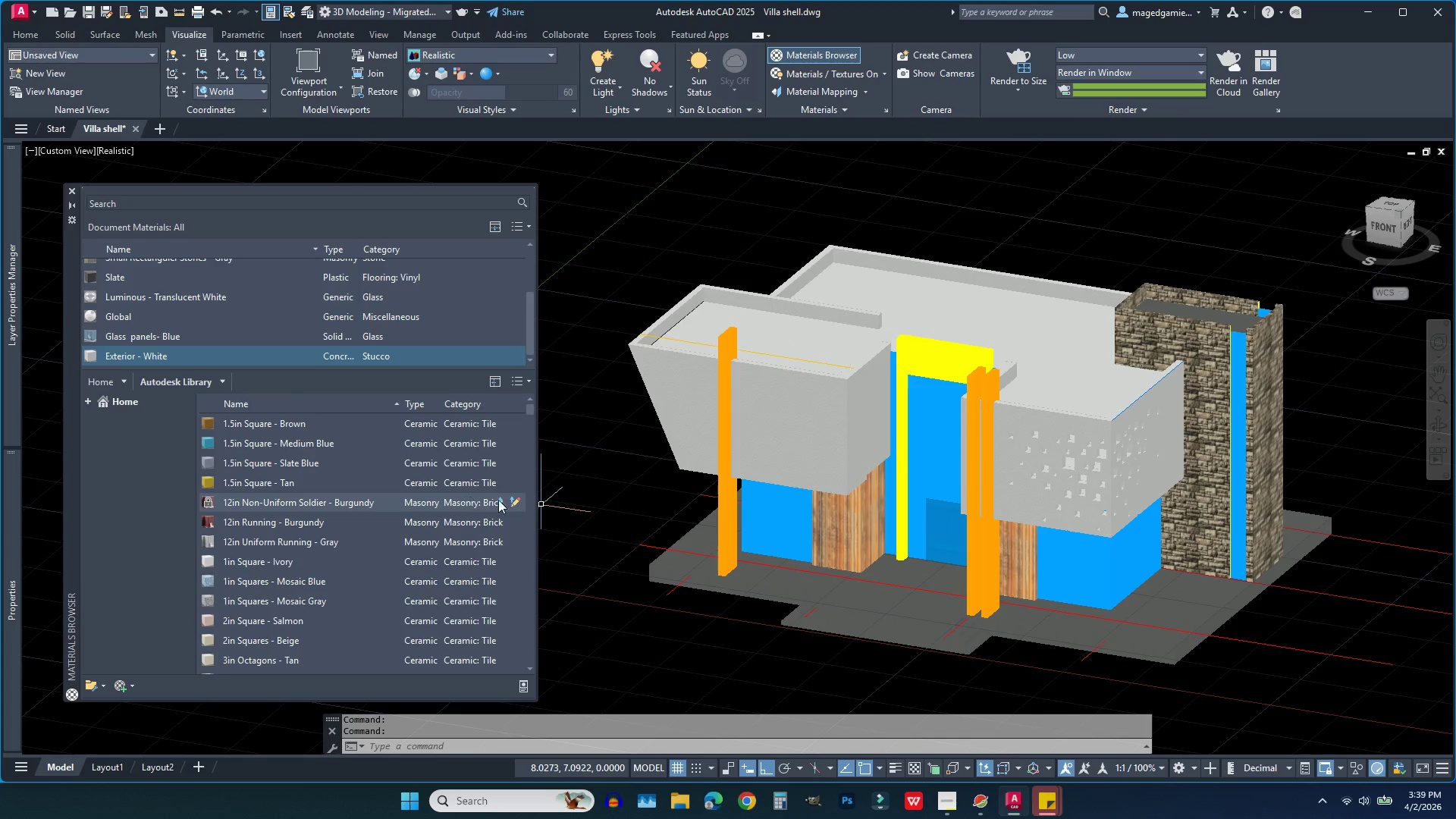 
scroll: coordinate [640, 510], scroll_direction: up, amount: 2.0
 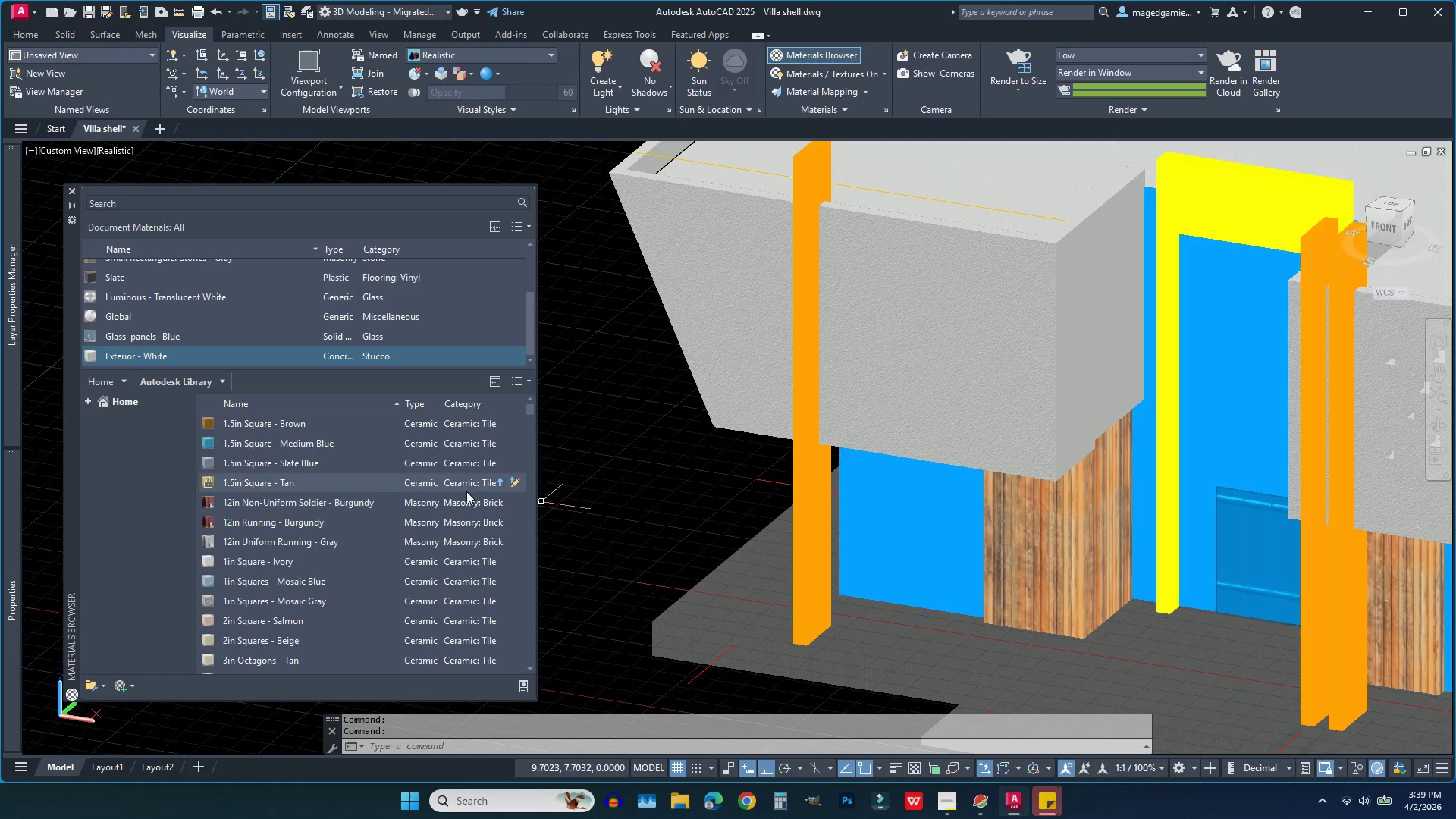 
scroll: coordinate [626, 493], scroll_direction: down, amount: 3.0
 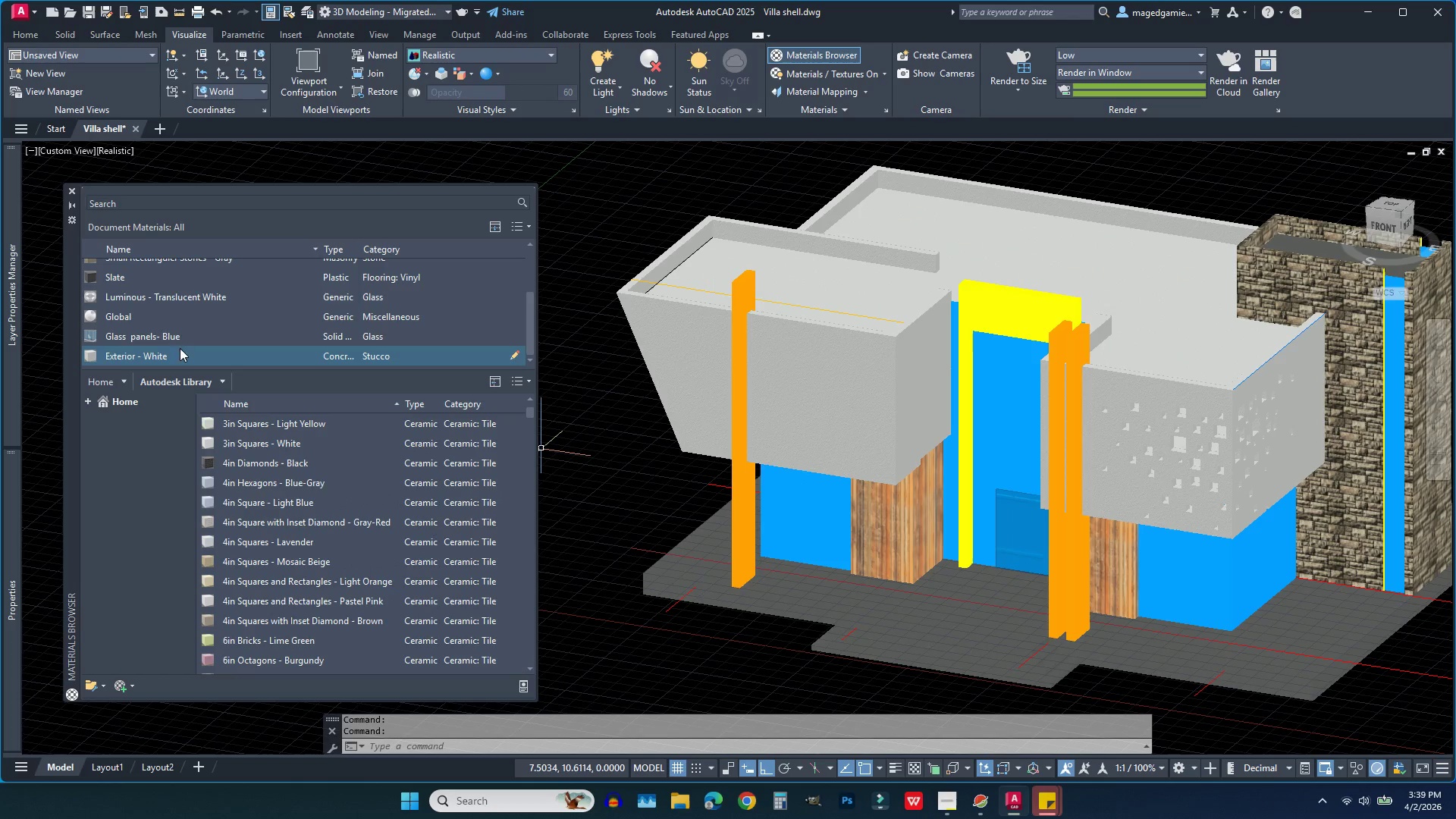 
key(Escape)
 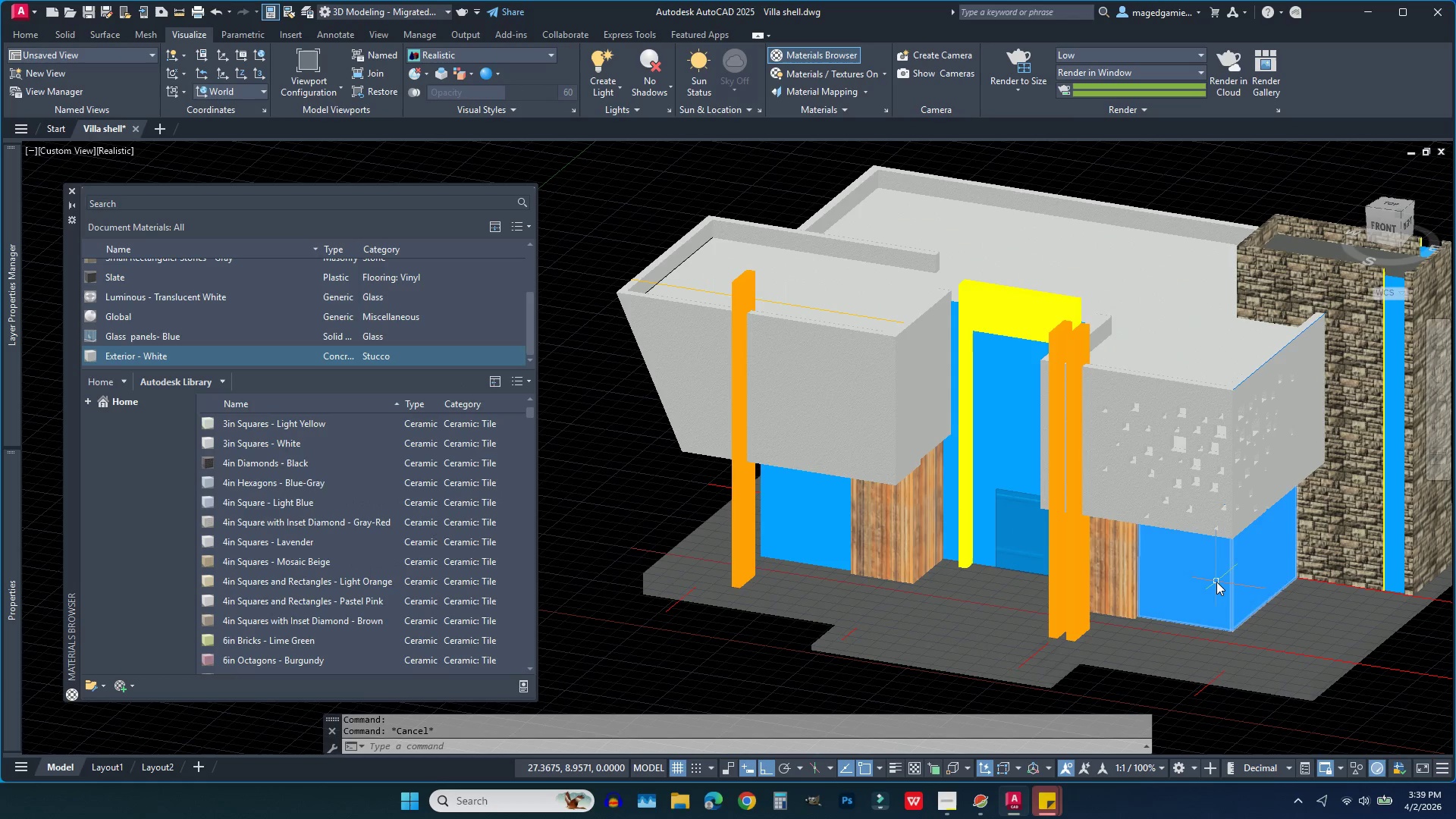 
left_click([1216, 582])
 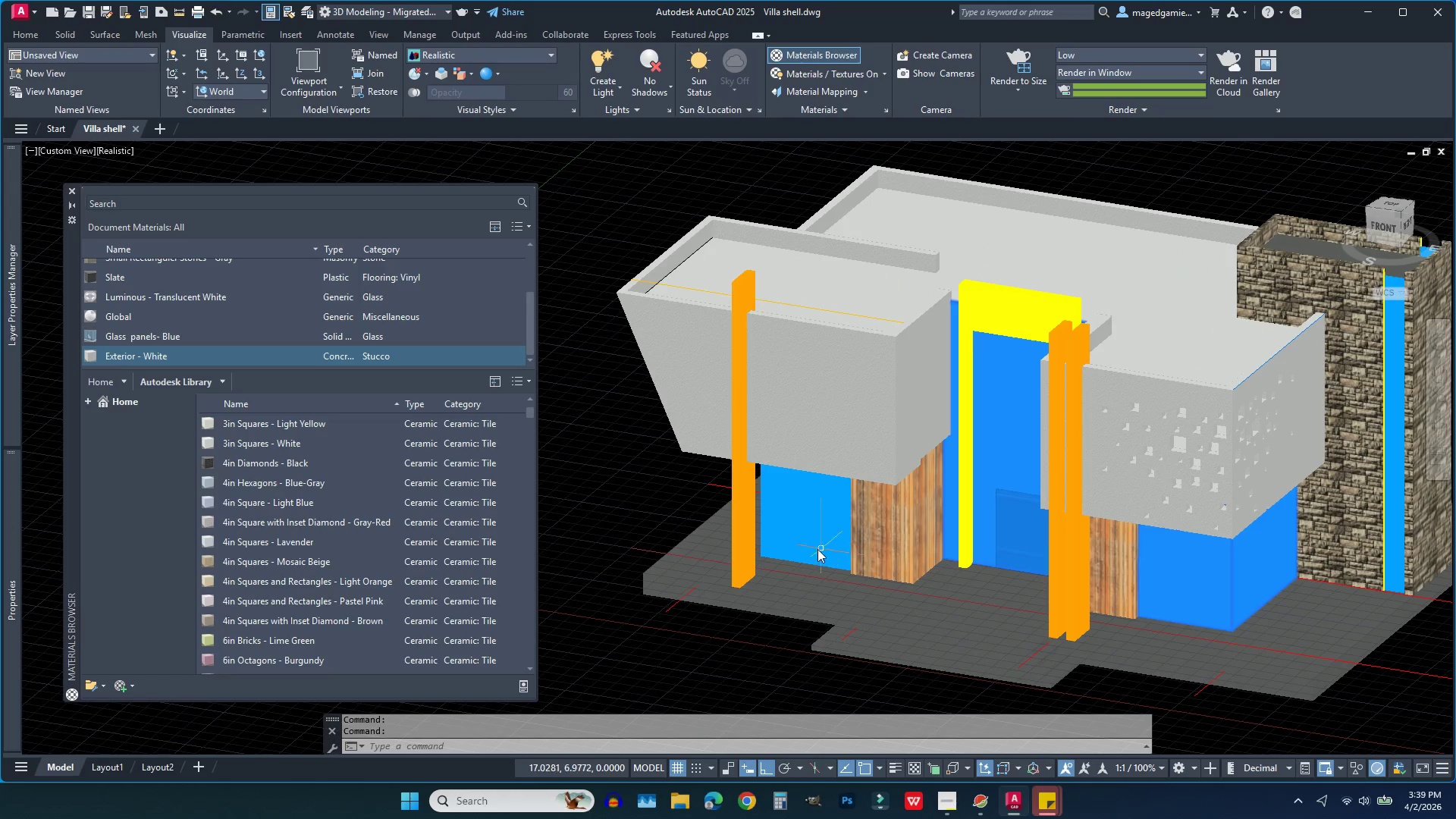 
left_click([819, 524])
 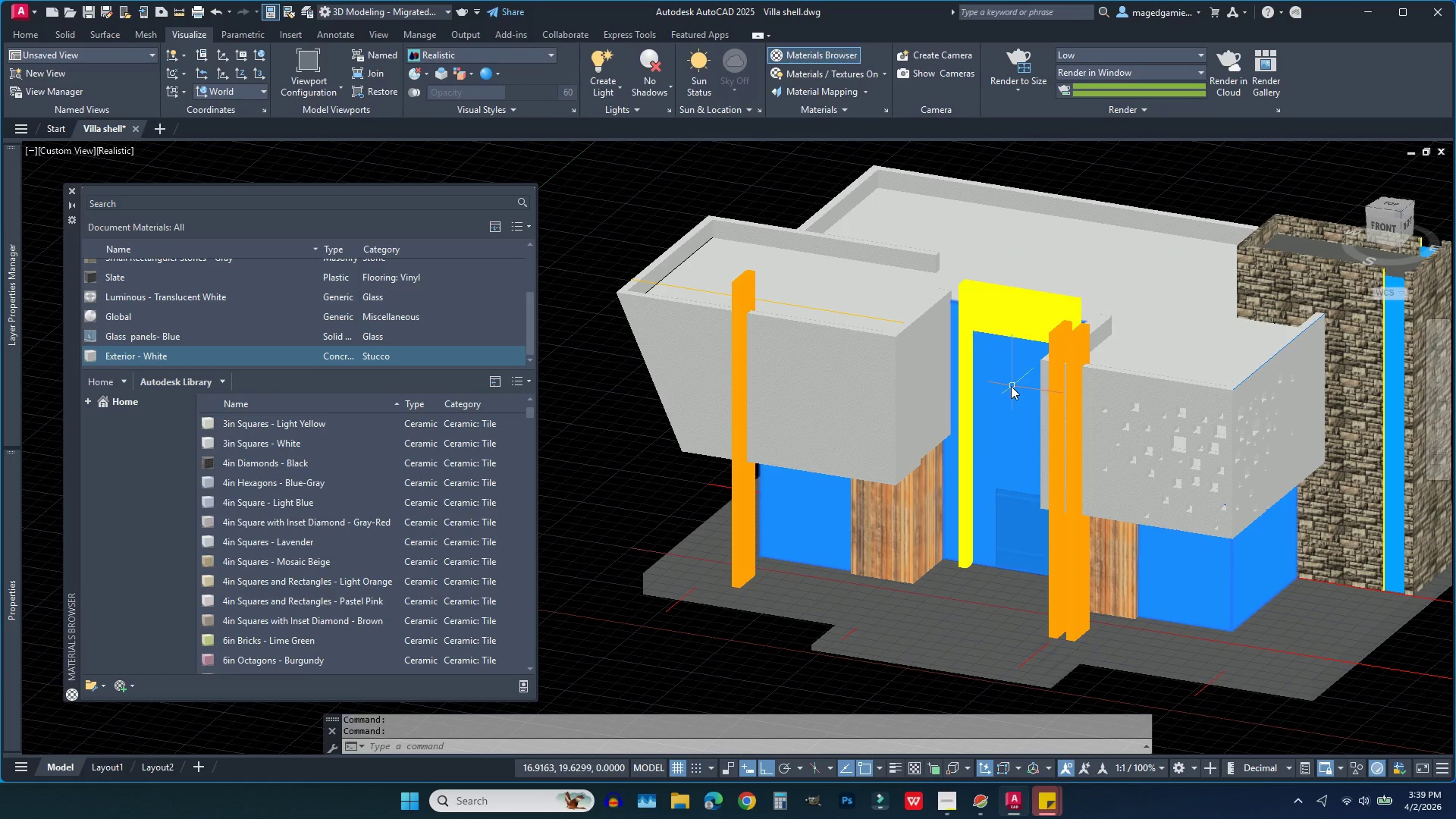 
left_click([1009, 386])
 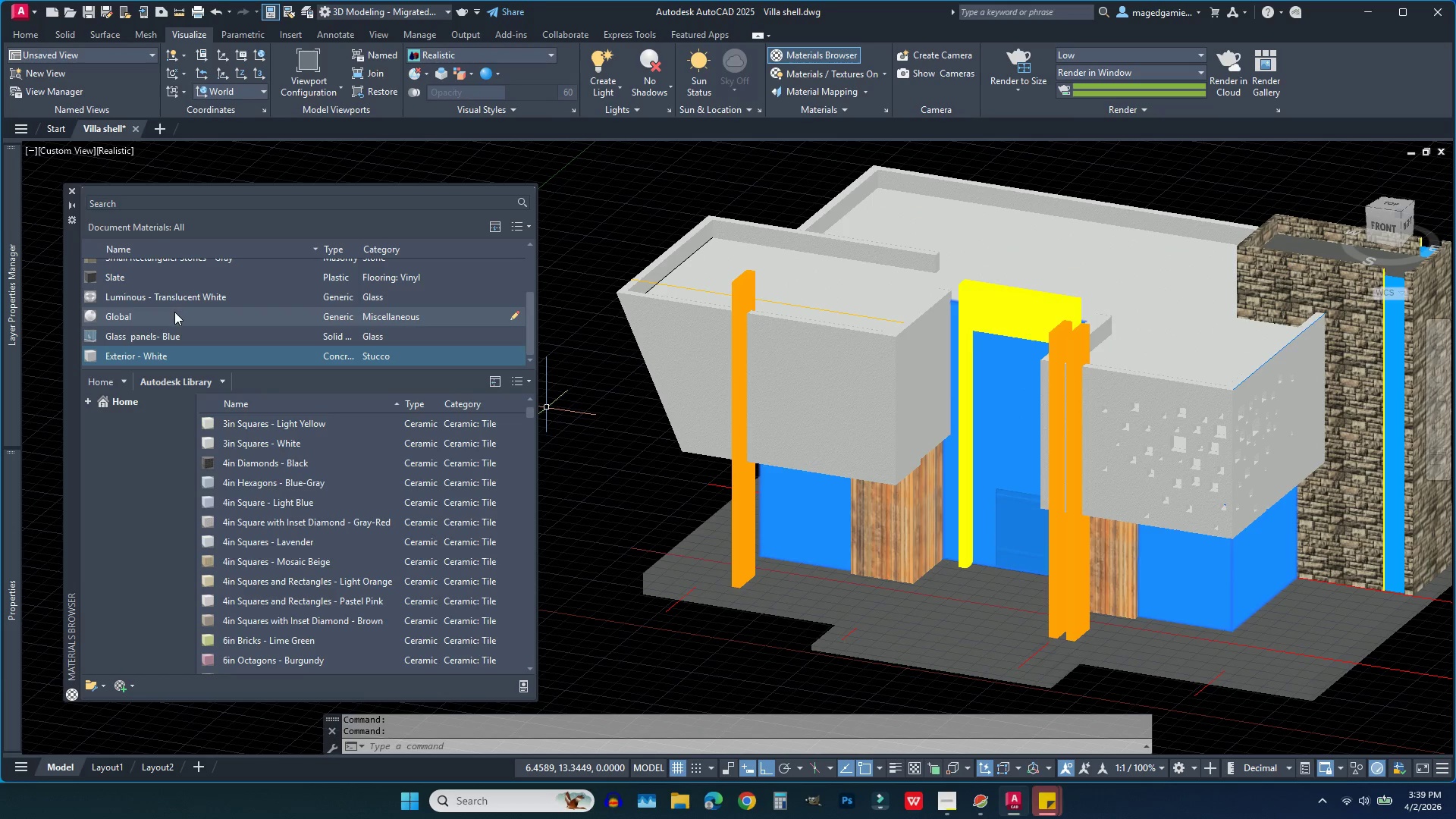 
scroll: coordinate [173, 317], scroll_direction: up, amount: 1.0
 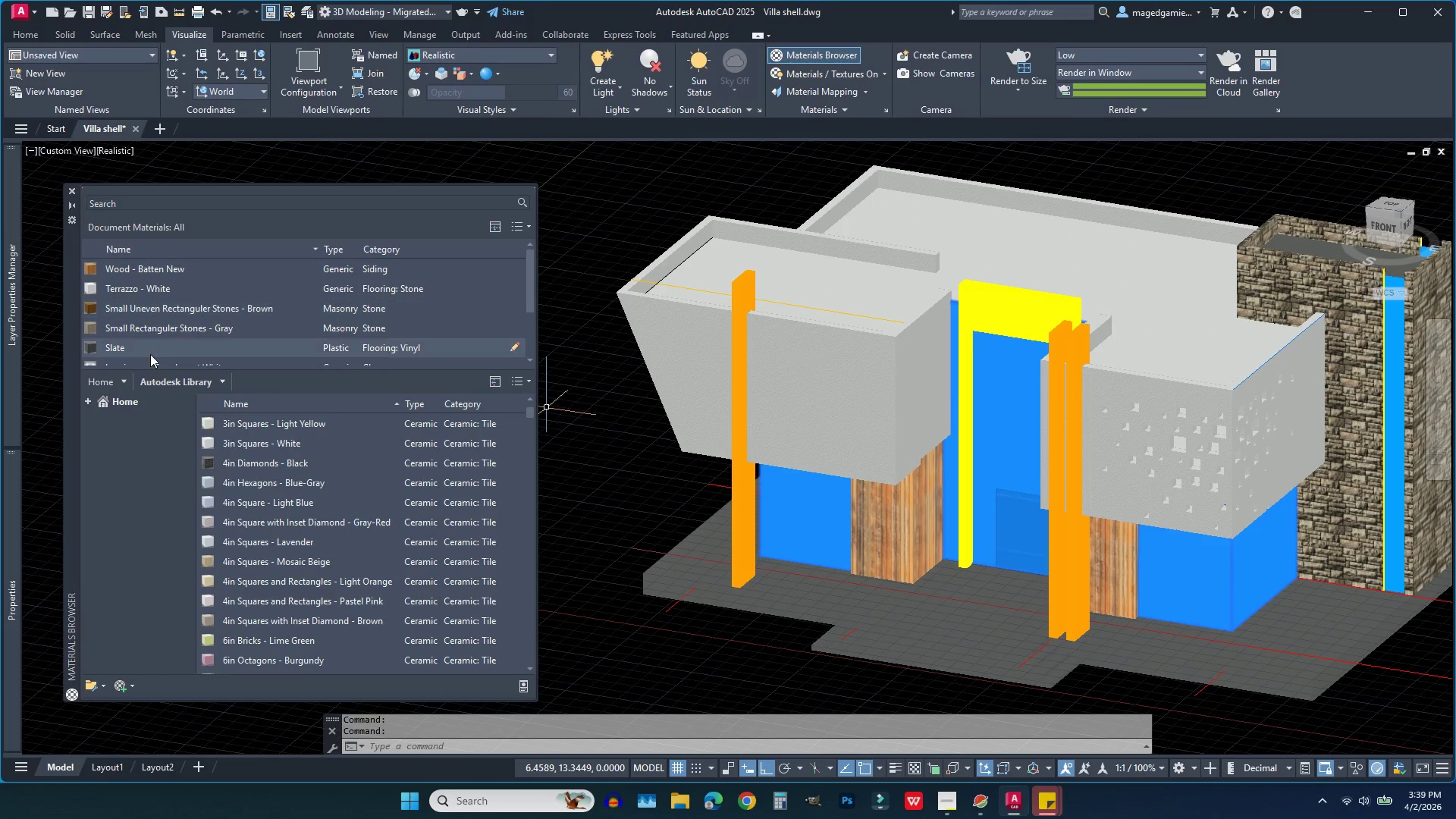 
scroll: coordinate [153, 356], scroll_direction: down, amount: 2.0
 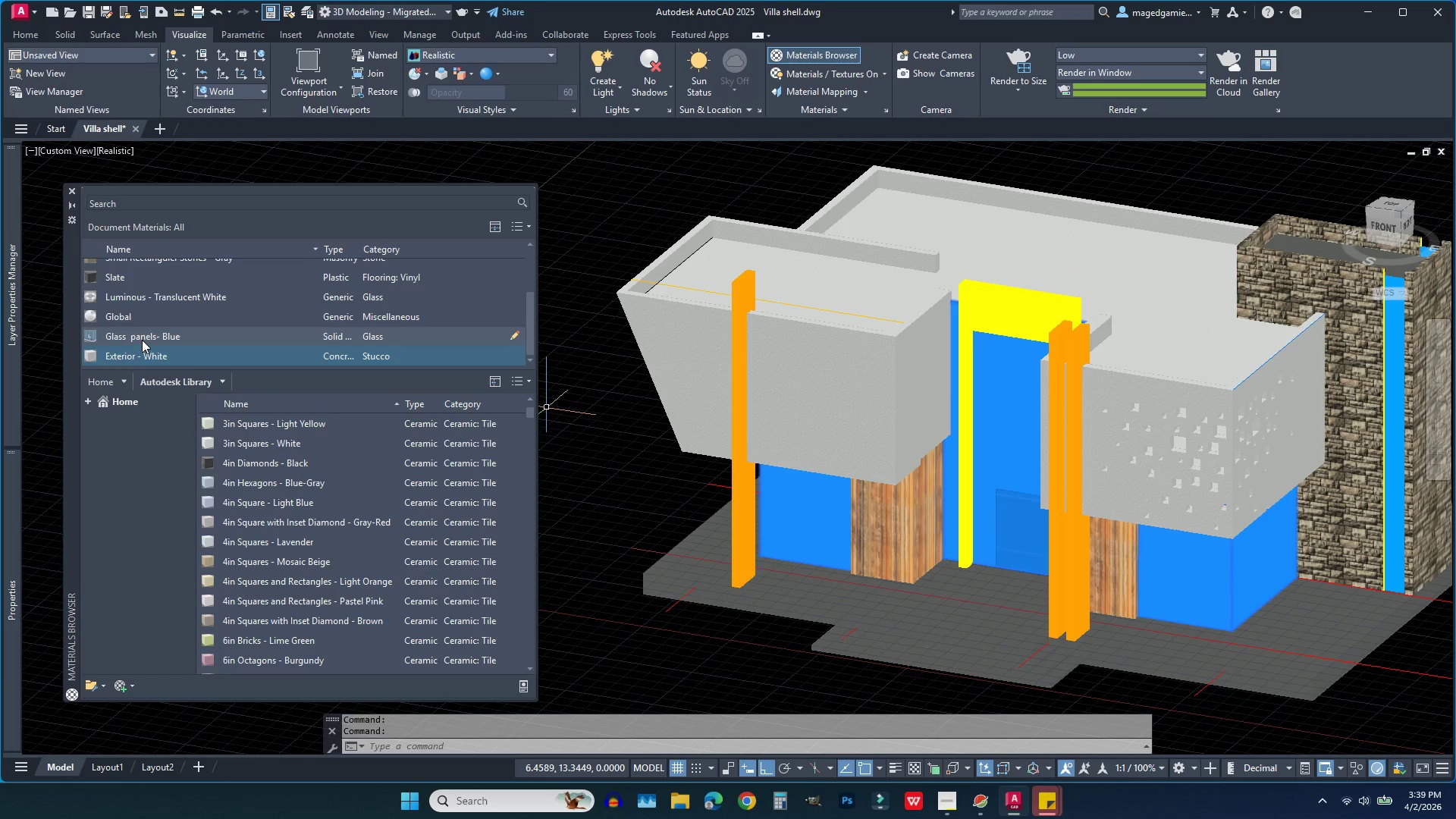 
scroll: coordinate [142, 340], scroll_direction: up, amount: 1.0
 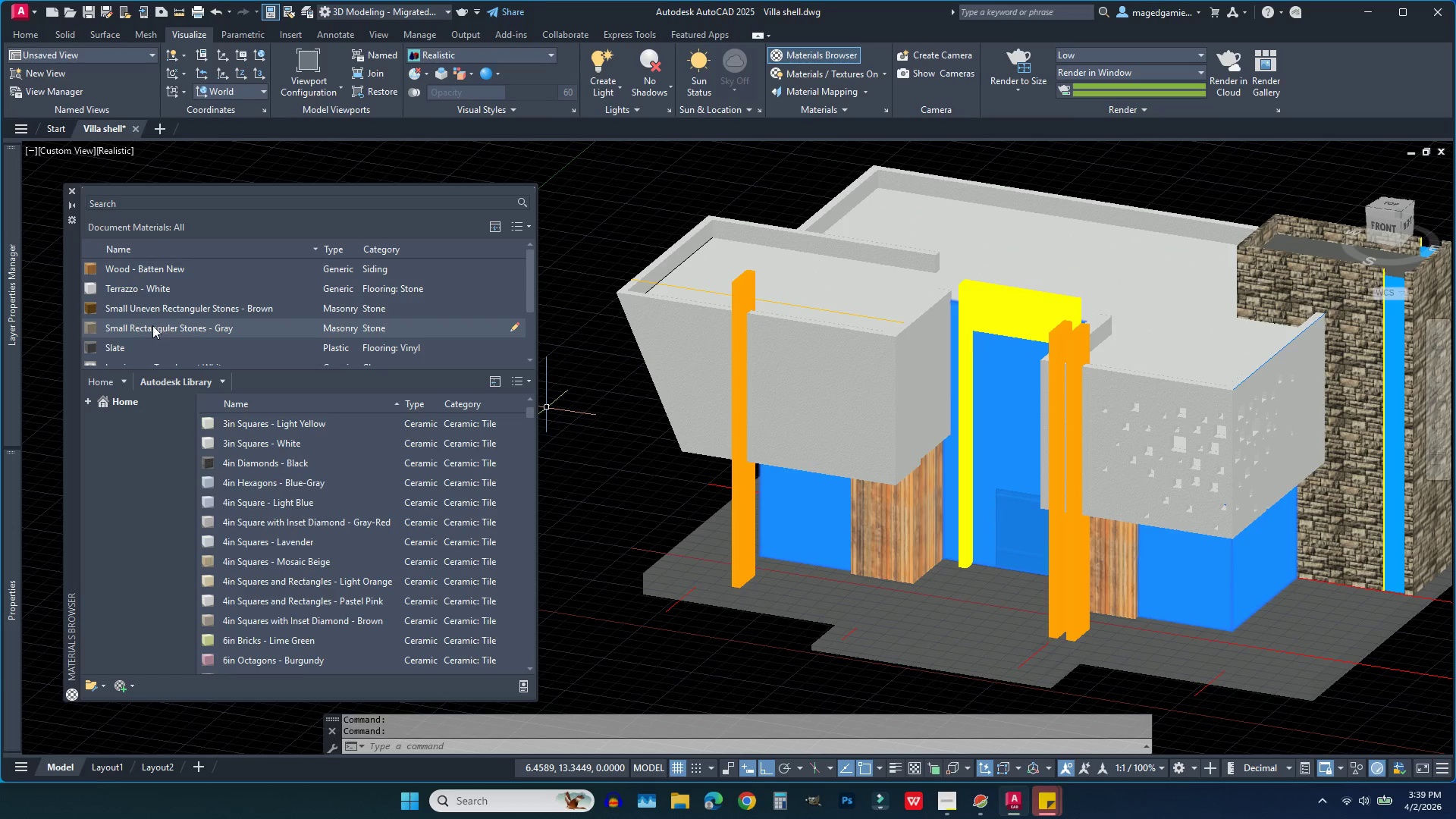 
scroll: coordinate [152, 327], scroll_direction: down, amount: 2.0
 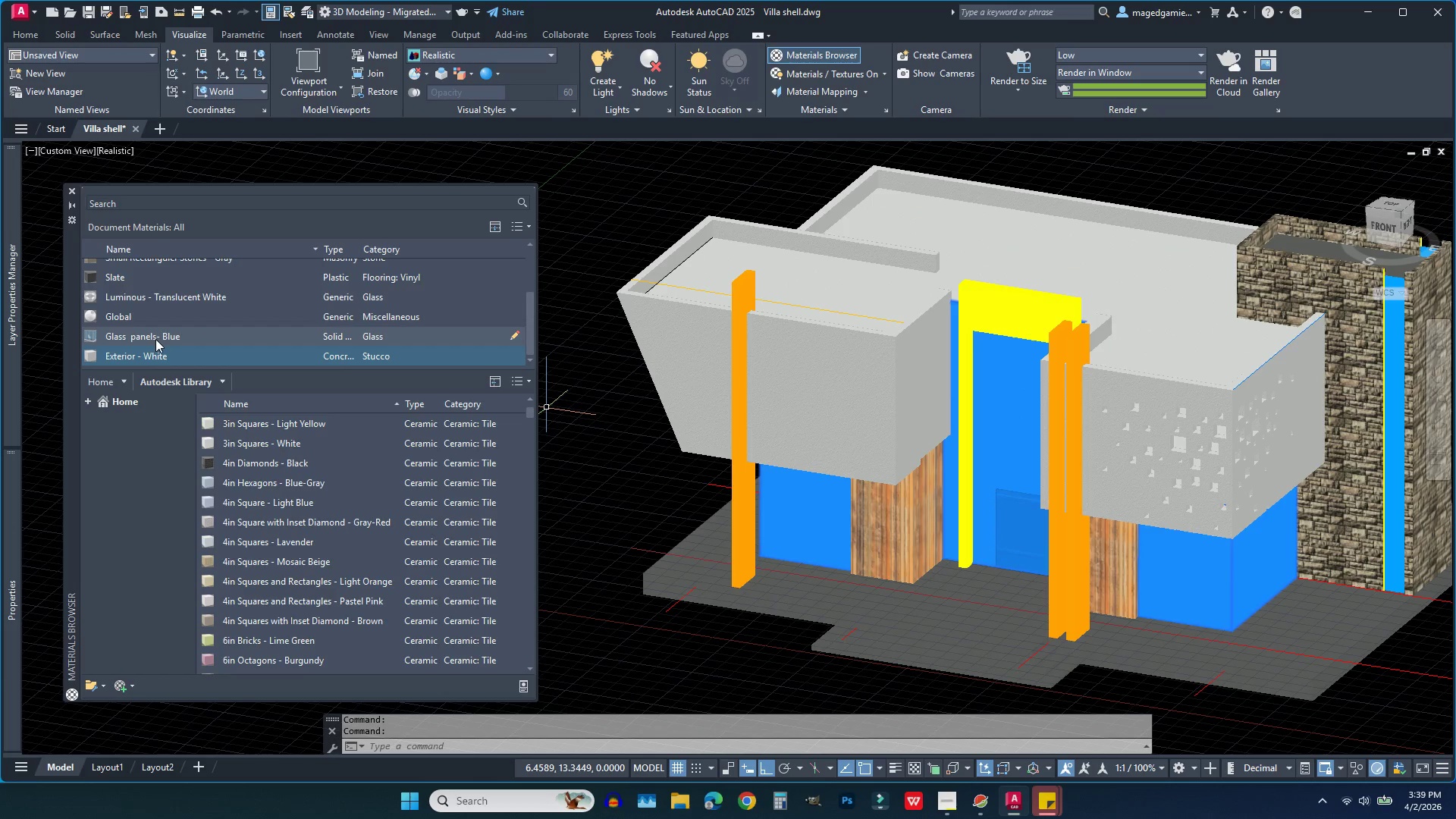 
left_click([155, 338])
 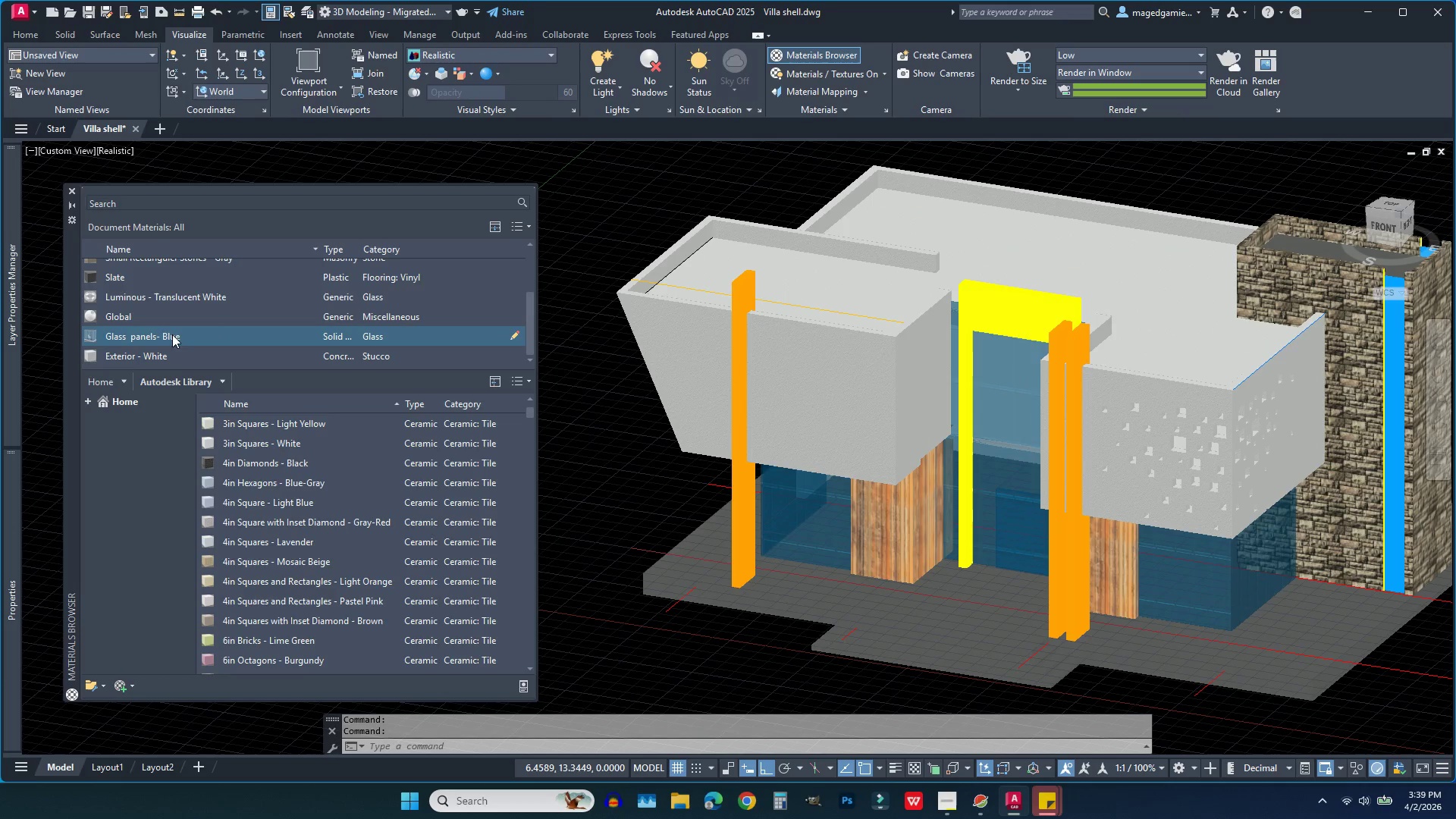 
right_click([172, 334])
 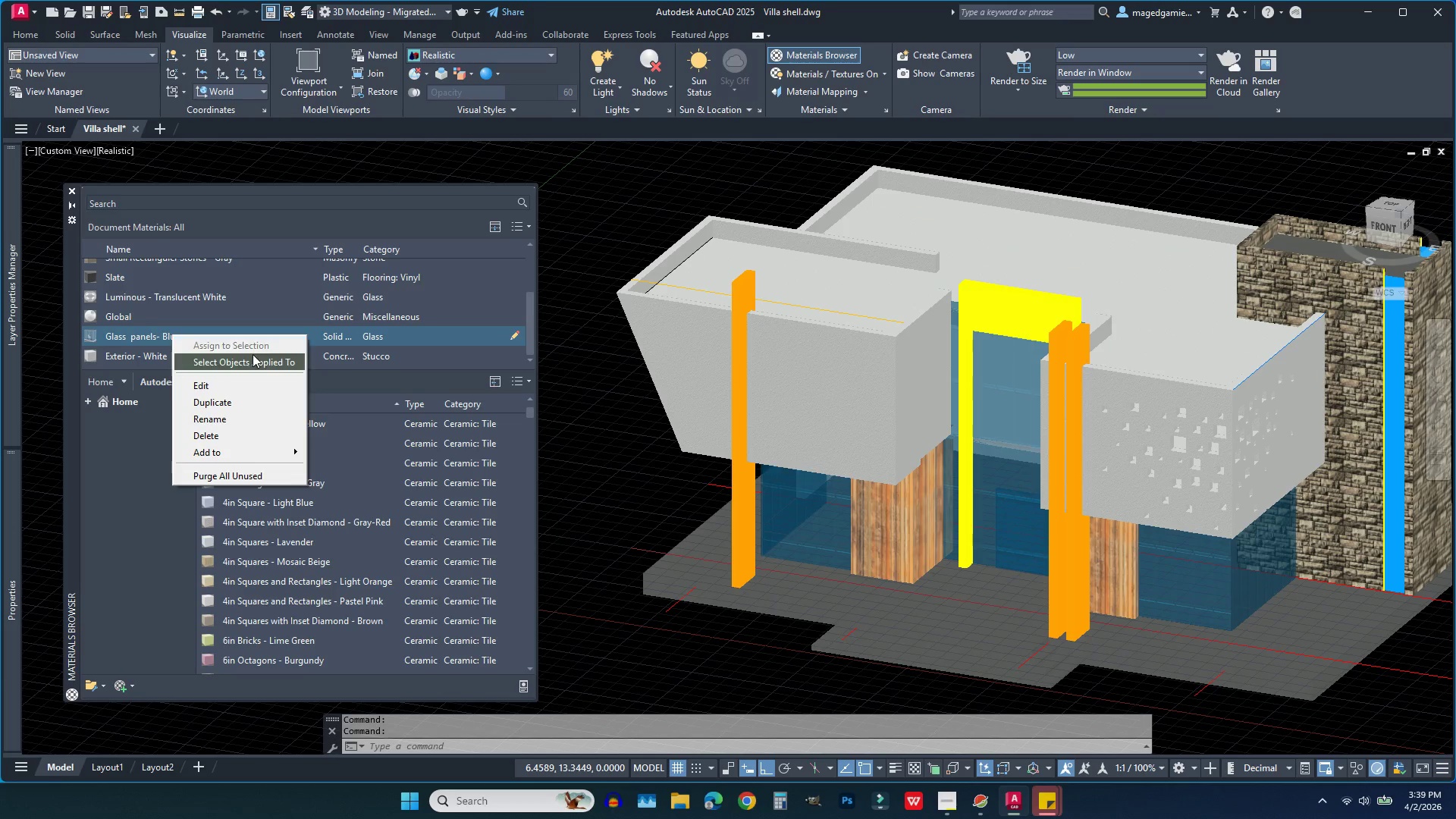 
key(Escape)
 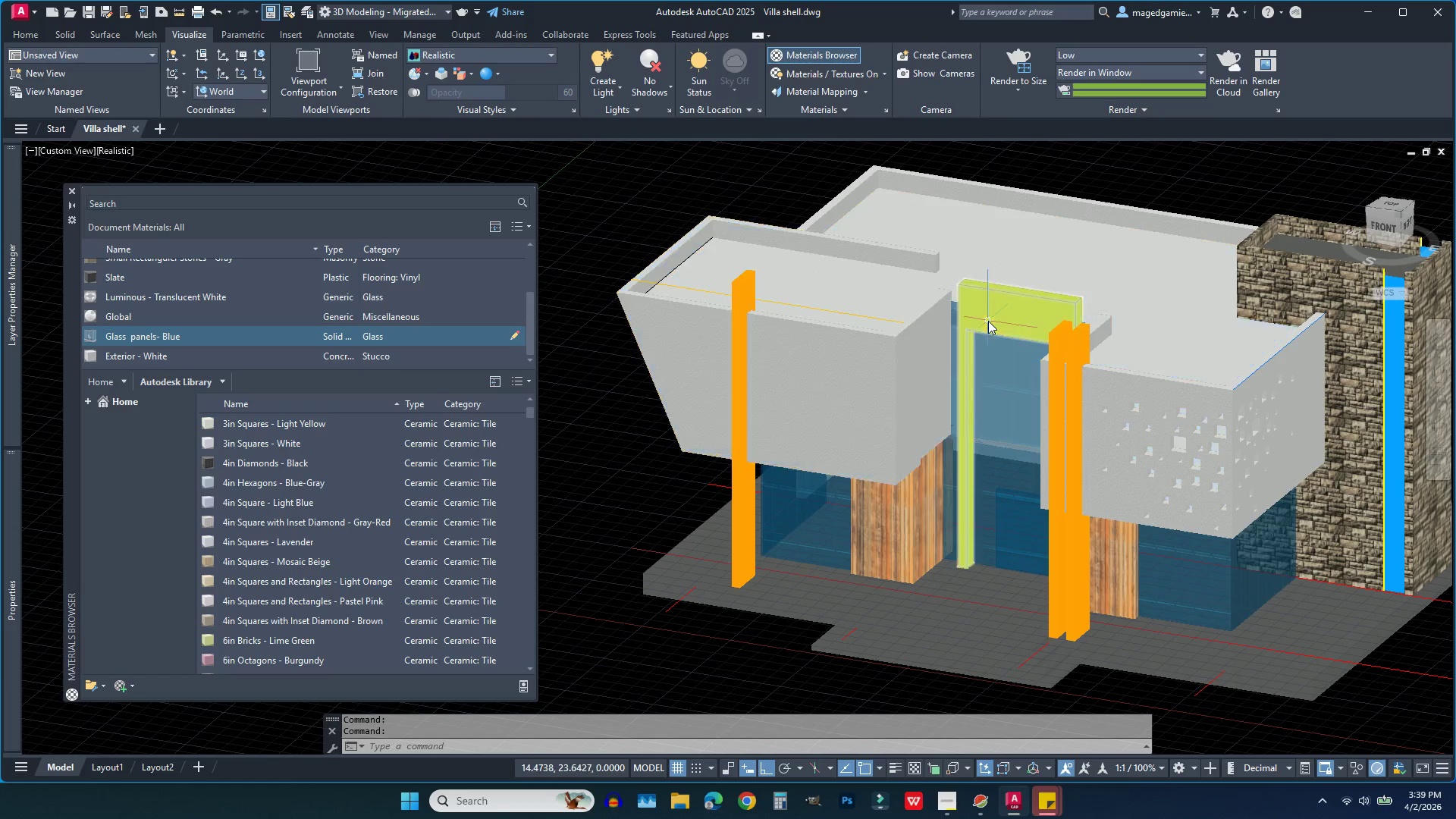 
left_click([1018, 312])
 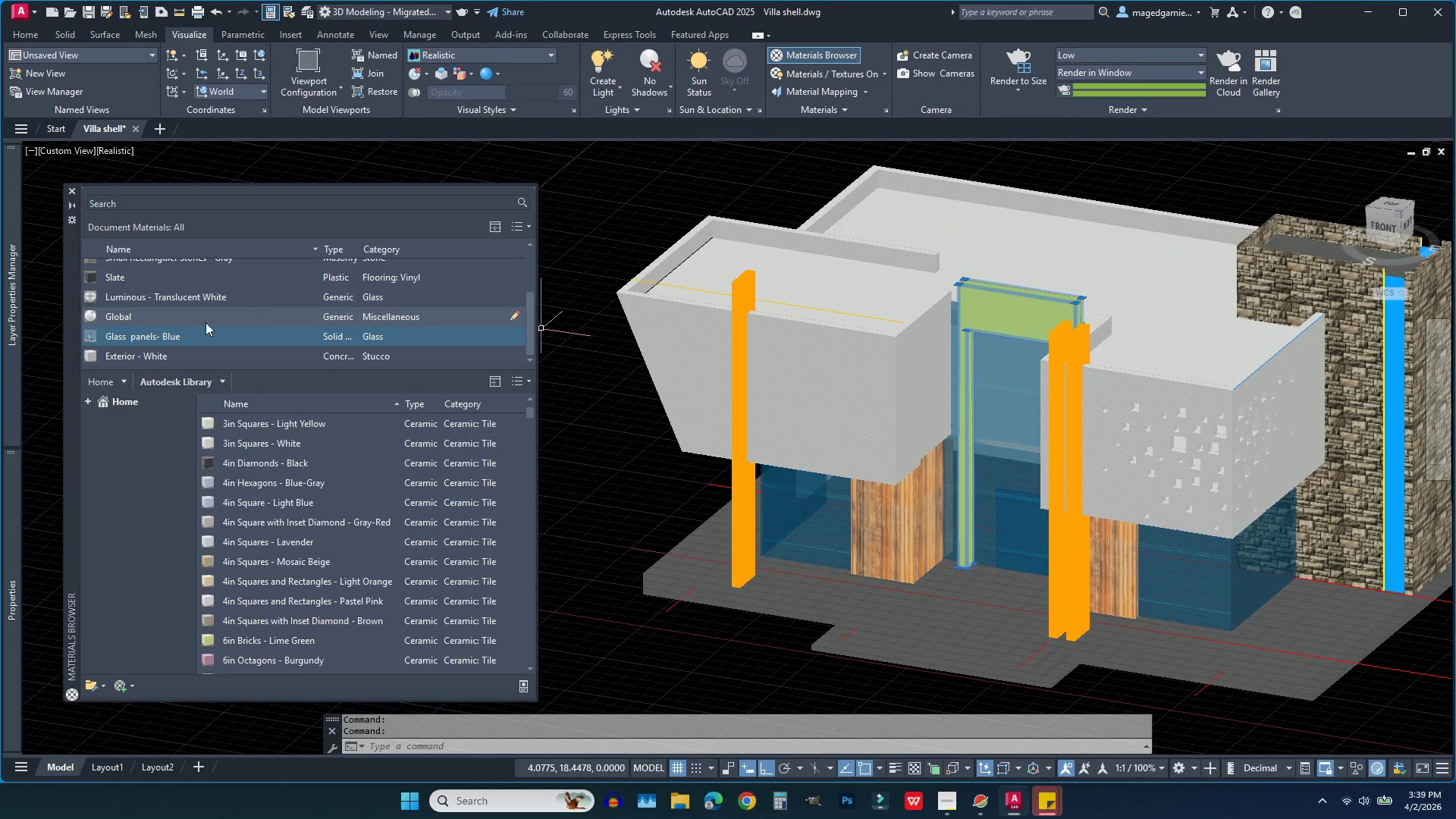 
scroll: coordinate [162, 327], scroll_direction: up, amount: 2.0
 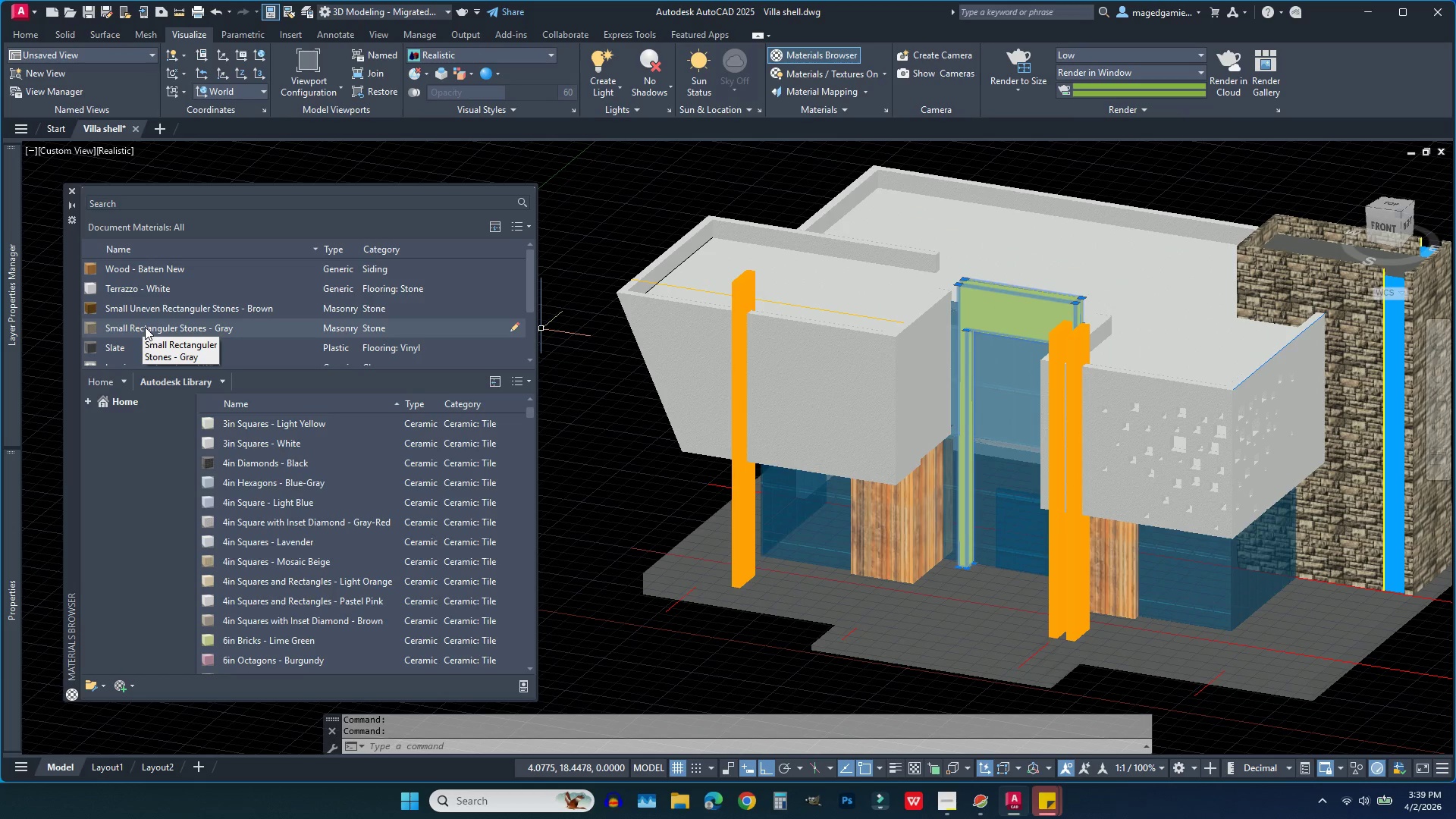 
double_click([145, 327])
 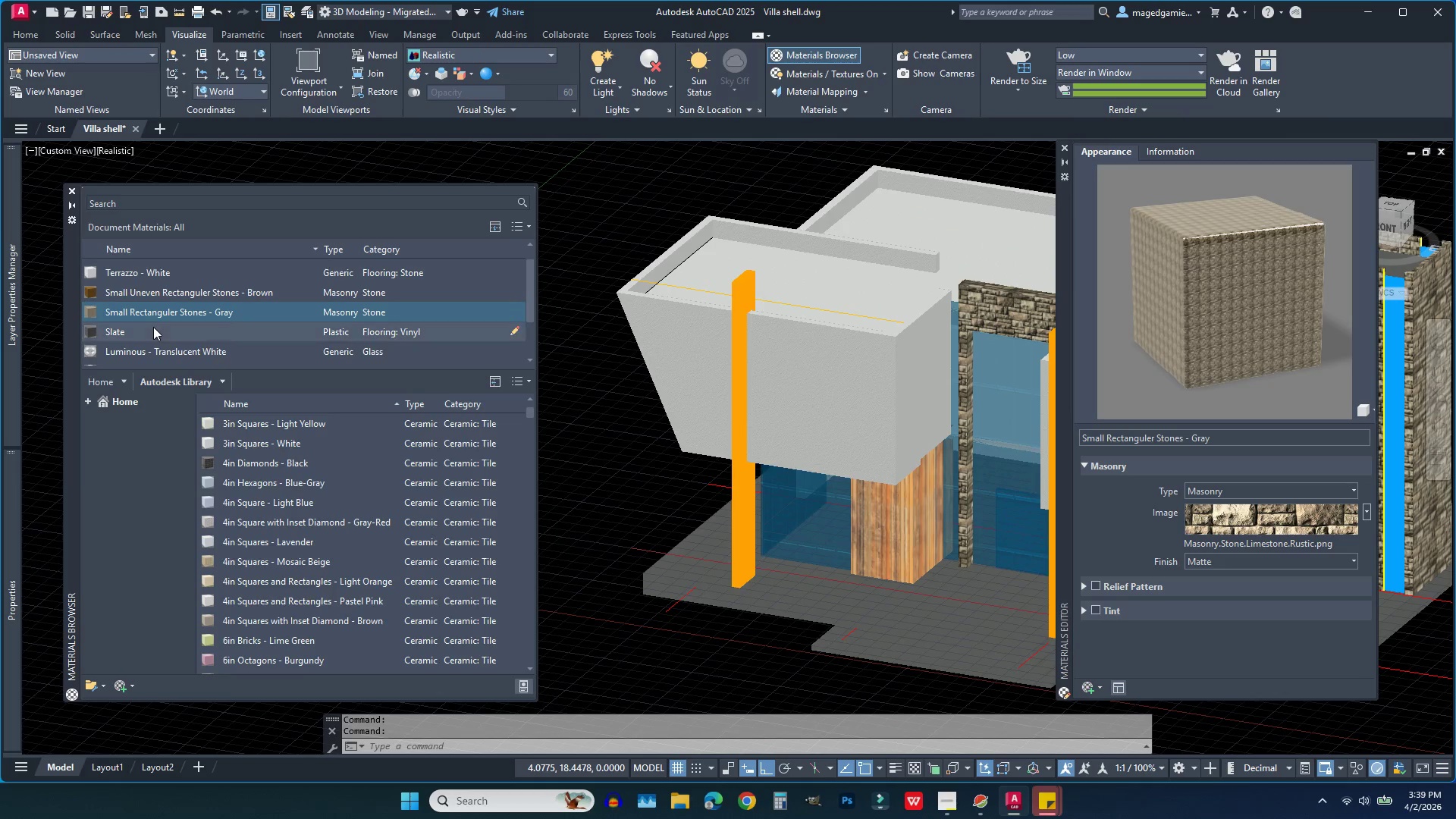 
key(Escape)
 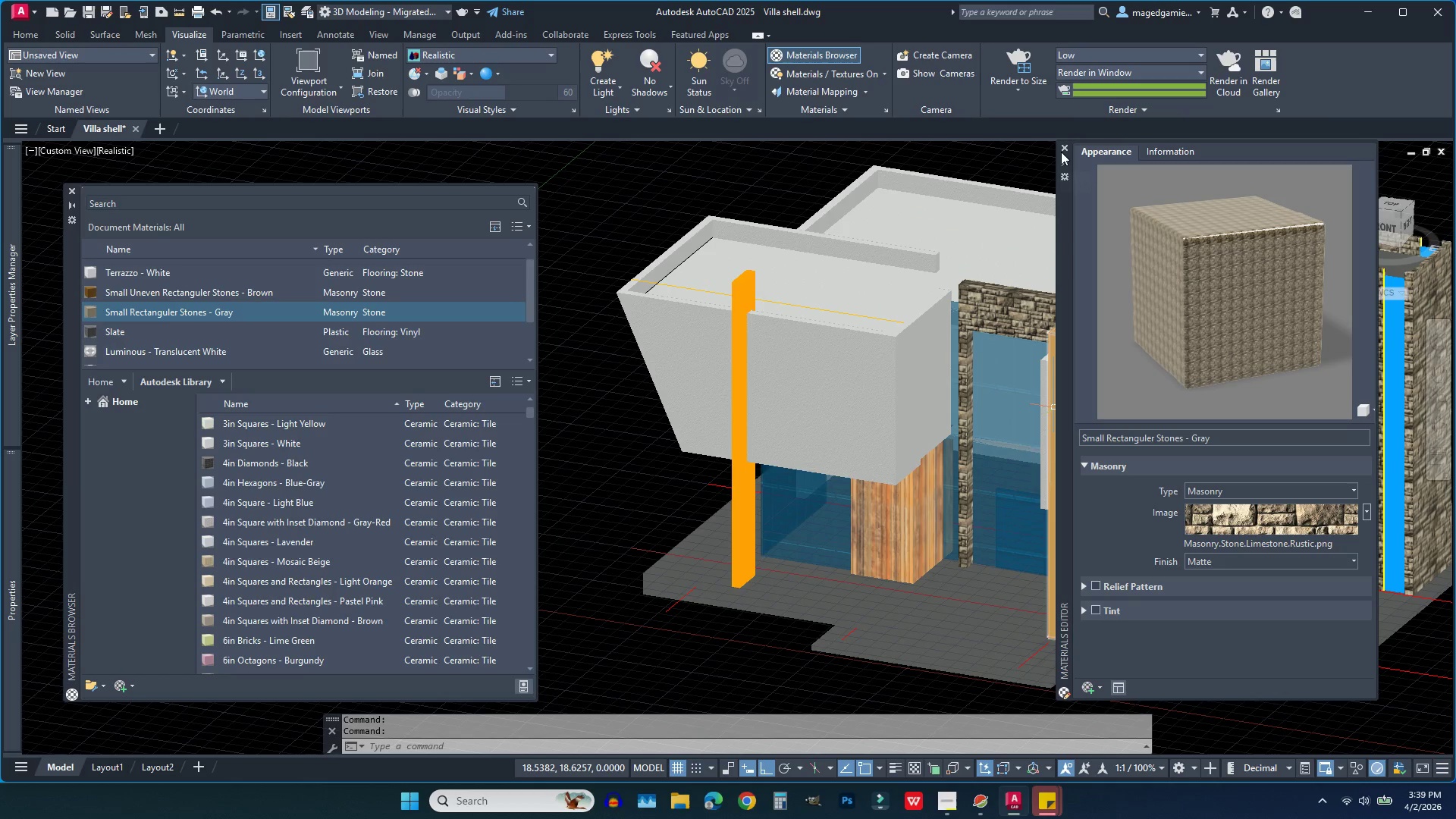 
left_click([1063, 152])
 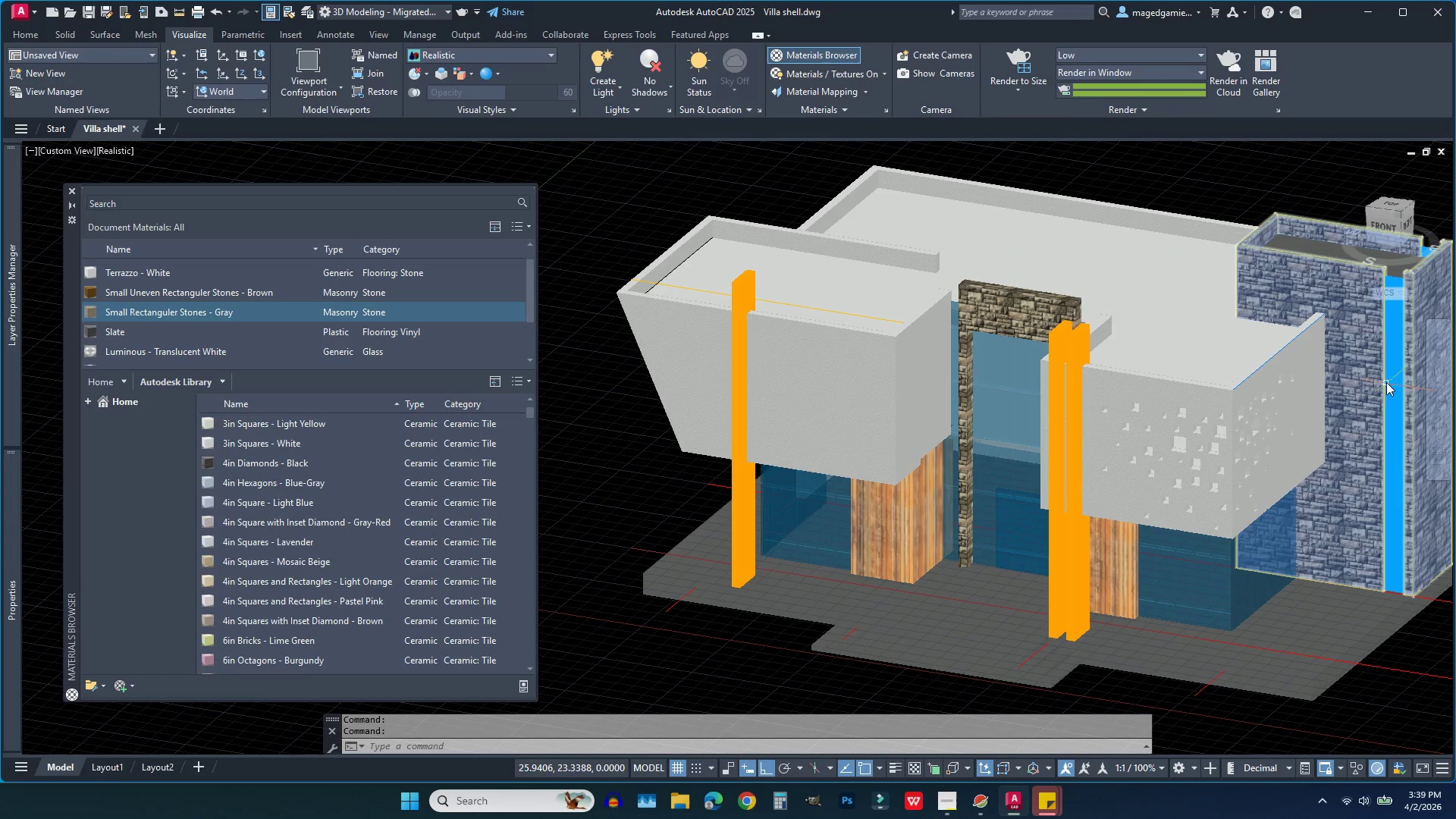 
left_click([1391, 387])
 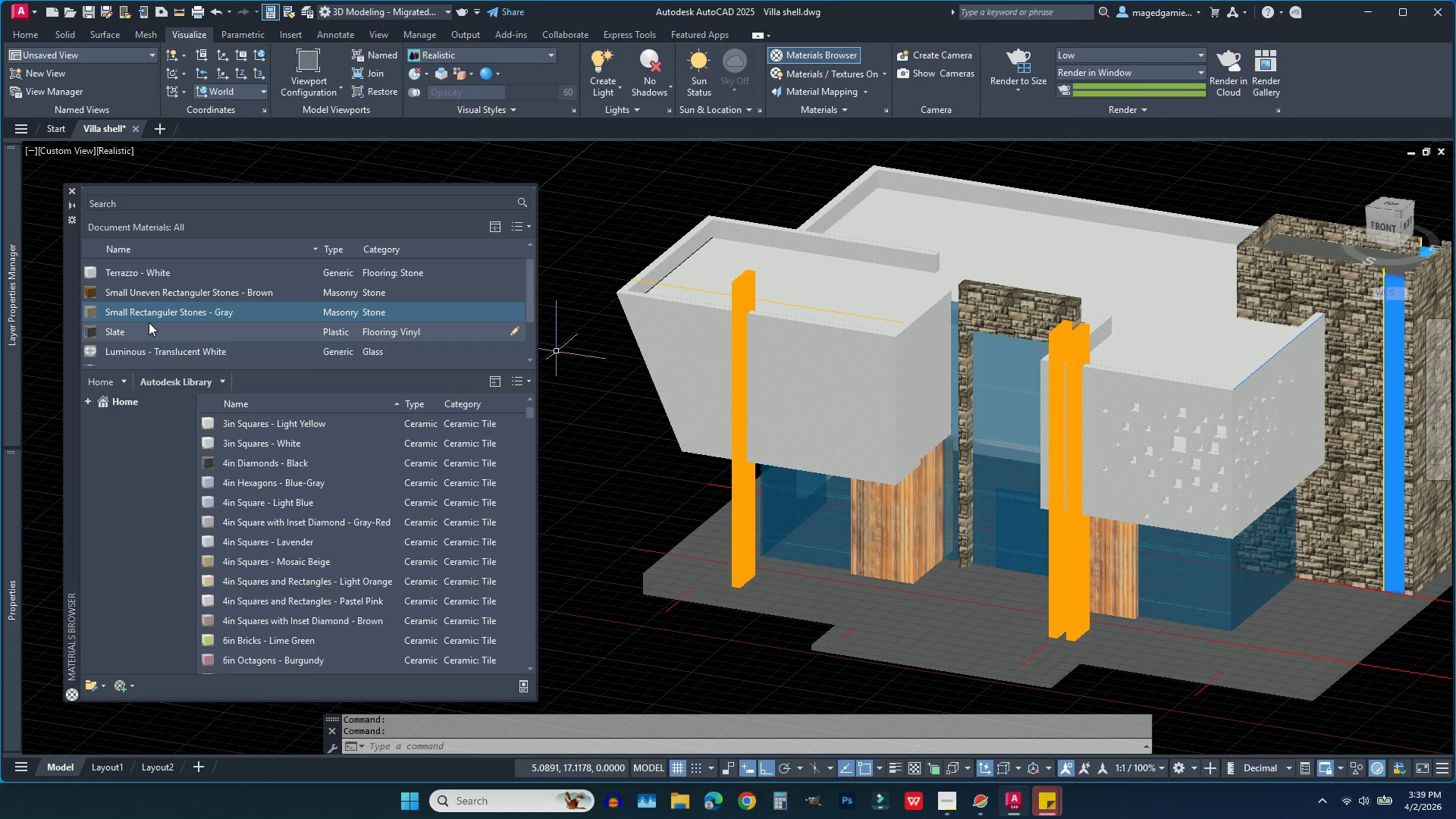 
scroll: coordinate [150, 321], scroll_direction: down, amount: 2.0
 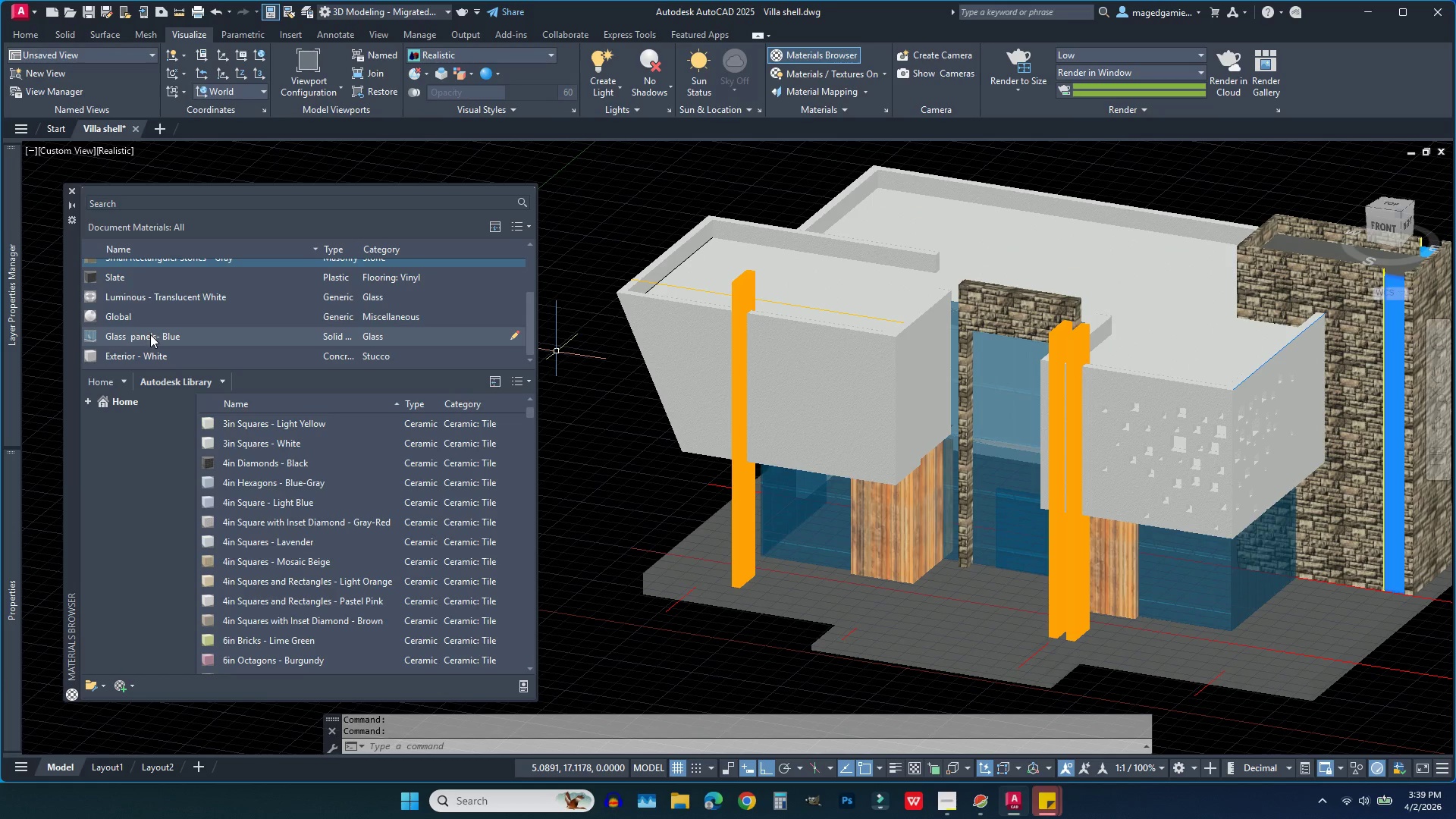 
double_click([150, 334])
 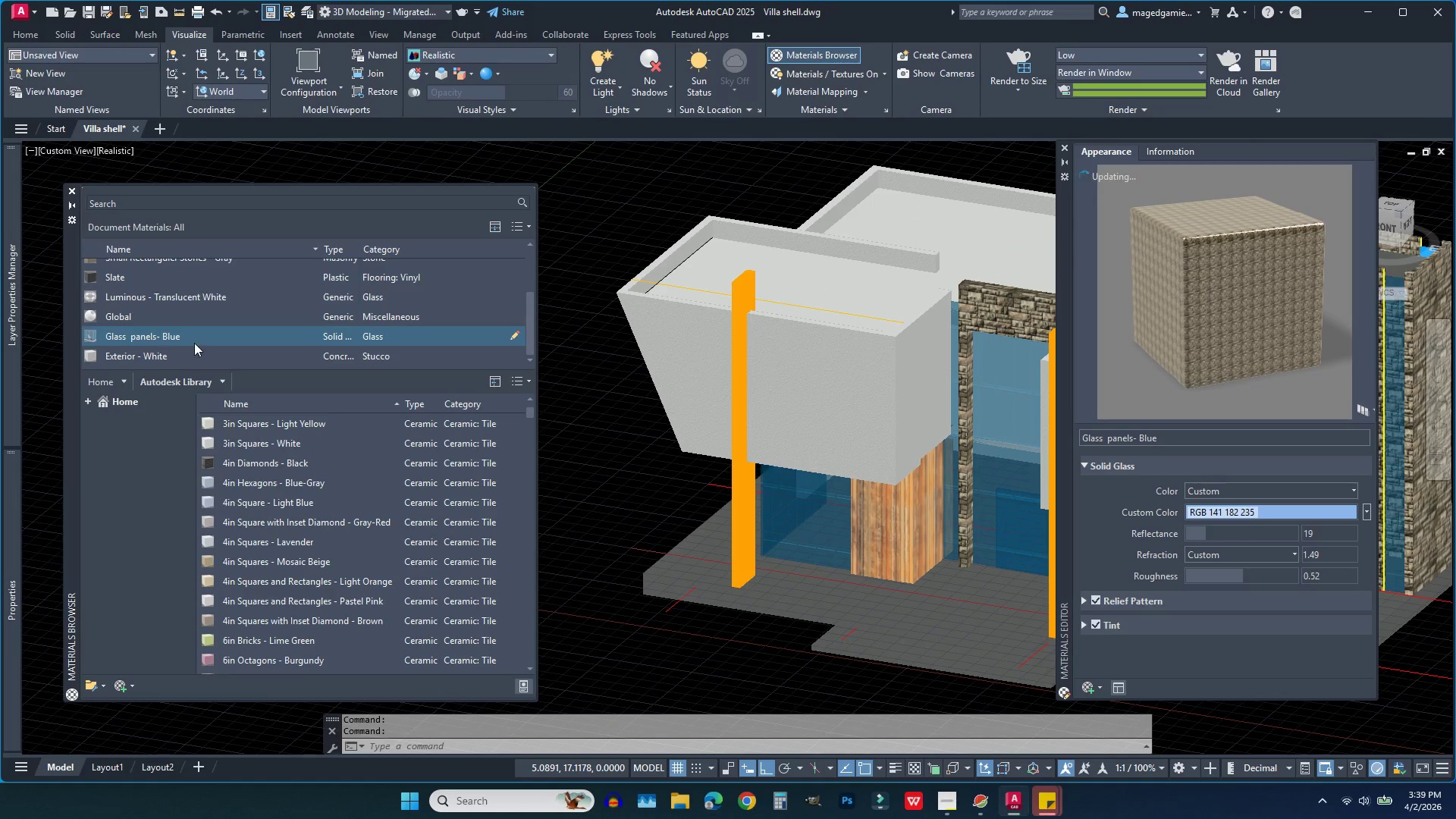 
key(Escape)
 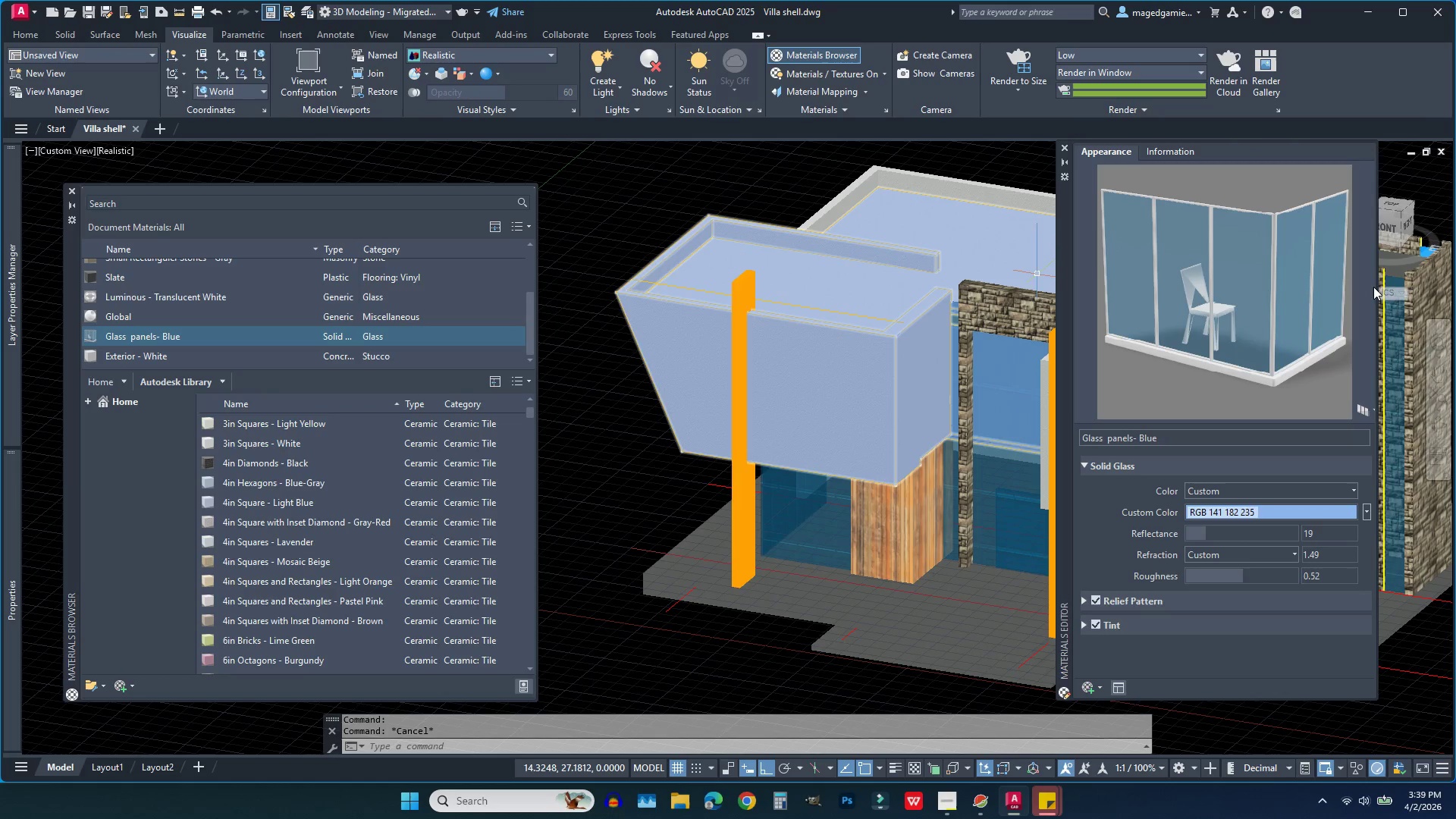 
key(Escape)
 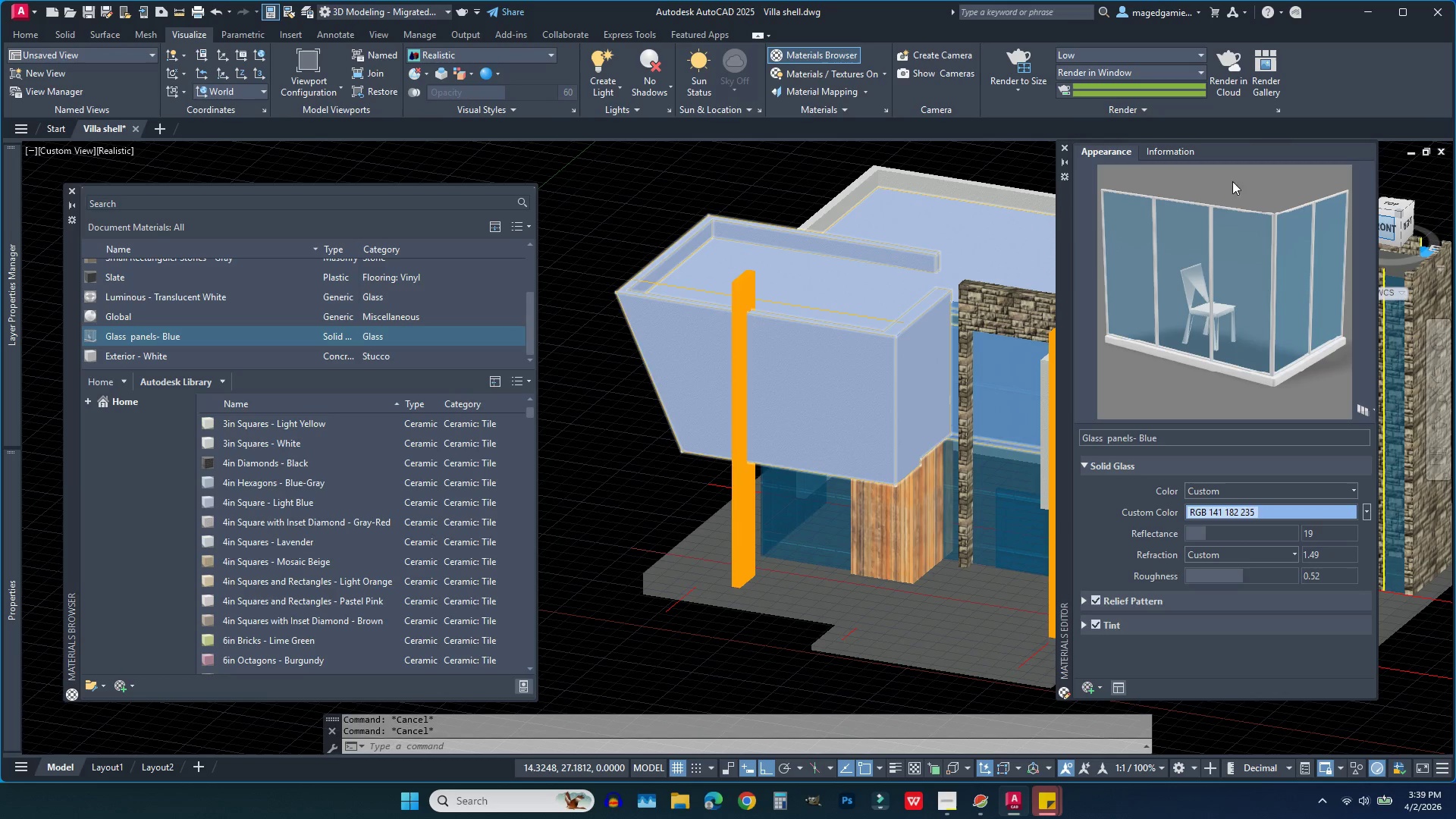 
mouse_move([1067, 146])
 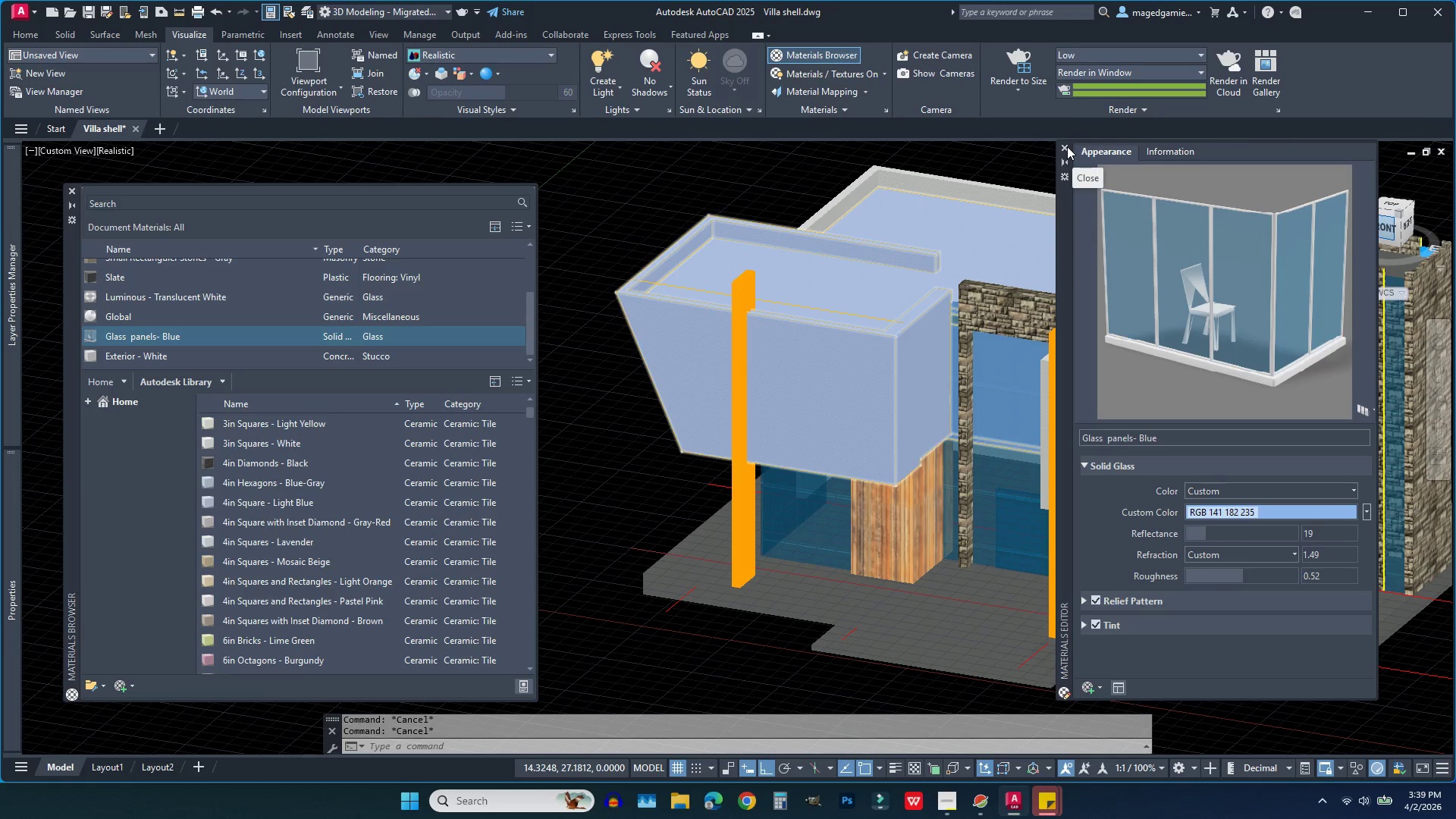 
left_click([1067, 146])
 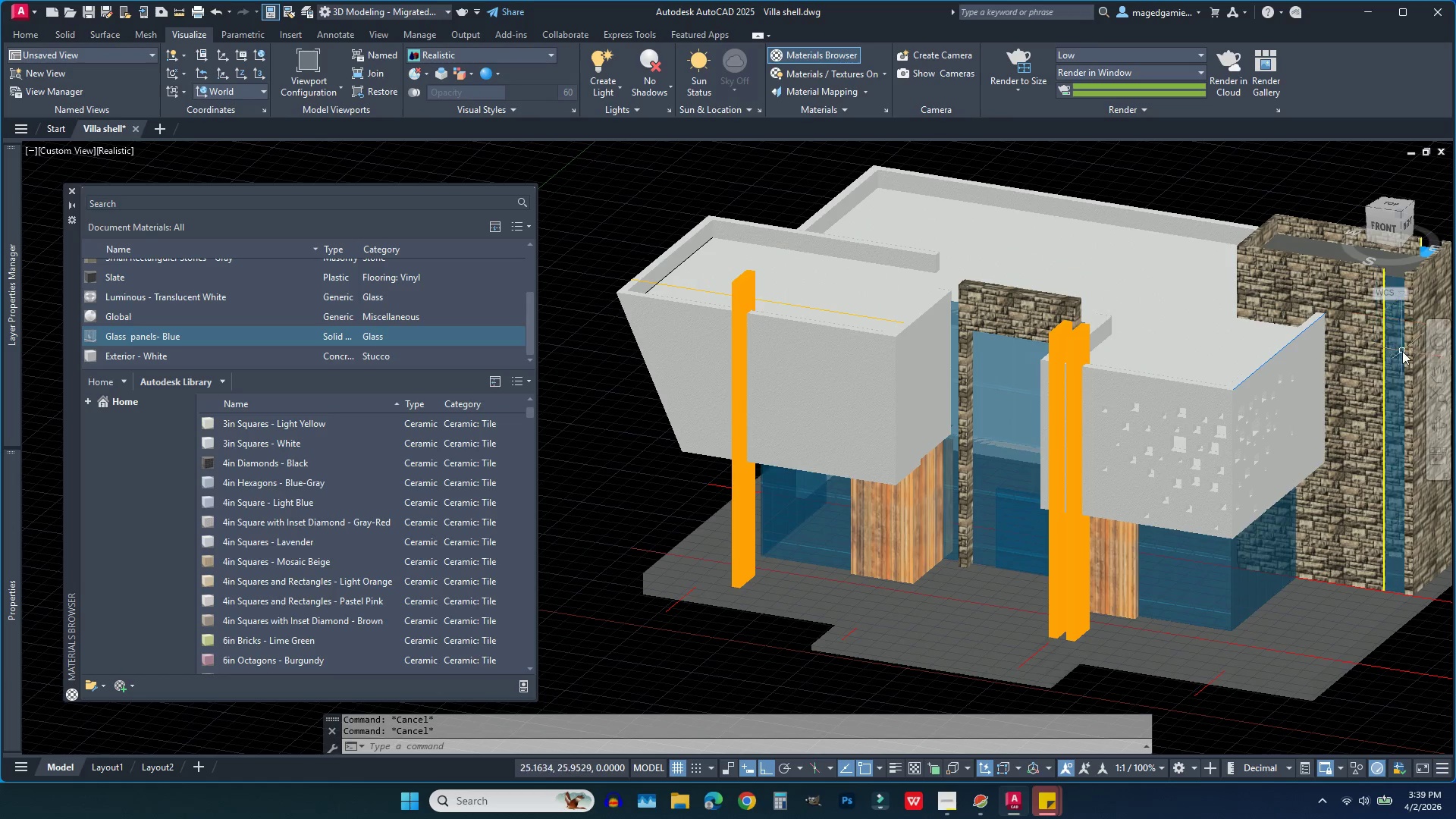 
scroll: coordinate [1377, 354], scroll_direction: down, amount: 2.0
 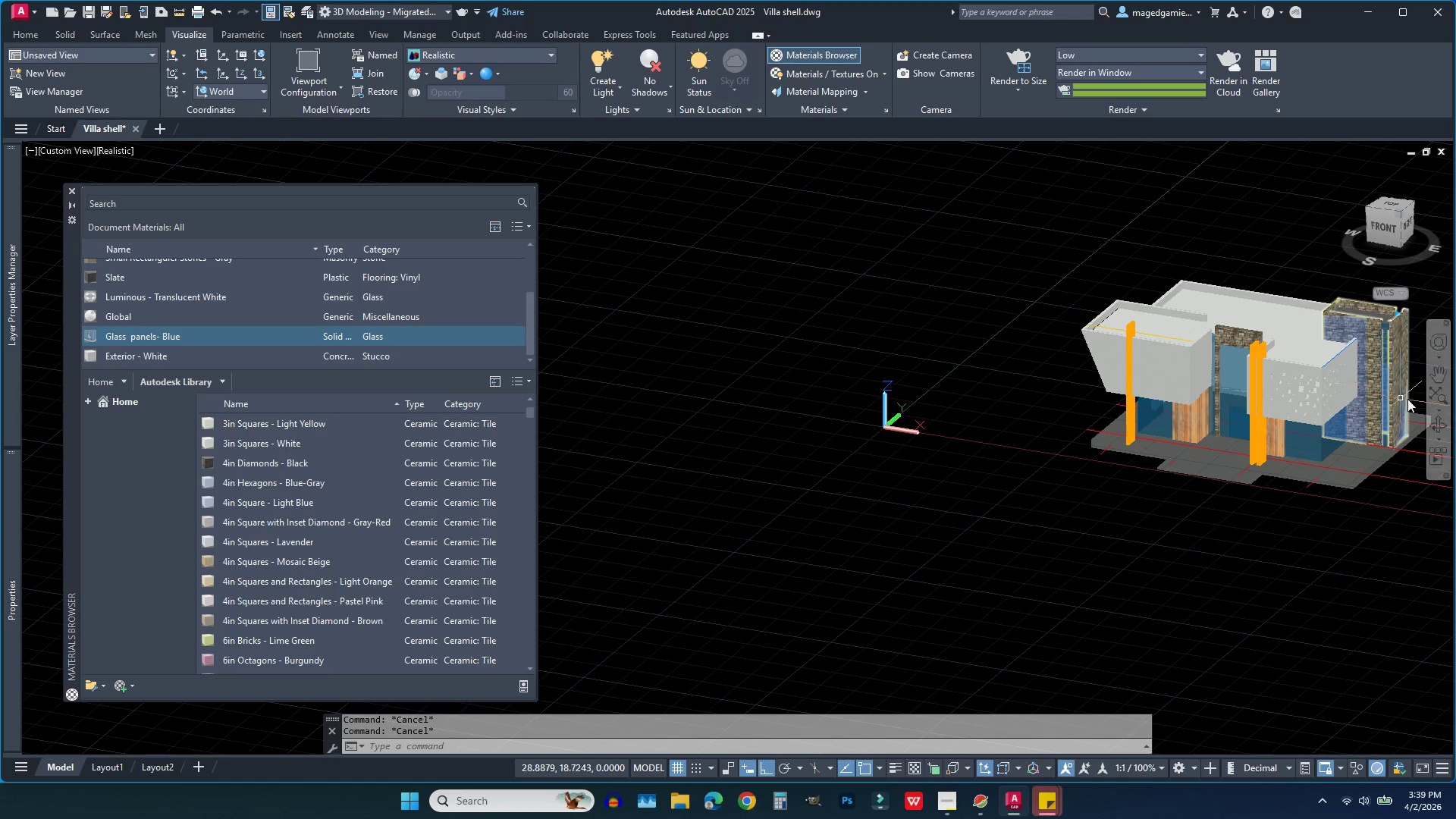 
scroll: coordinate [1421, 397], scroll_direction: up, amount: 3.0
 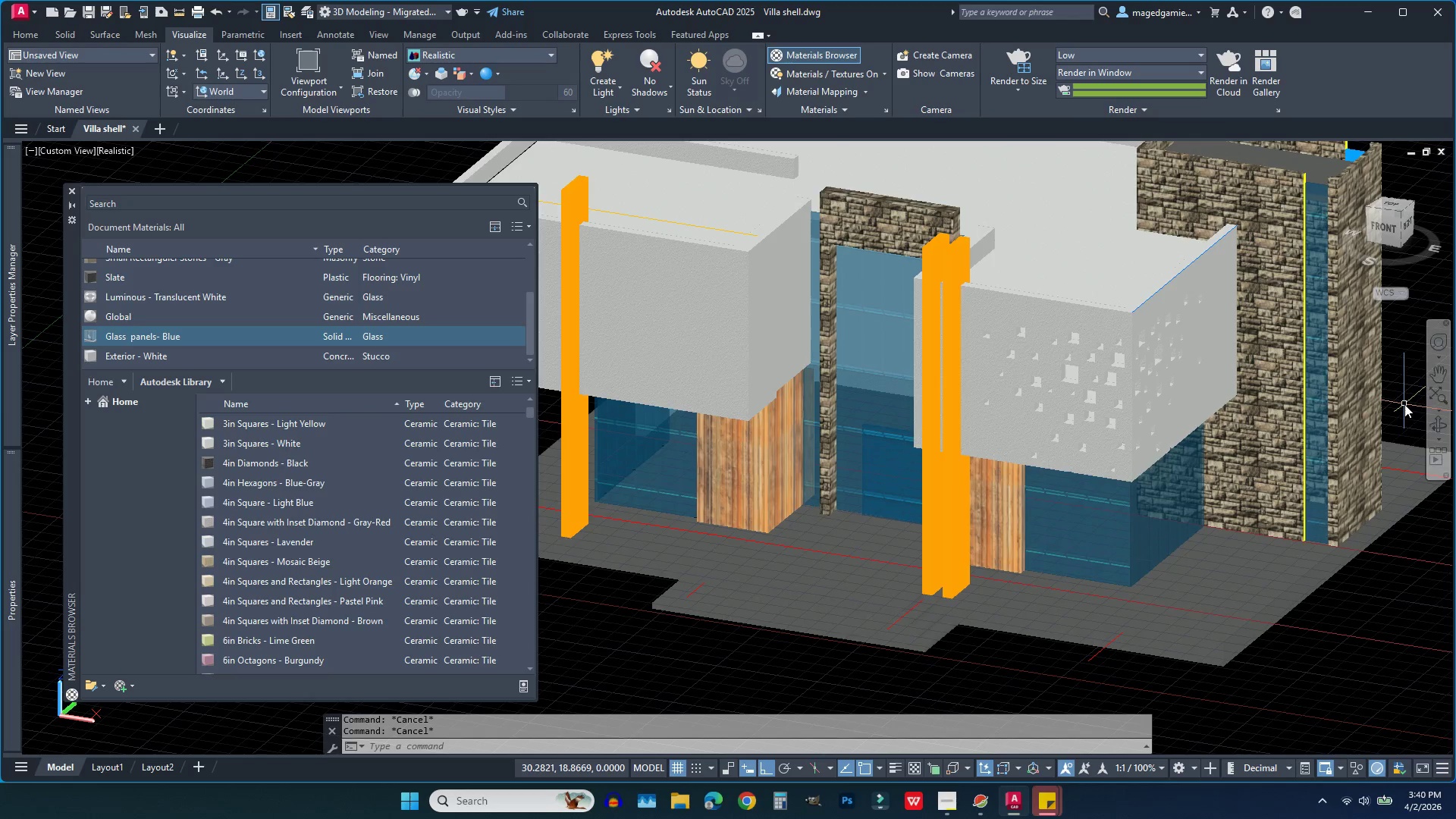 
scroll: coordinate [1403, 407], scroll_direction: down, amount: 1.0
 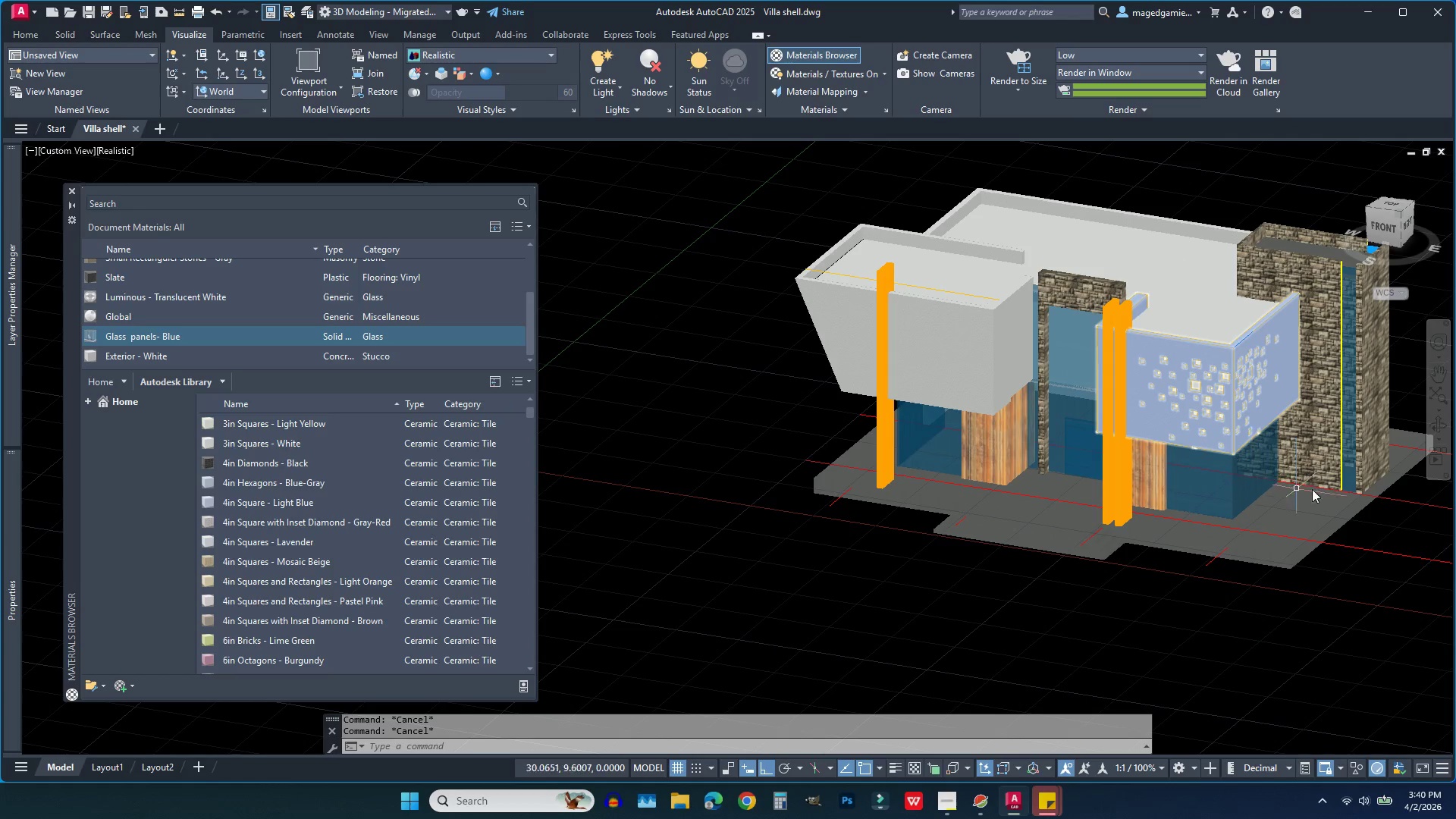 
scroll: coordinate [1209, 513], scroll_direction: up, amount: 2.0
 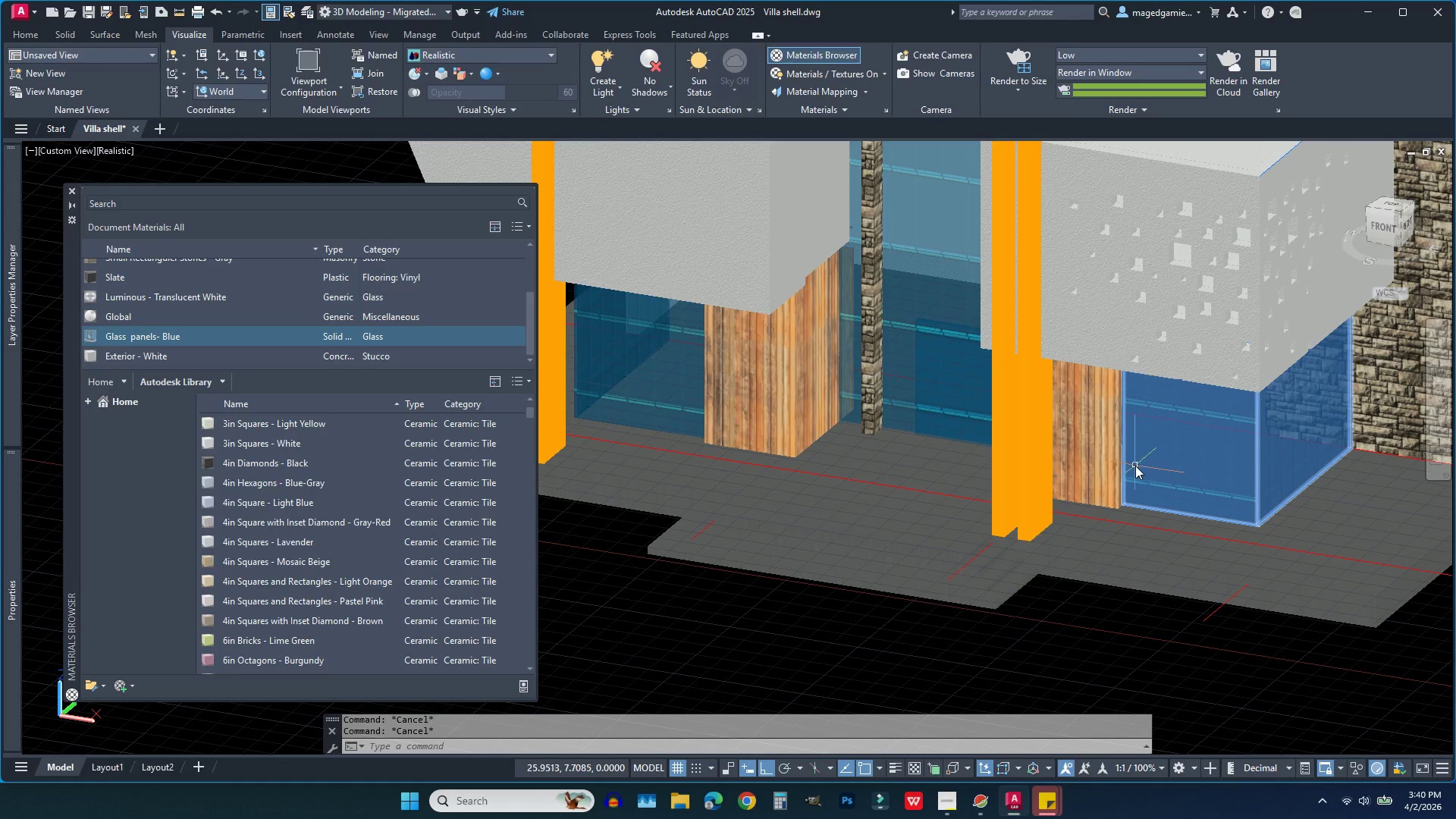 
scroll: coordinate [1140, 484], scroll_direction: down, amount: 1.0
 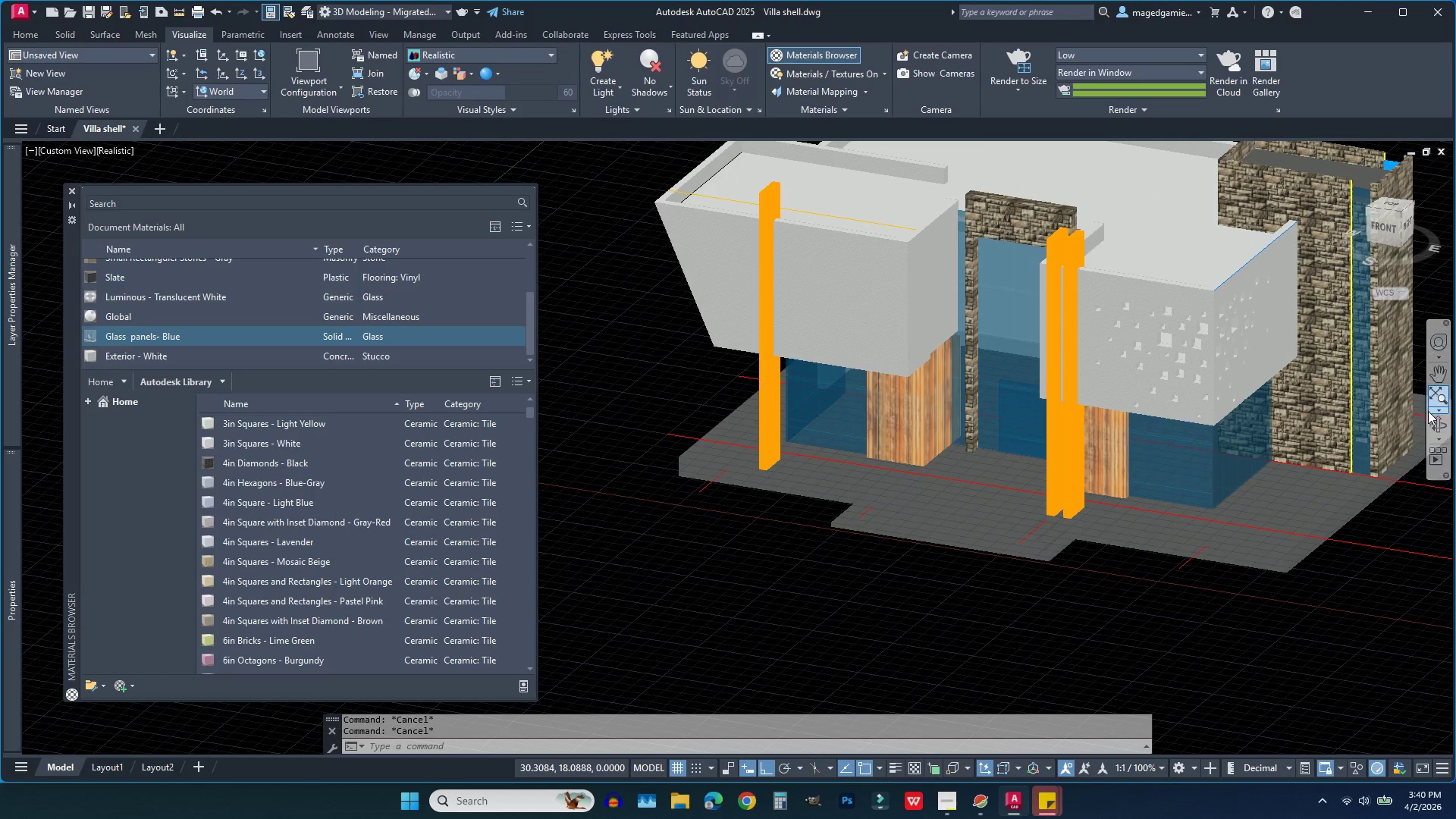 
left_click([1435, 422])
 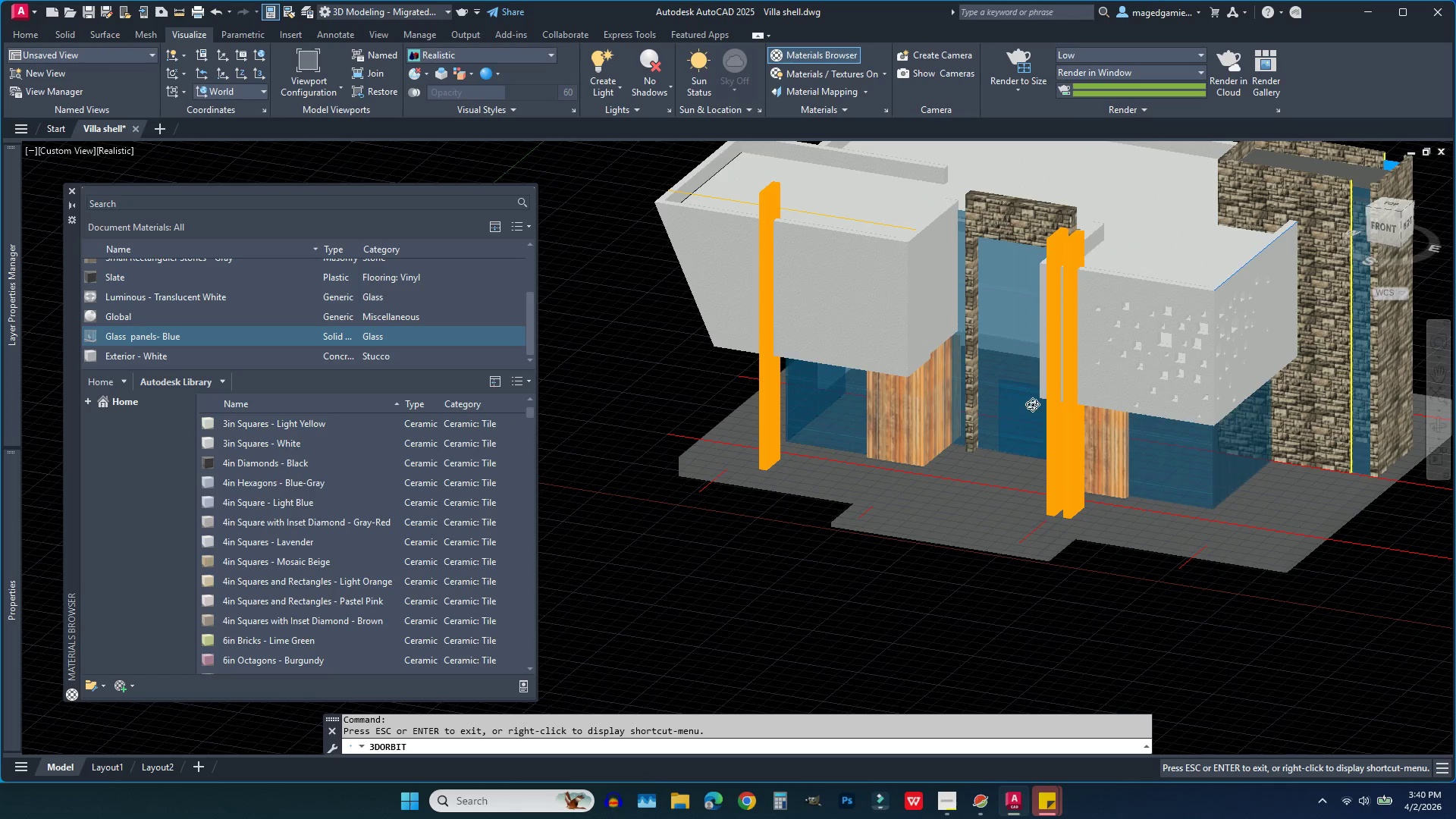 
left_click_drag(start_coordinate=[1039, 403], to_coordinate=[1200, 369])
 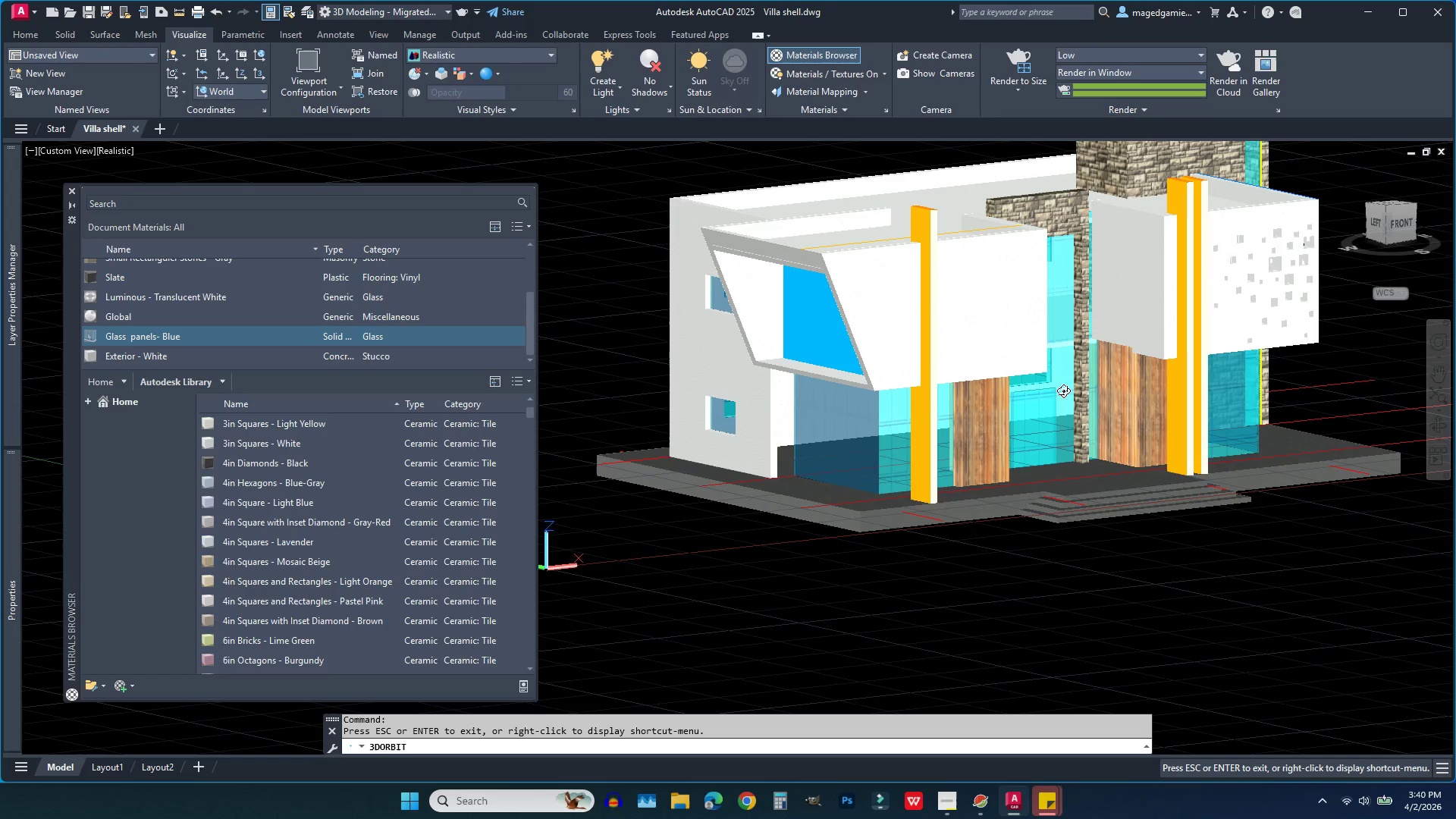 
left_click_drag(start_coordinate=[1062, 391], to_coordinate=[1085, 389])
 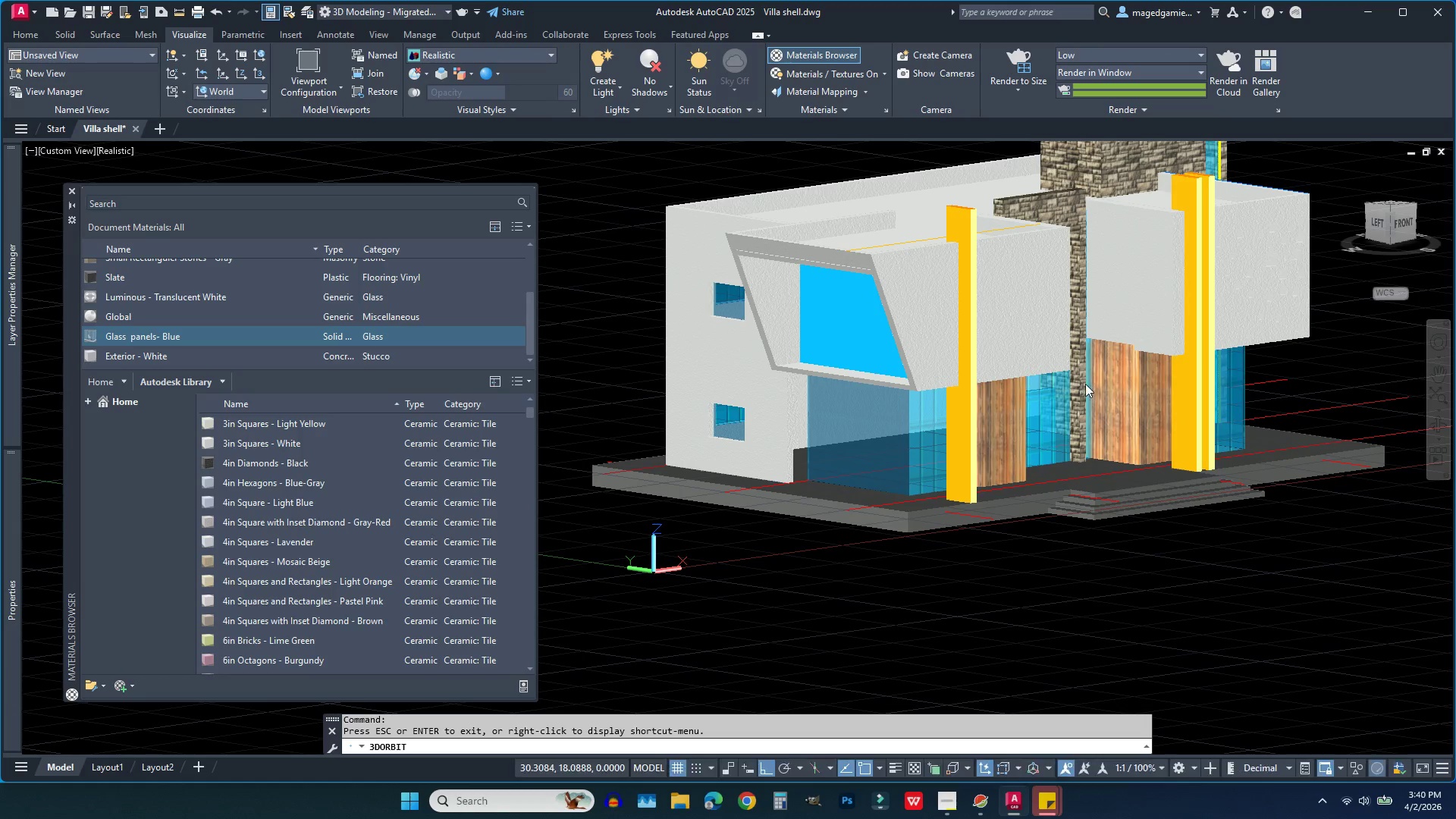 
key(Escape)
 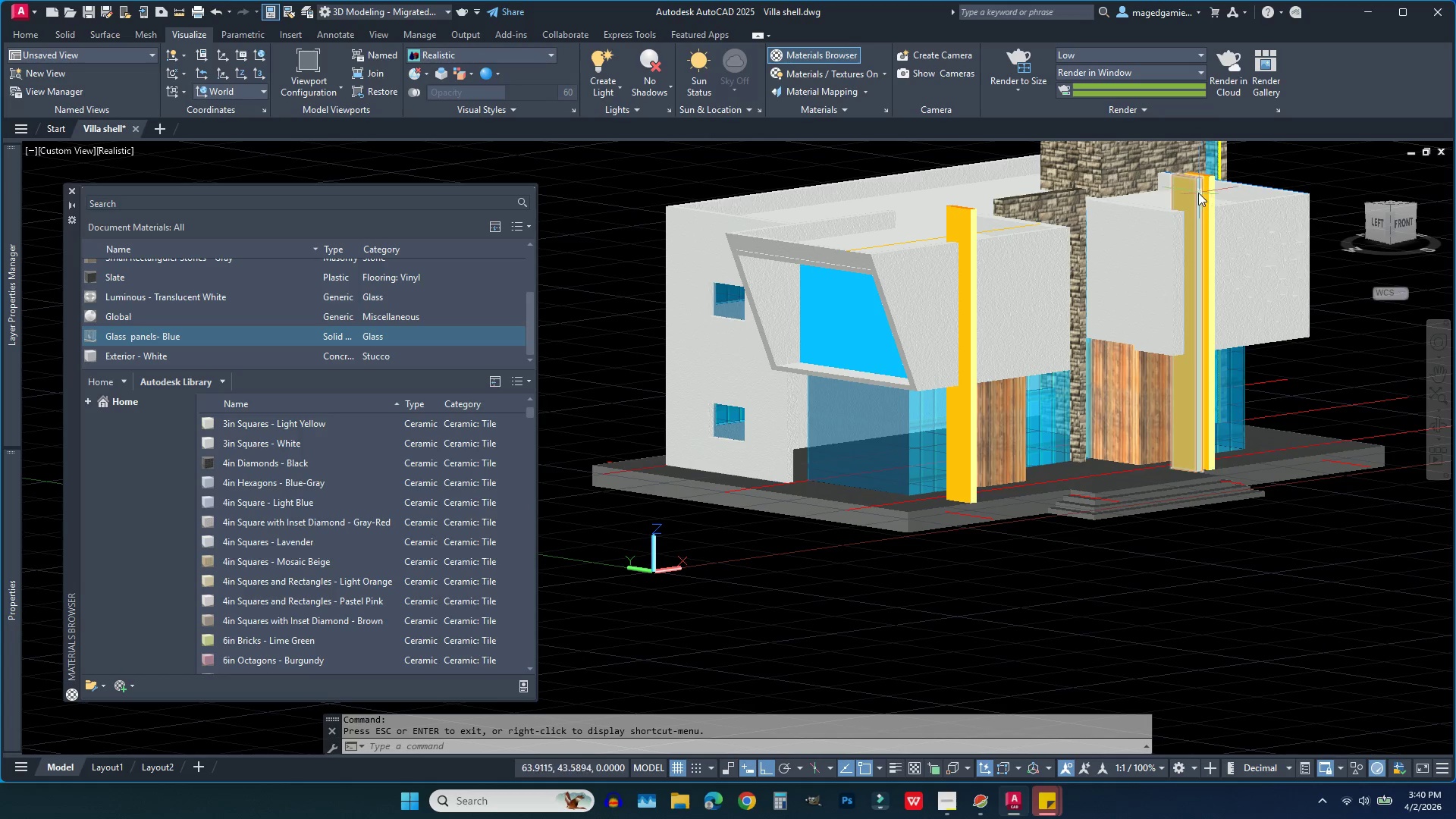 
left_click([1193, 191])
 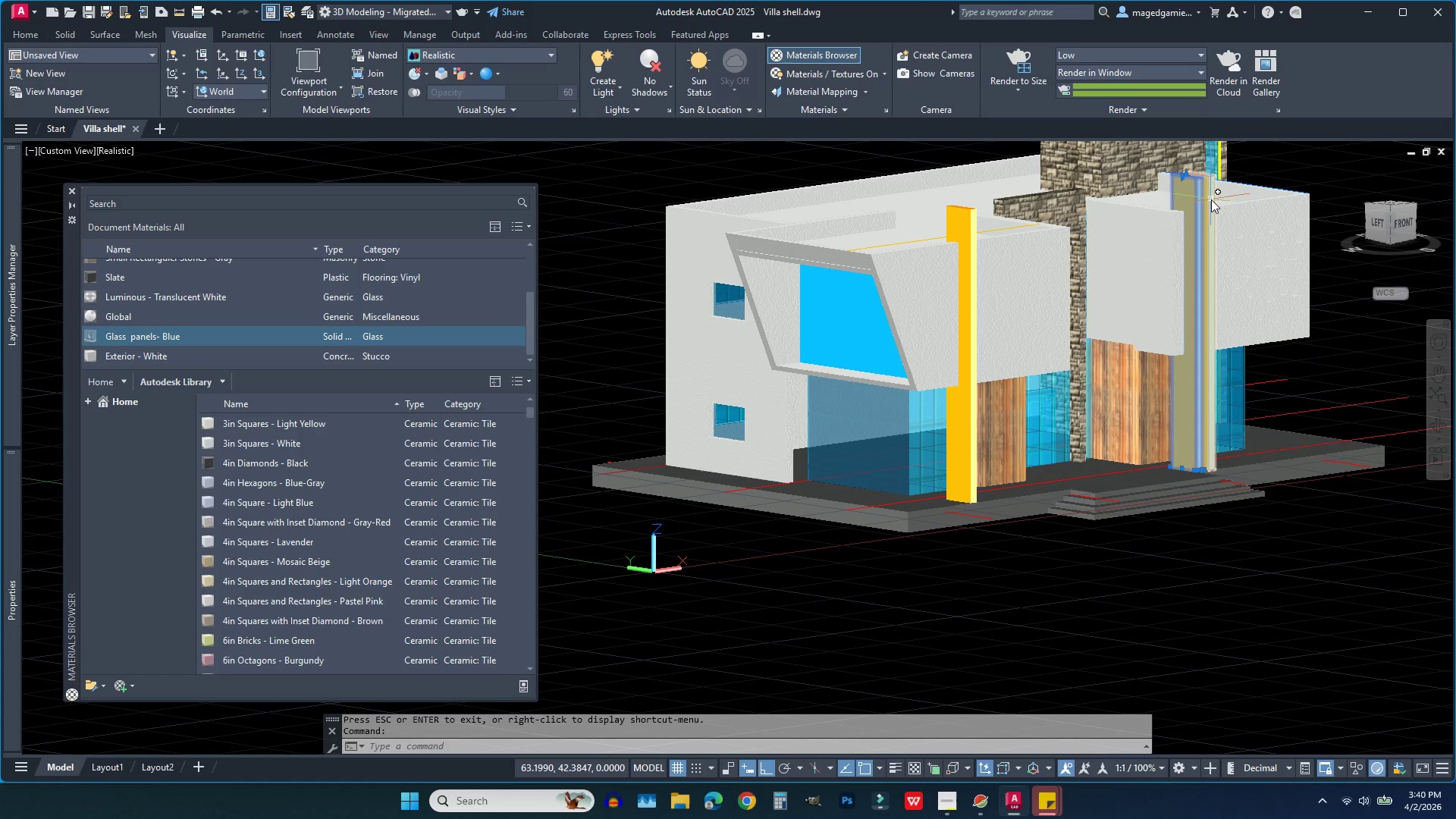 
left_click([1211, 199])
 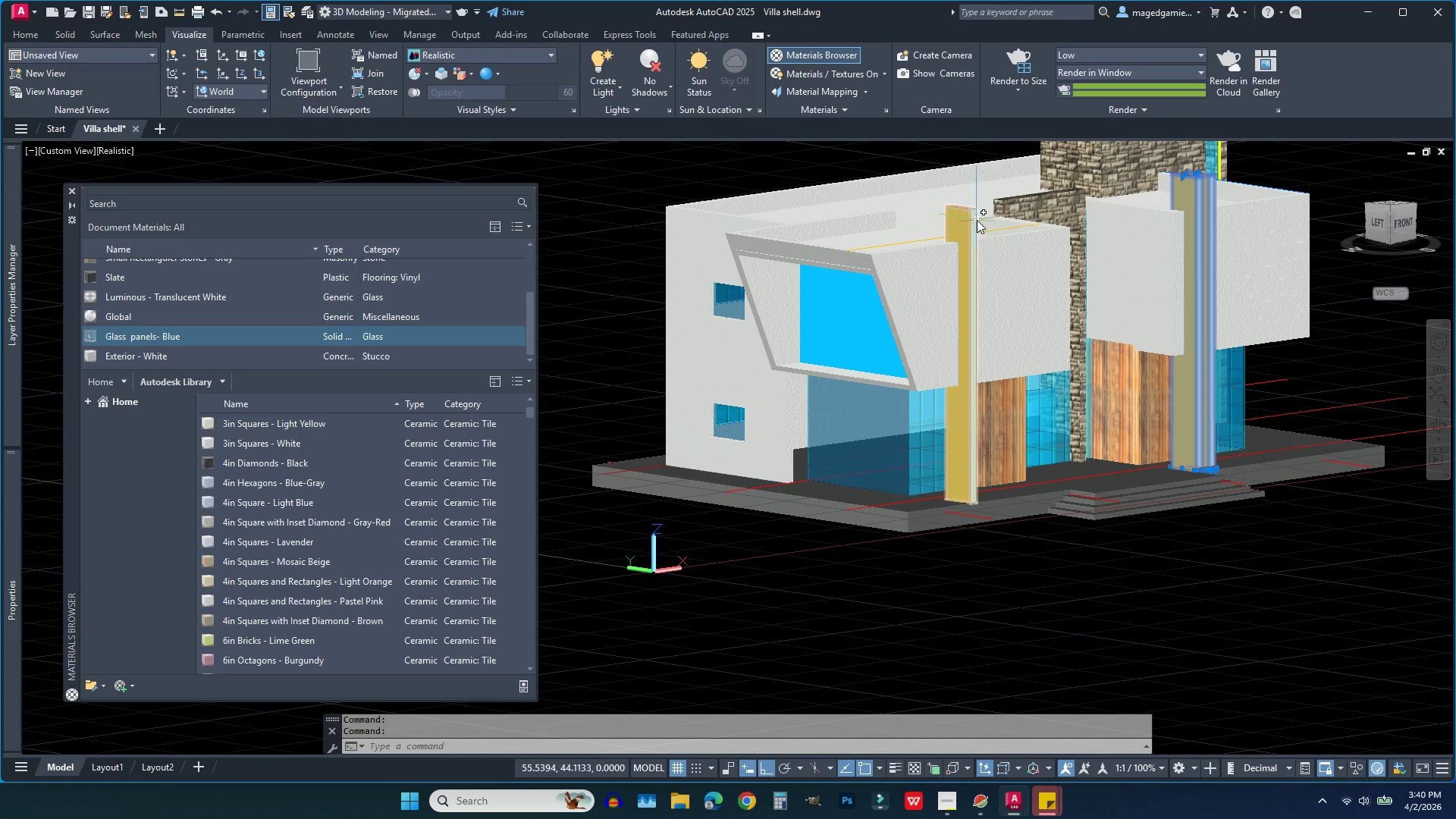 
left_click([974, 218])
 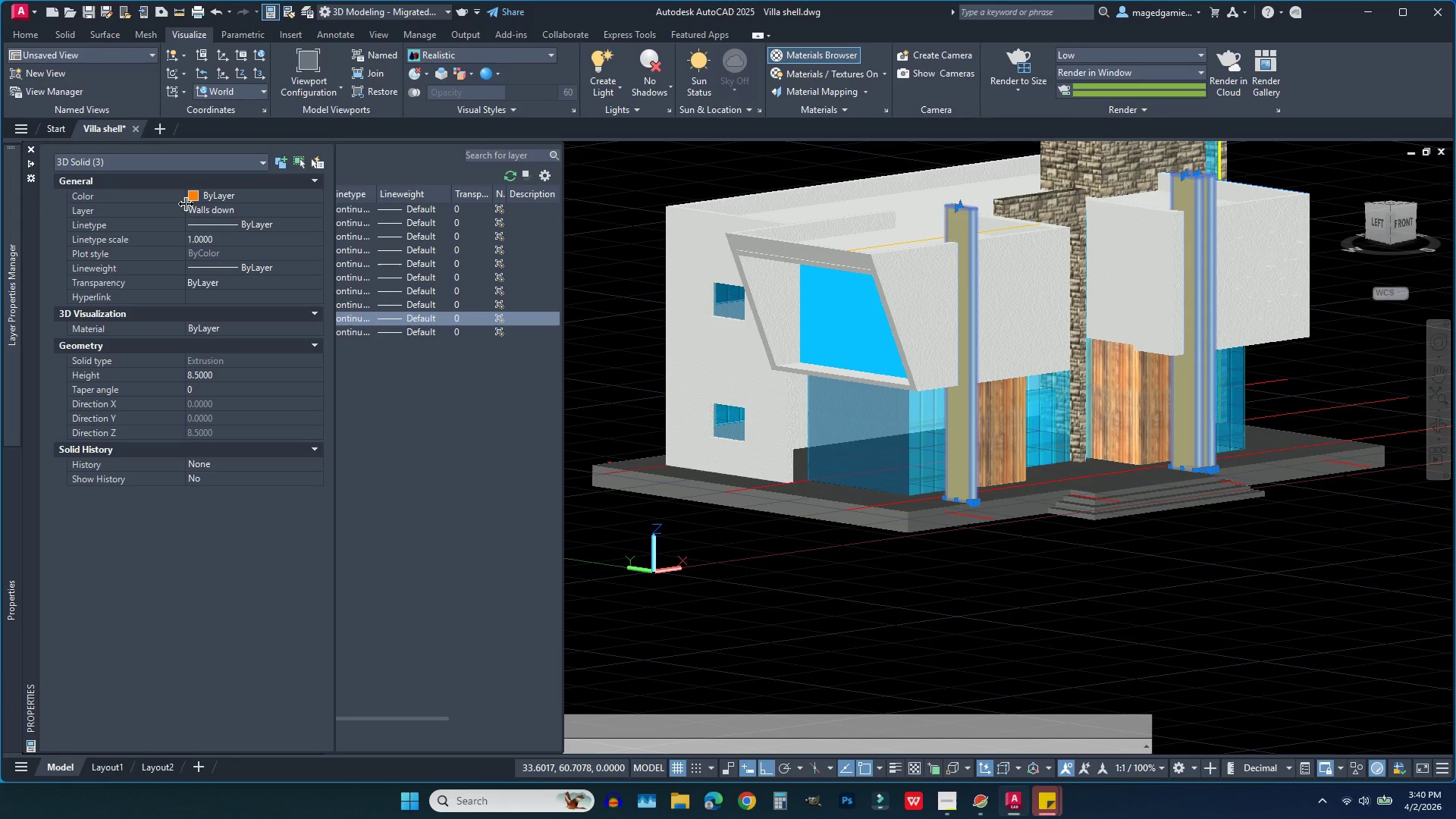 
left_click([190, 191])
 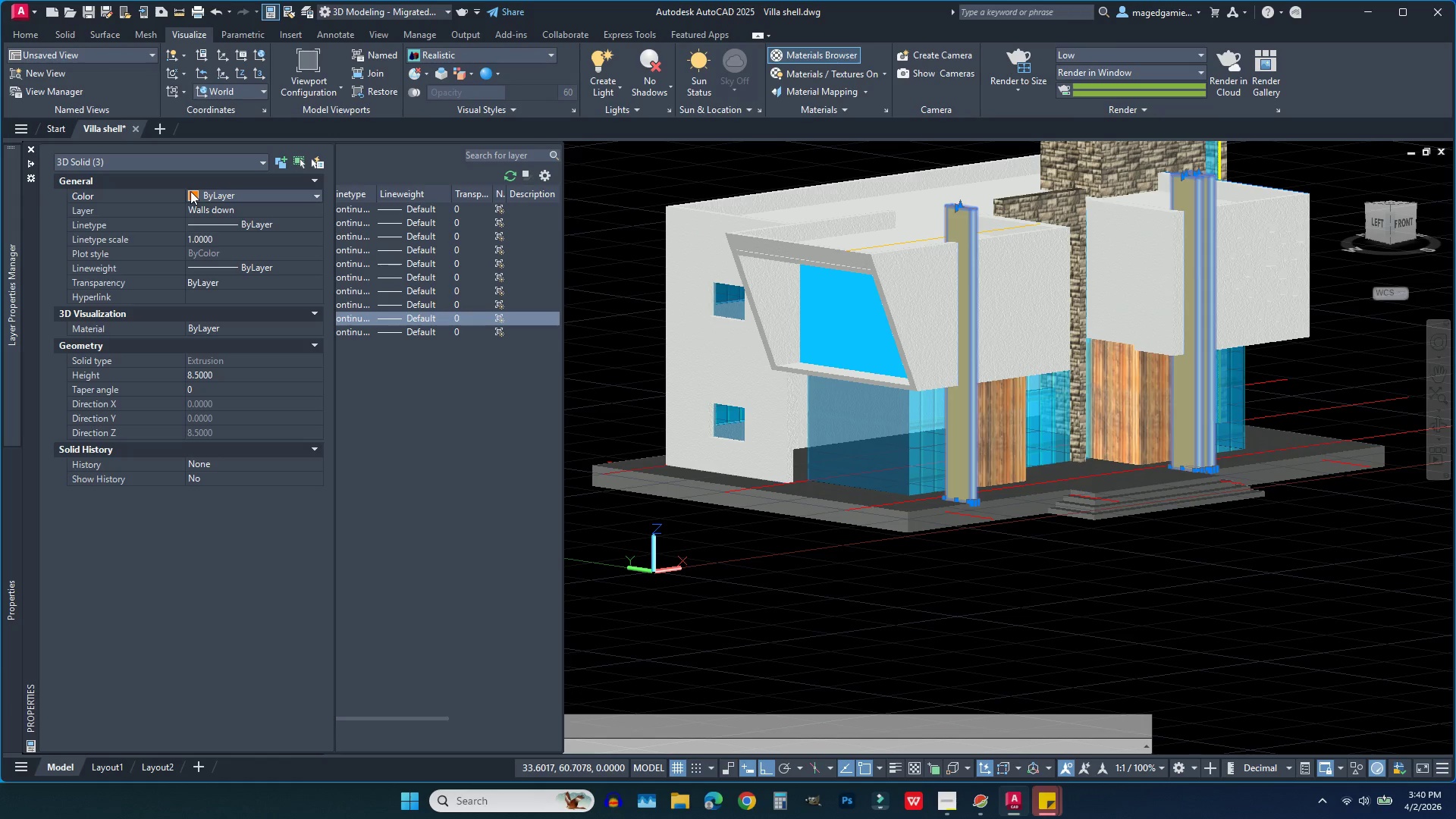 
left_click([190, 191])
 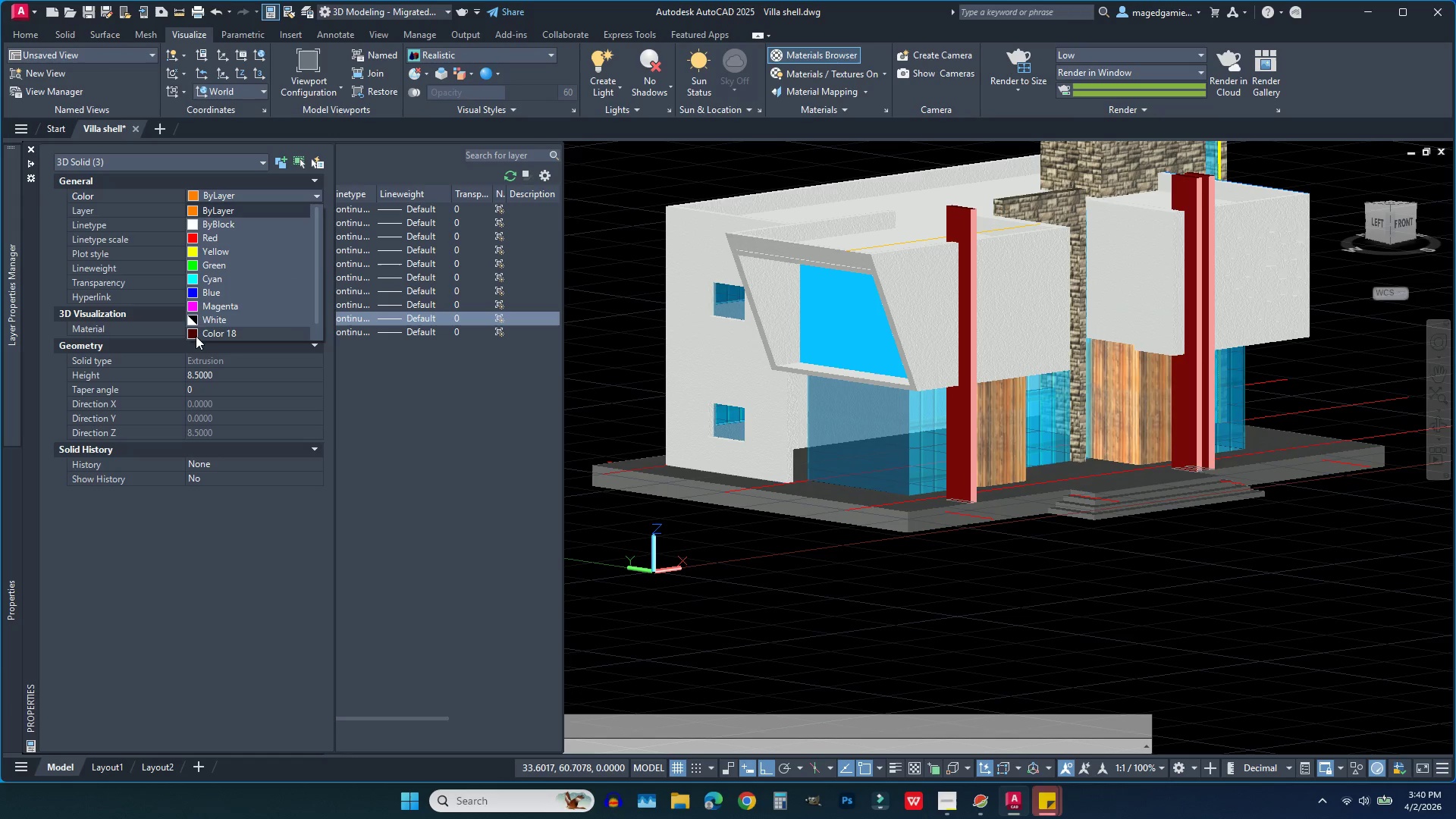 
left_click([193, 334])
 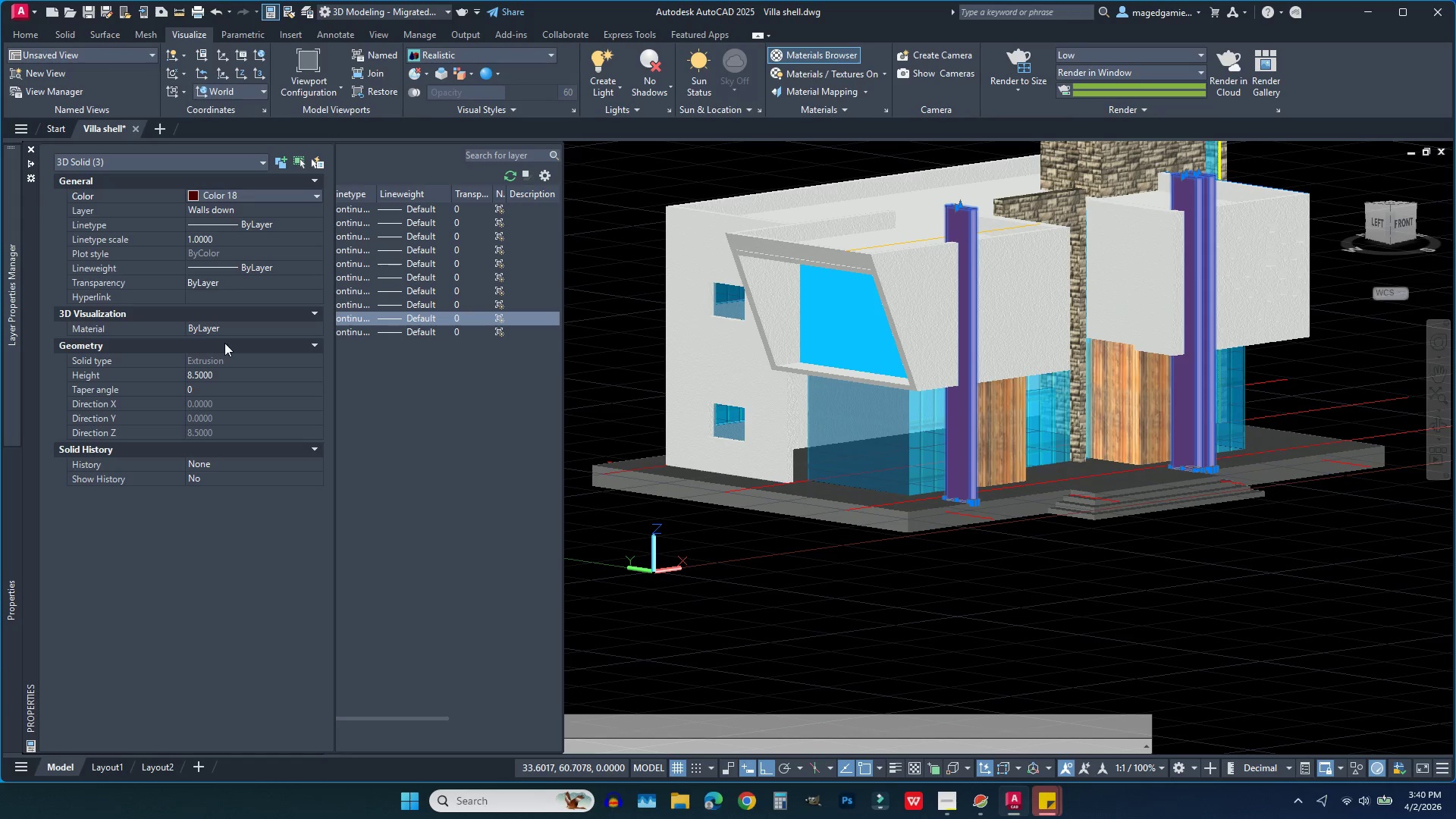 
key(Escape)
 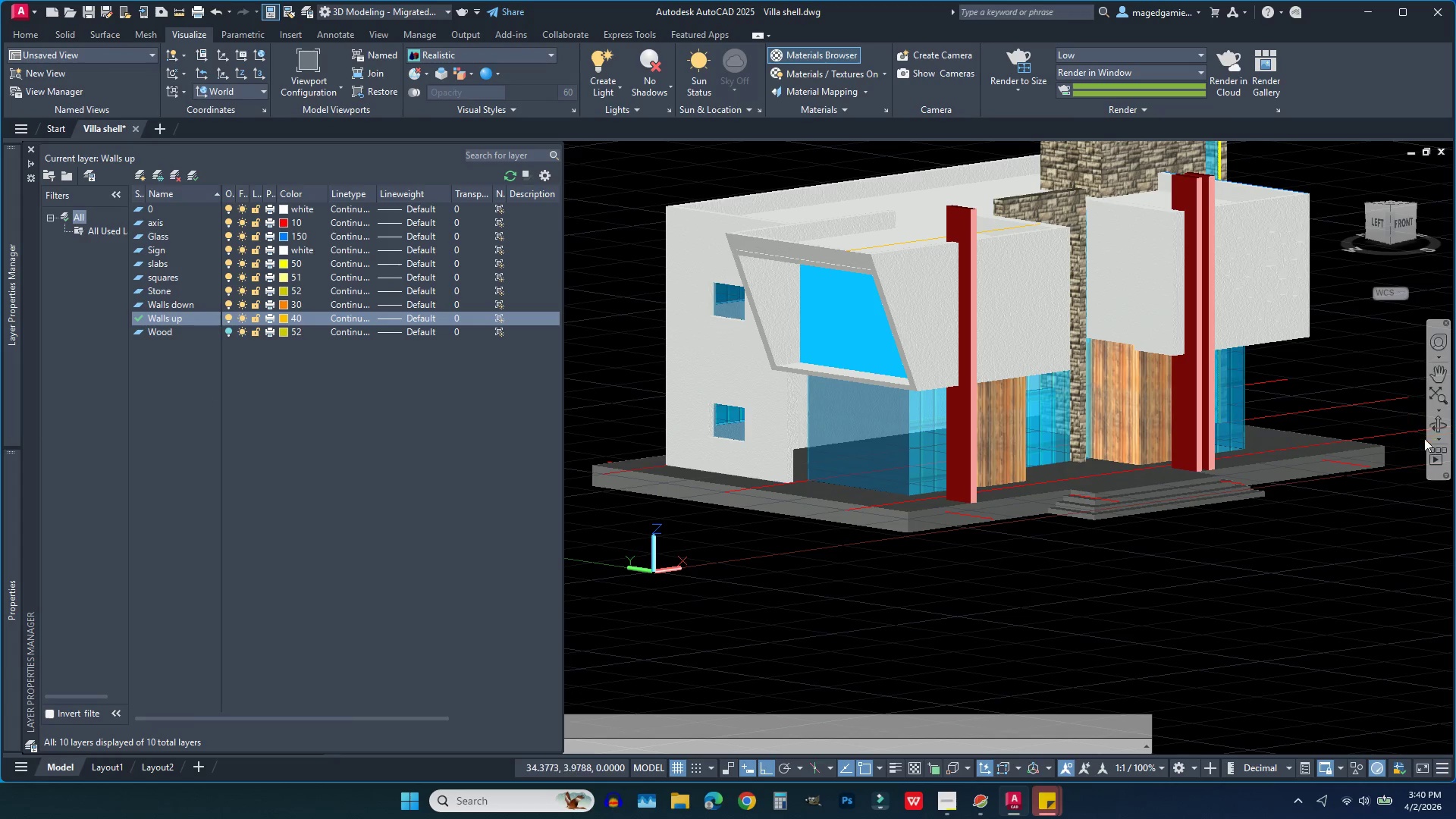 
left_click([1443, 425])
 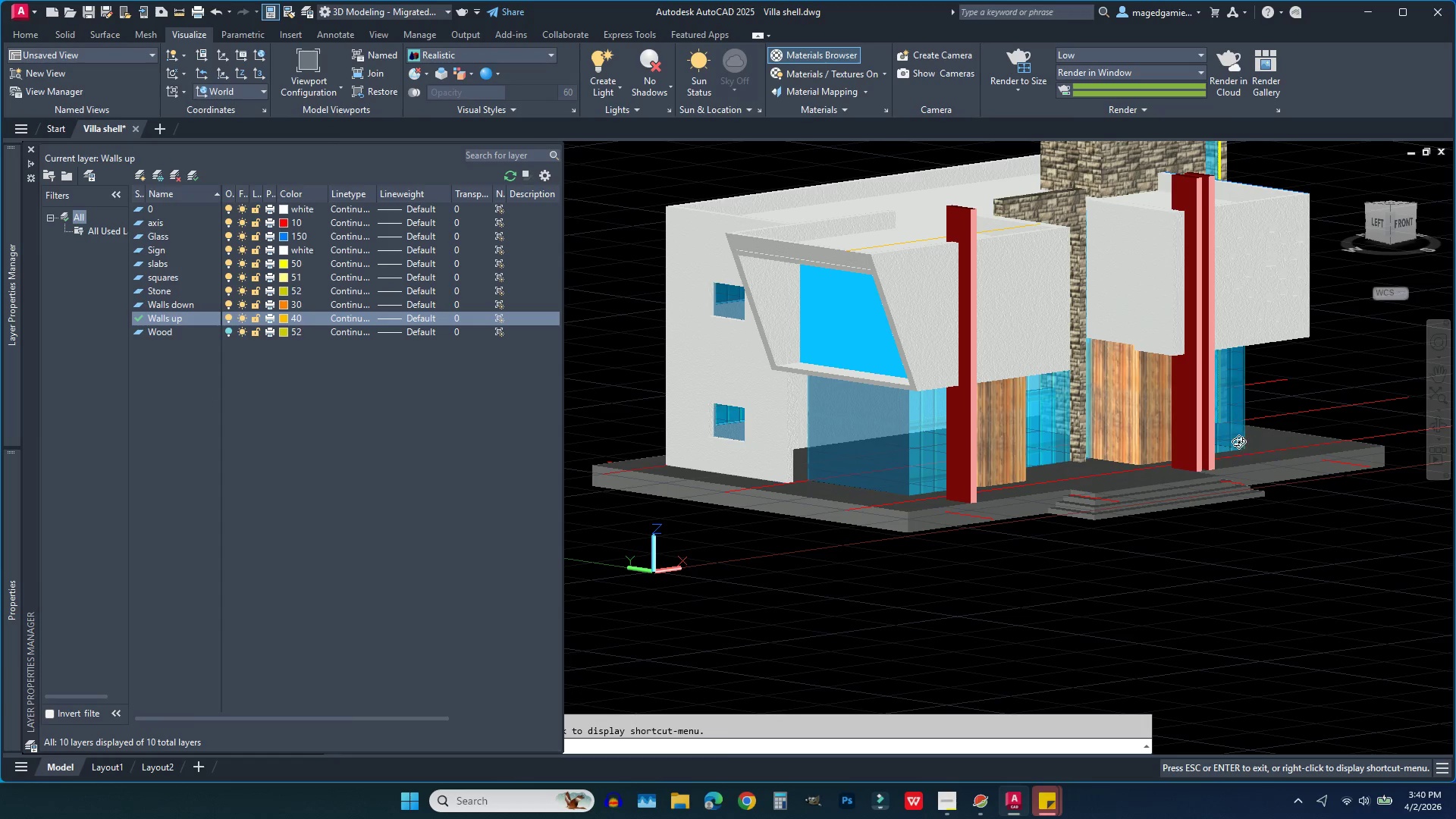 
left_click_drag(start_coordinate=[1237, 441], to_coordinate=[1050, 490])
 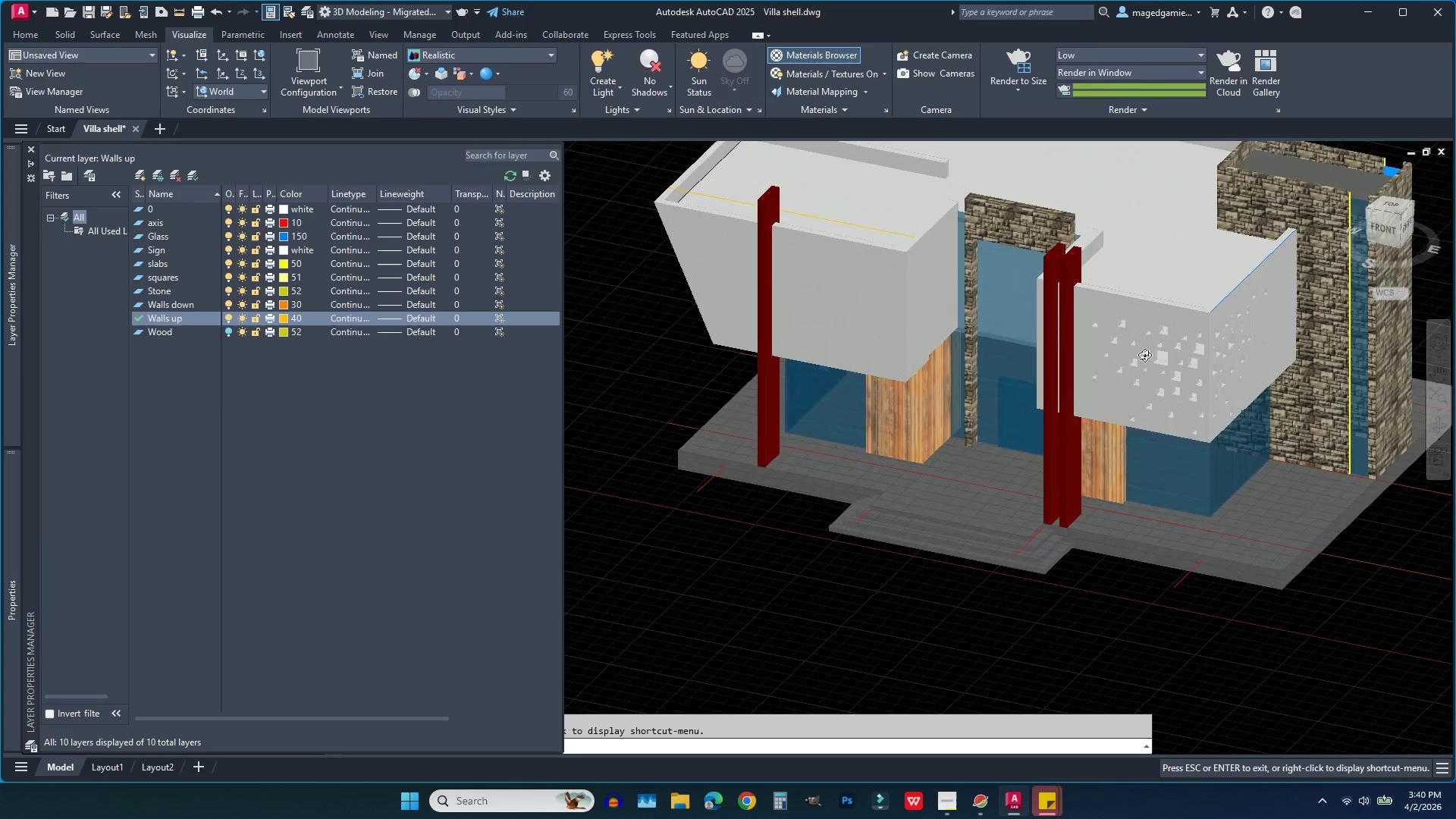 
left_click_drag(start_coordinate=[1114, 397], to_coordinate=[1158, 374])
 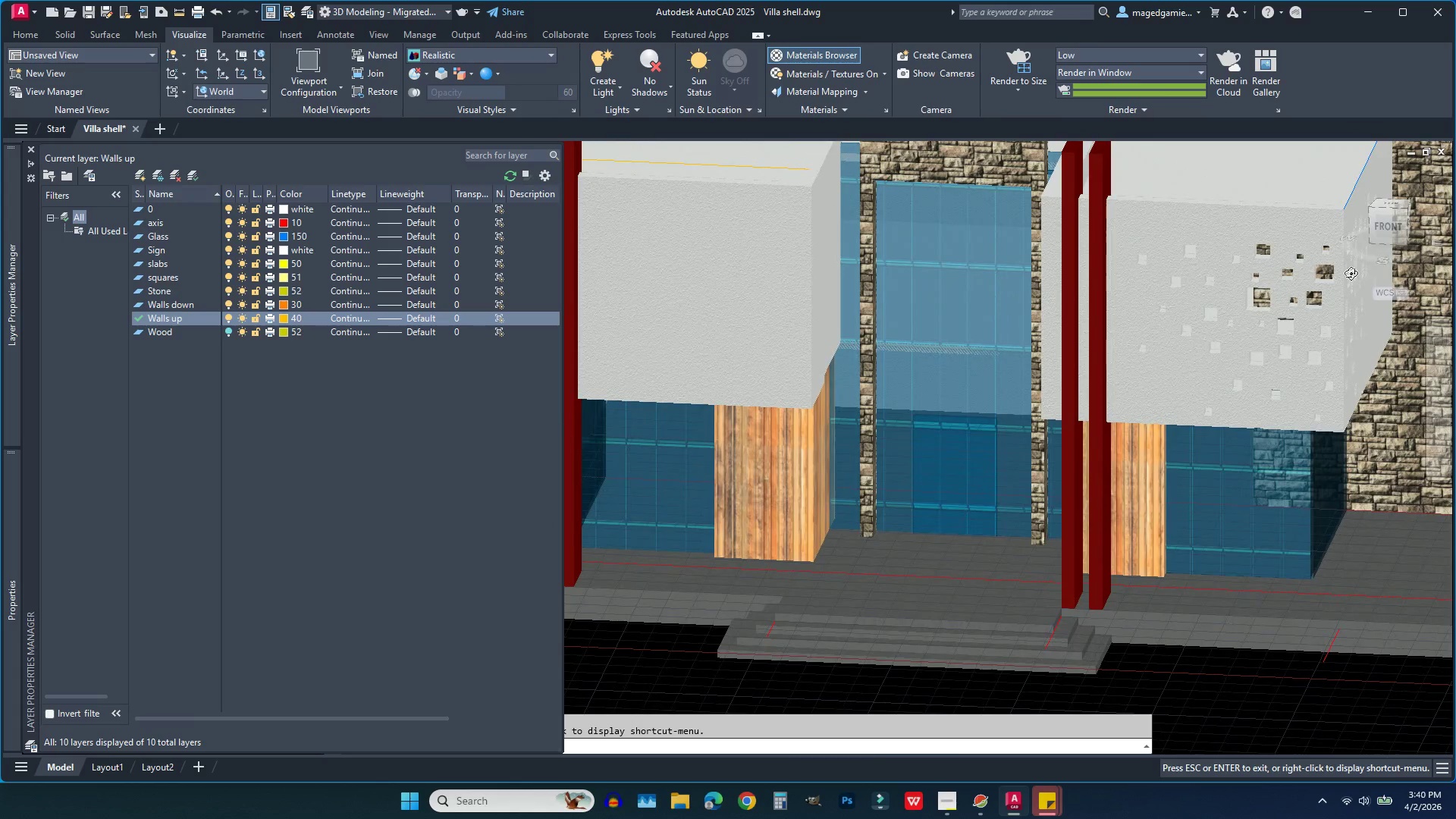 
scroll: coordinate [1138, 333], scroll_direction: up, amount: 5.0
 